 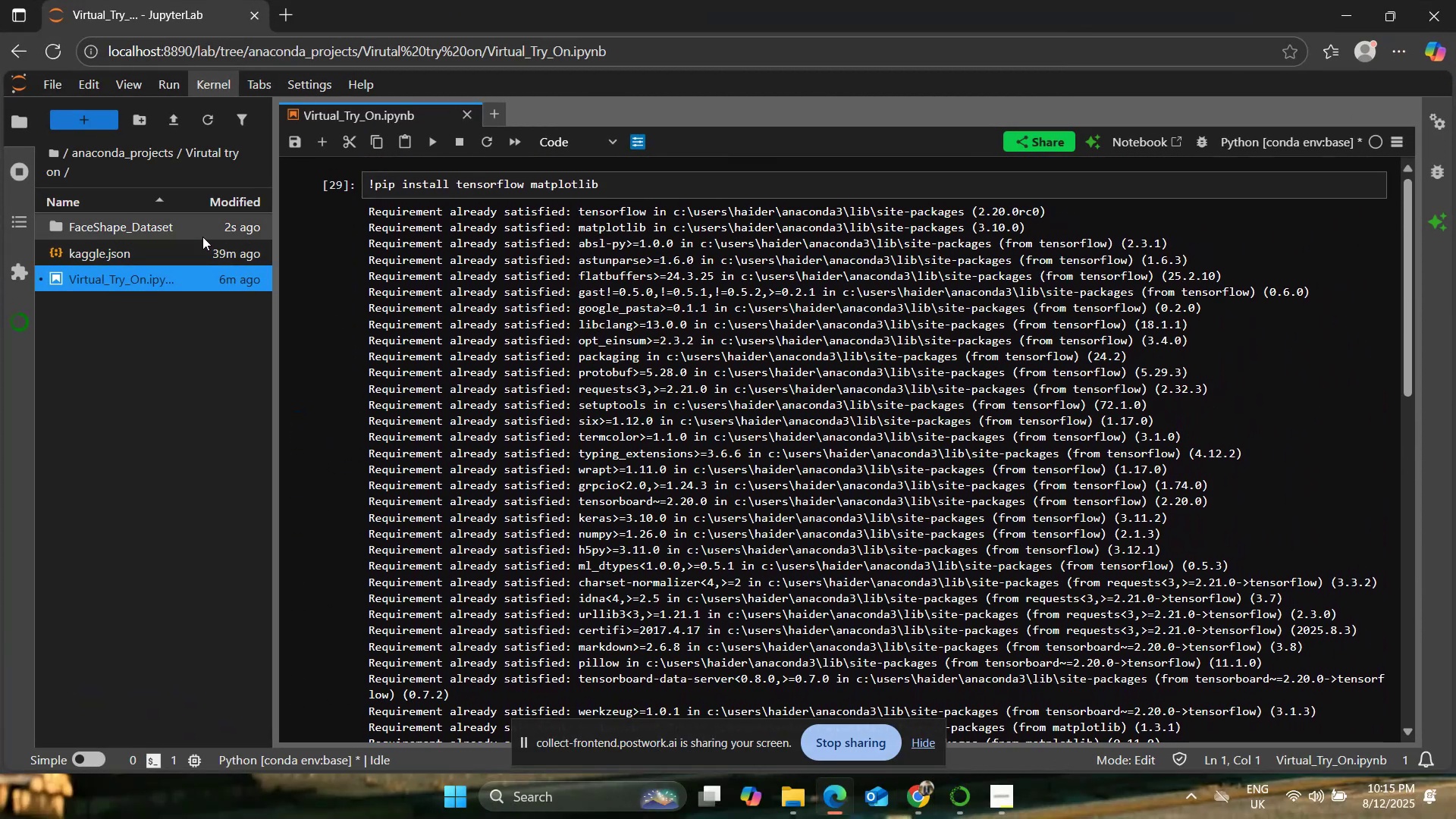 
scroll: coordinate [609, 397], scroll_direction: down, amount: 7.0
 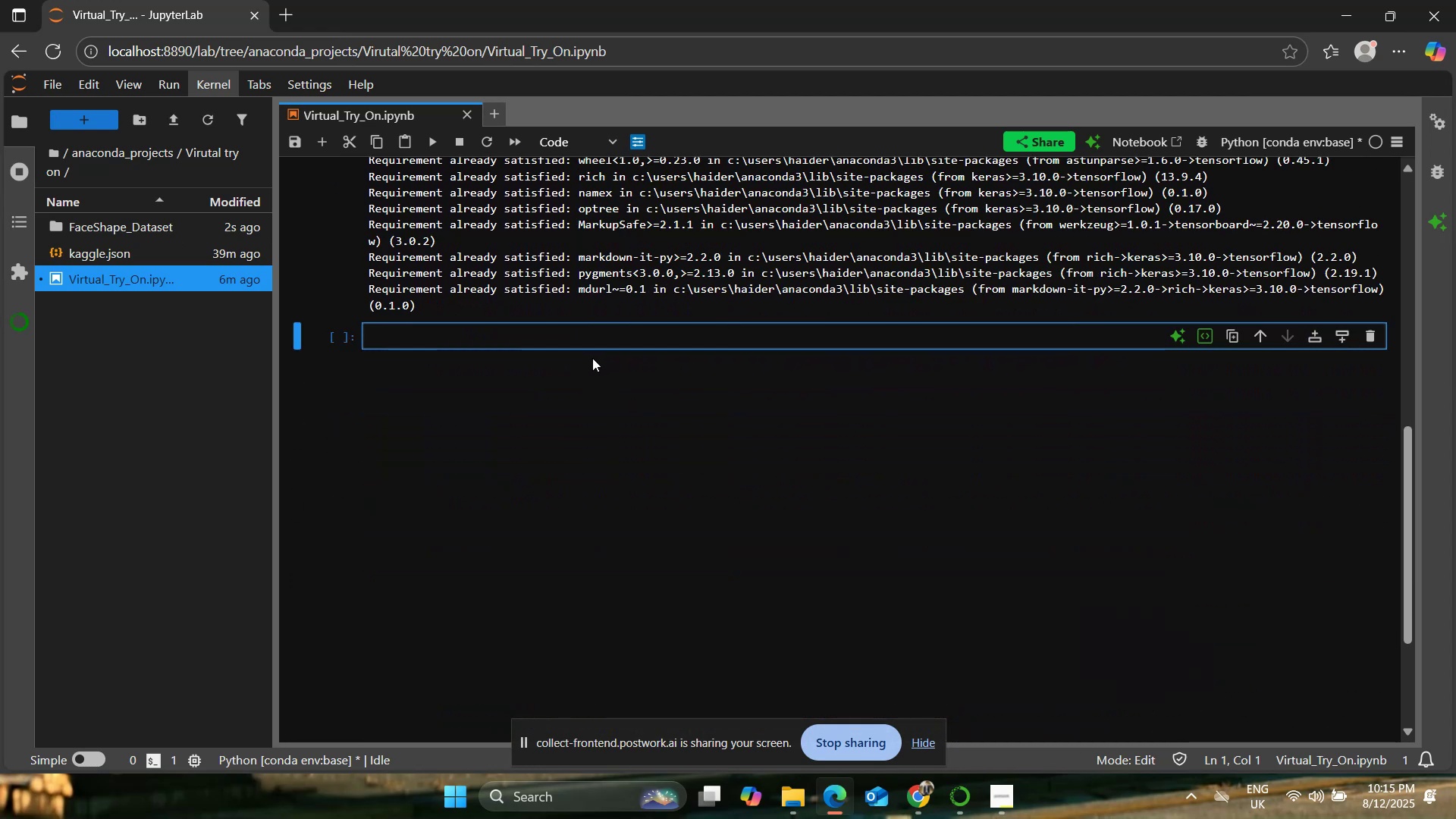 
wait(7.36)
 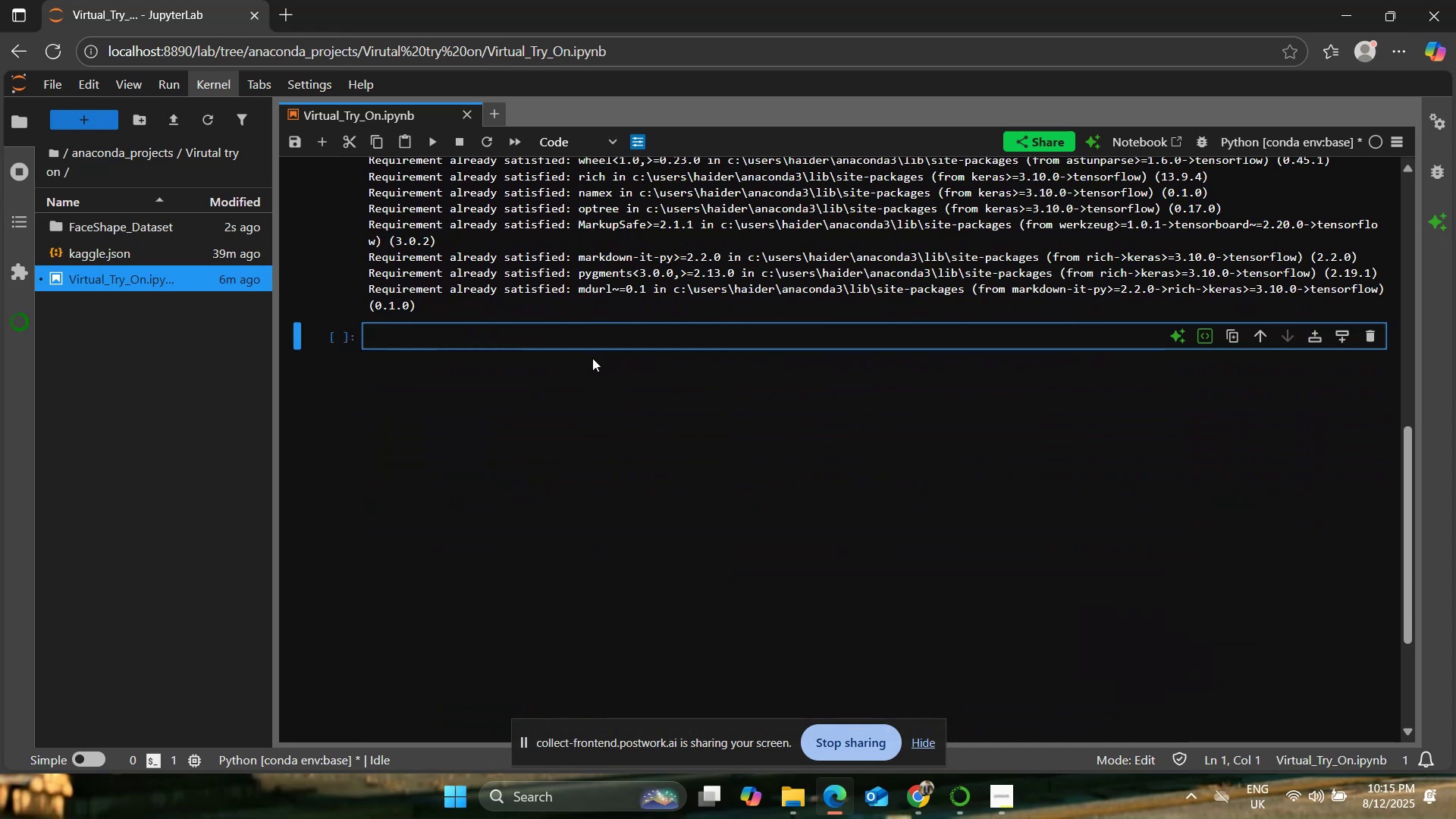 
type(import numpy as np)
 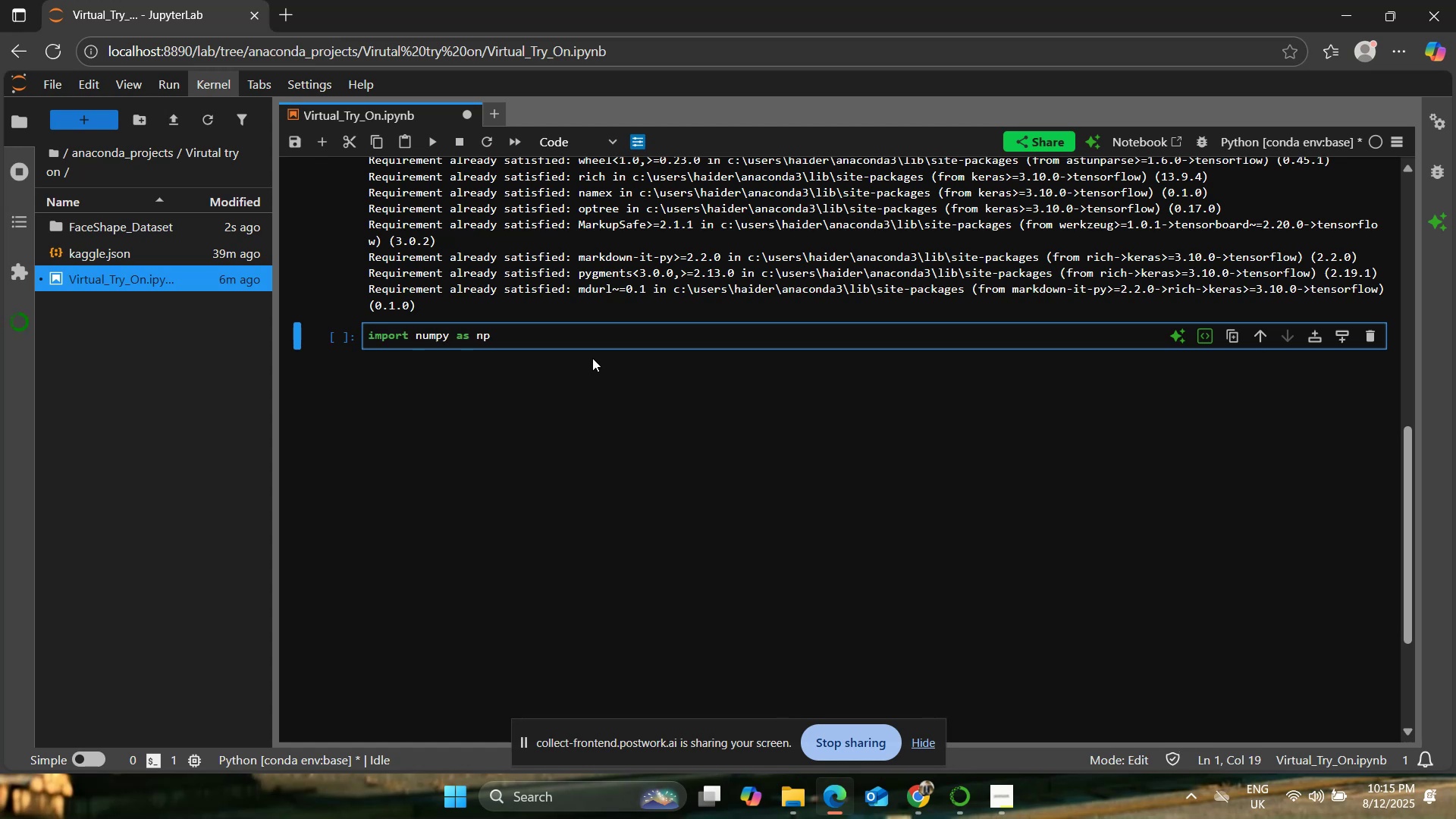 
key(Enter)
 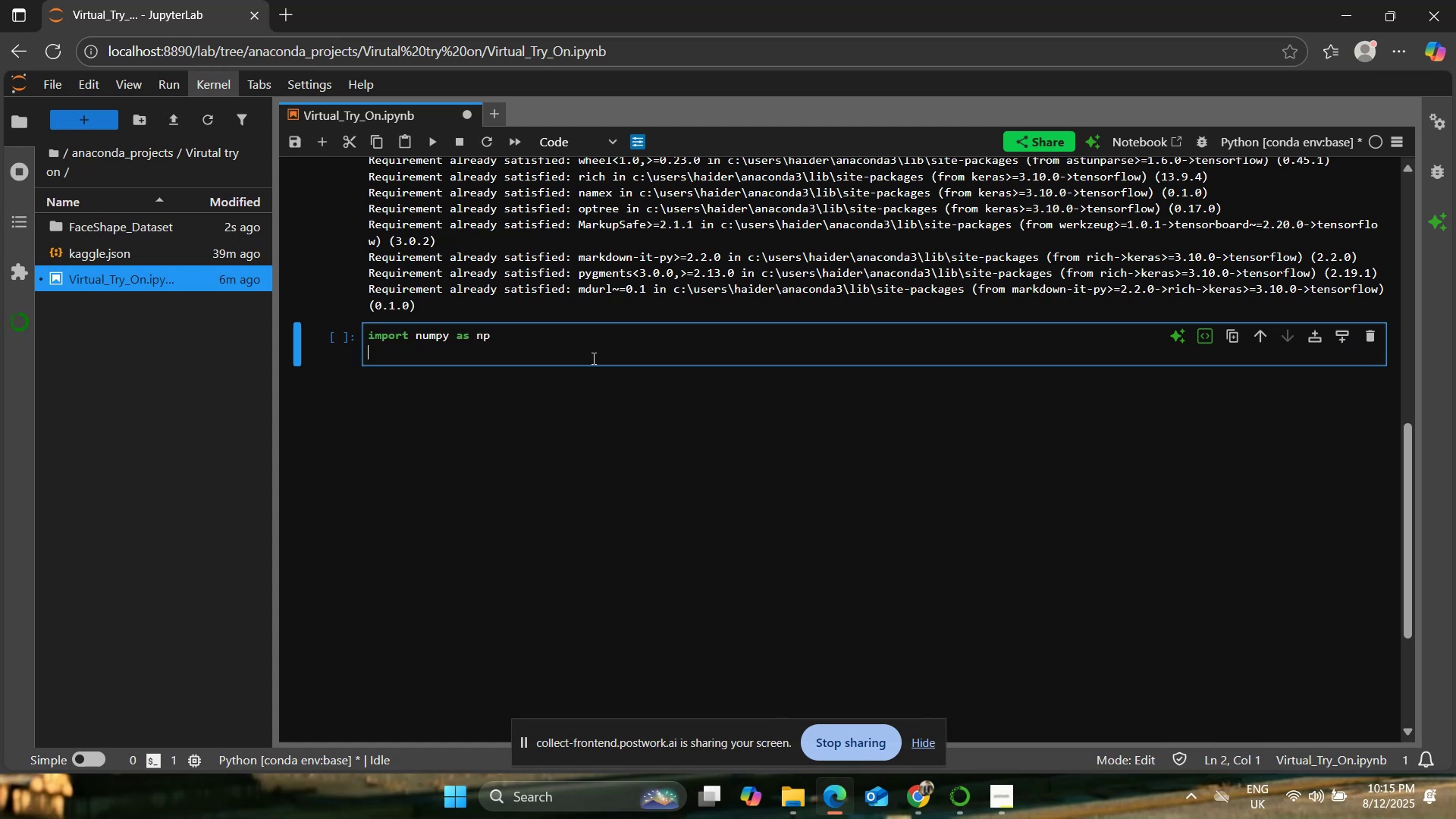 
type(import matplotlib.pyplot as plt)
 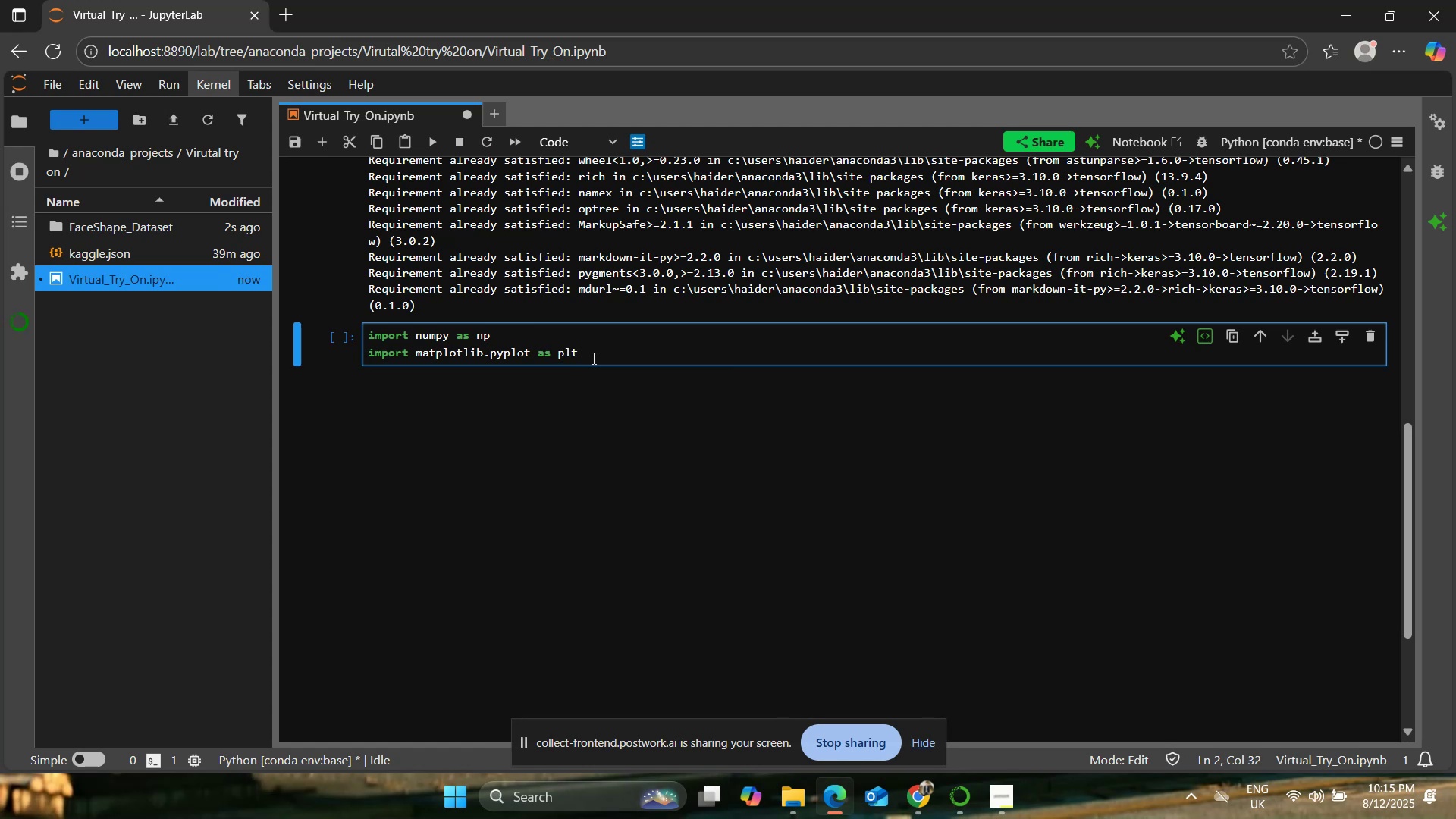 
key(Enter)
 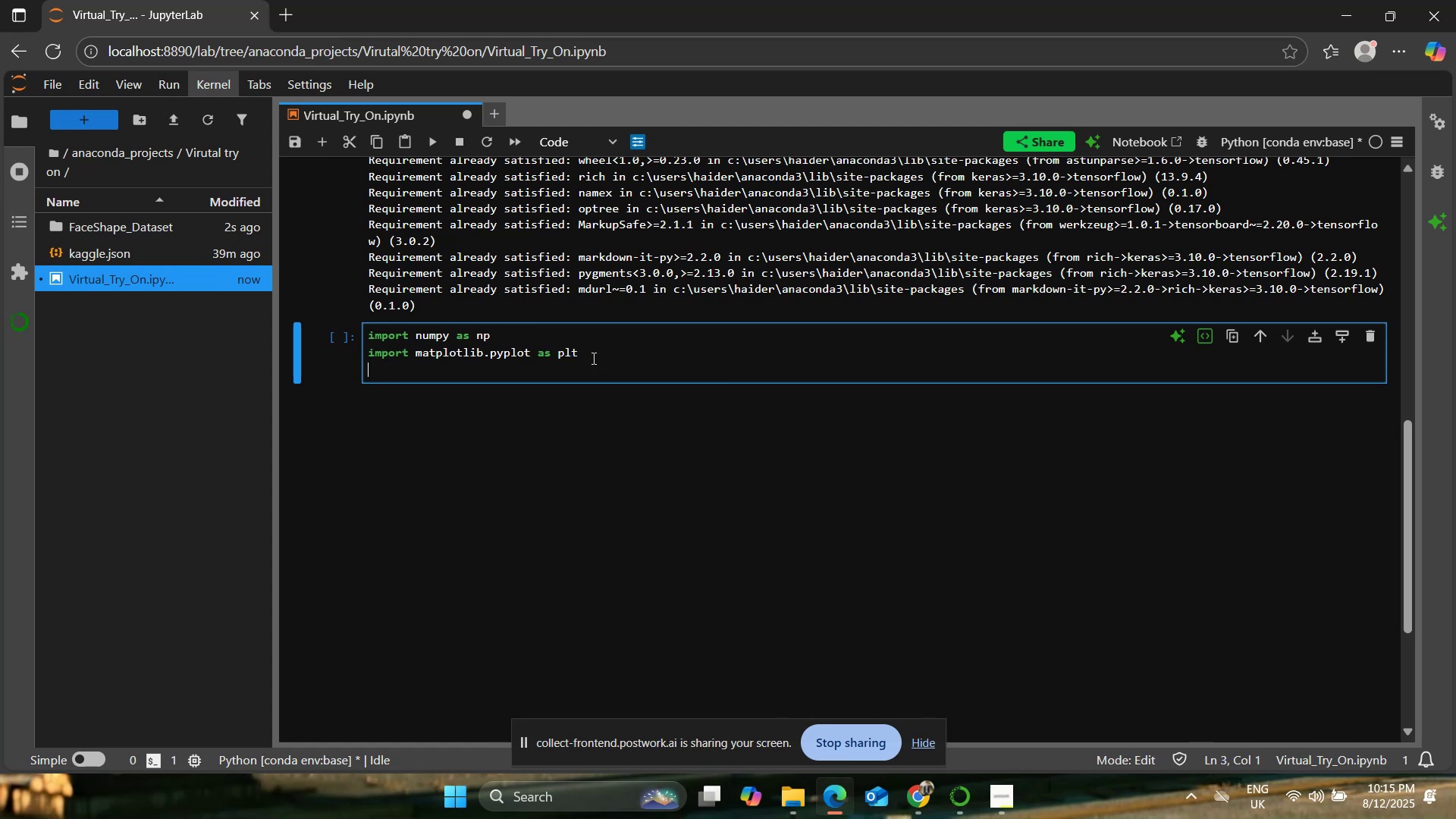 
type(import os)
 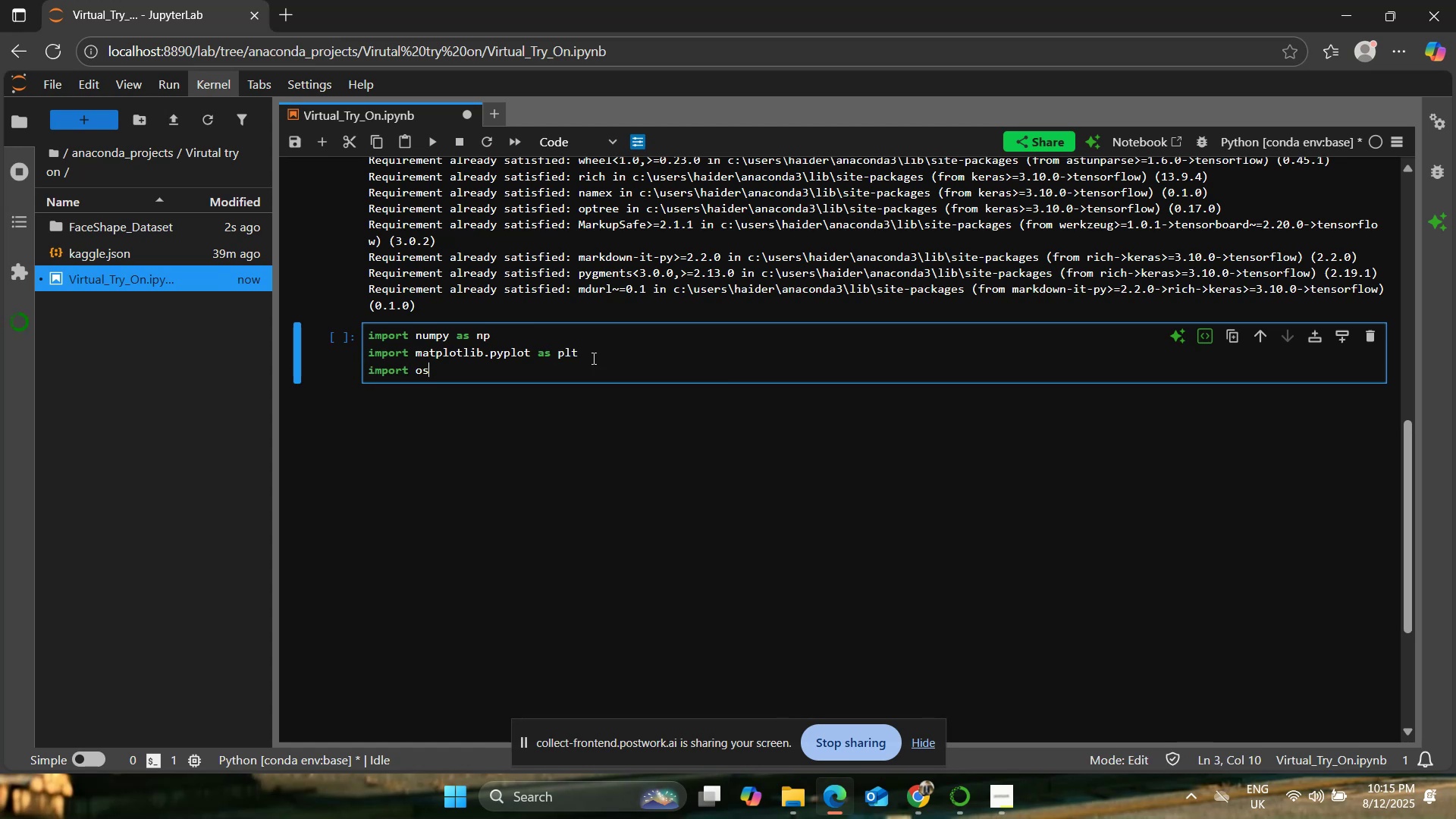 
hold_key(key=ShiftRight, duration=0.51)
 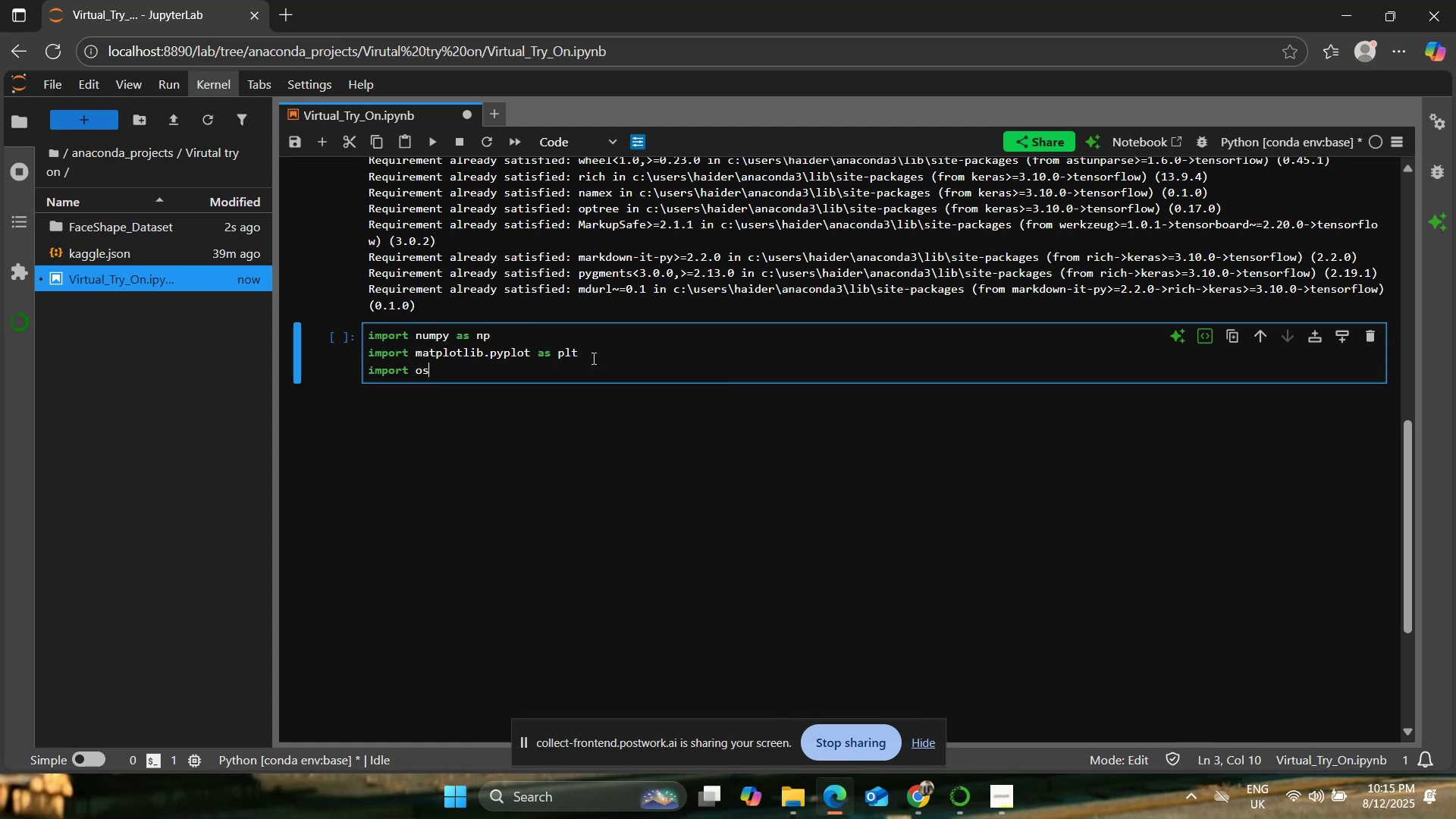 
key(Shift+Enter)
 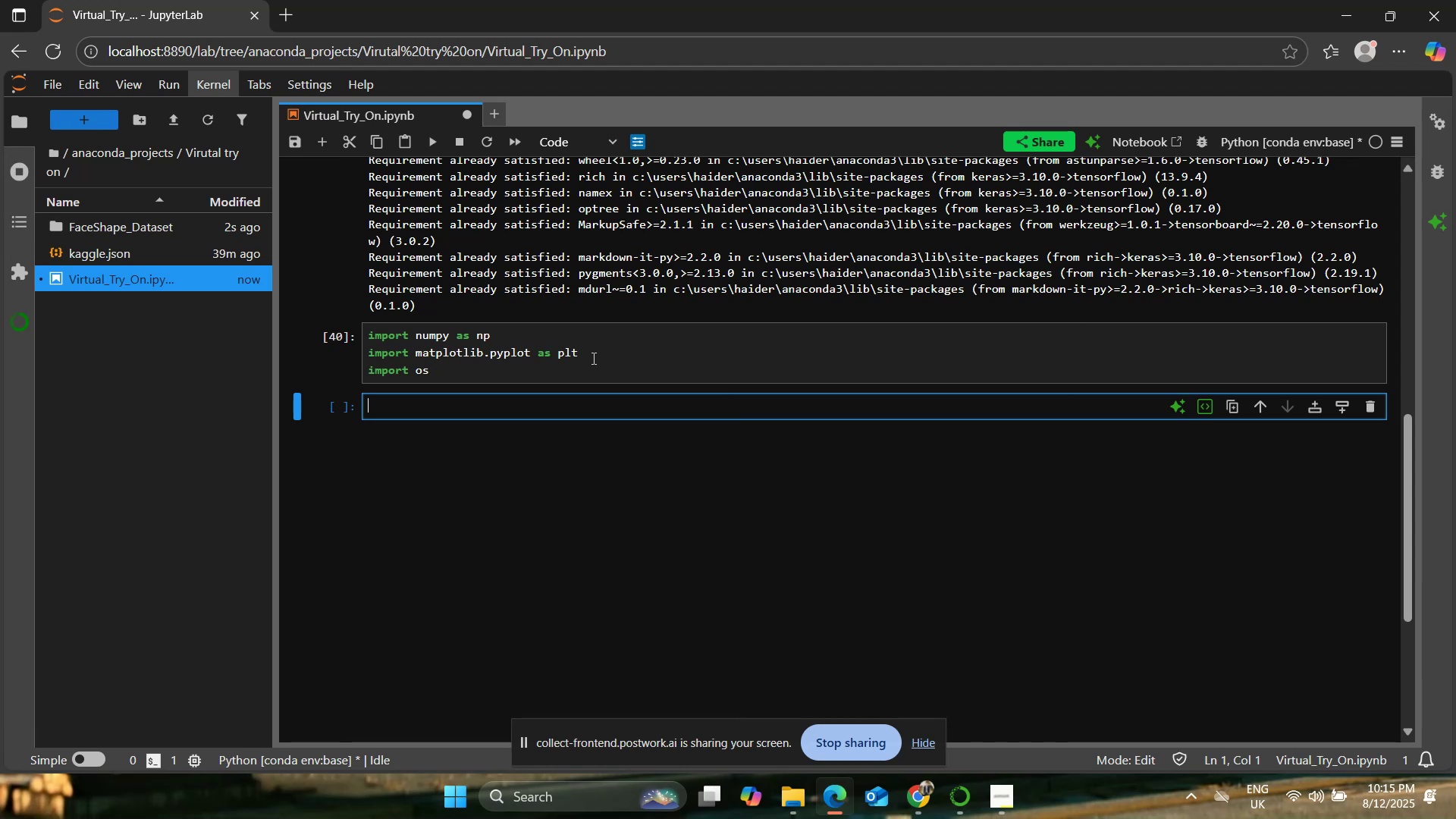 
left_click([592, 358])
 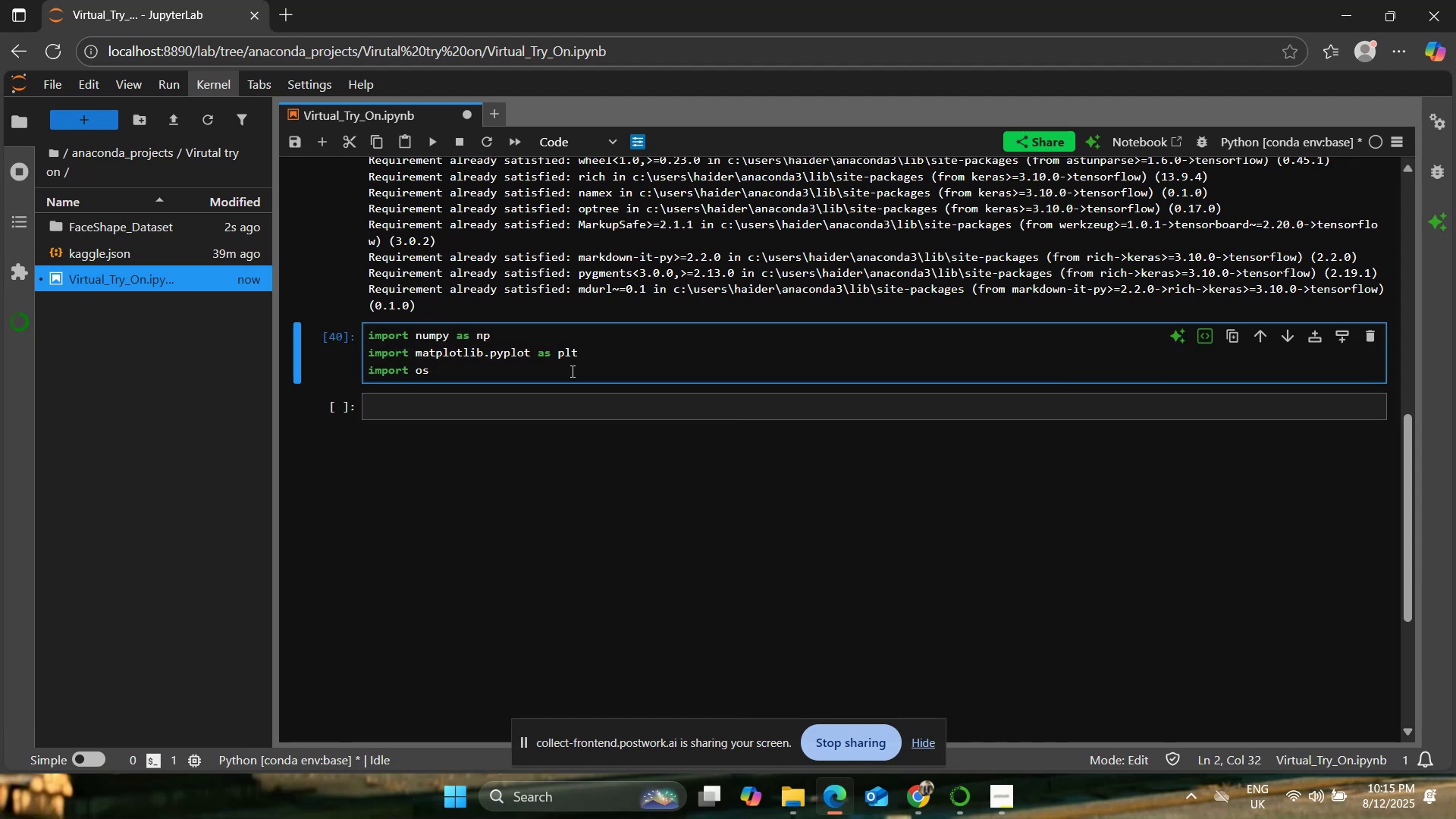 
left_click([571, 371])
 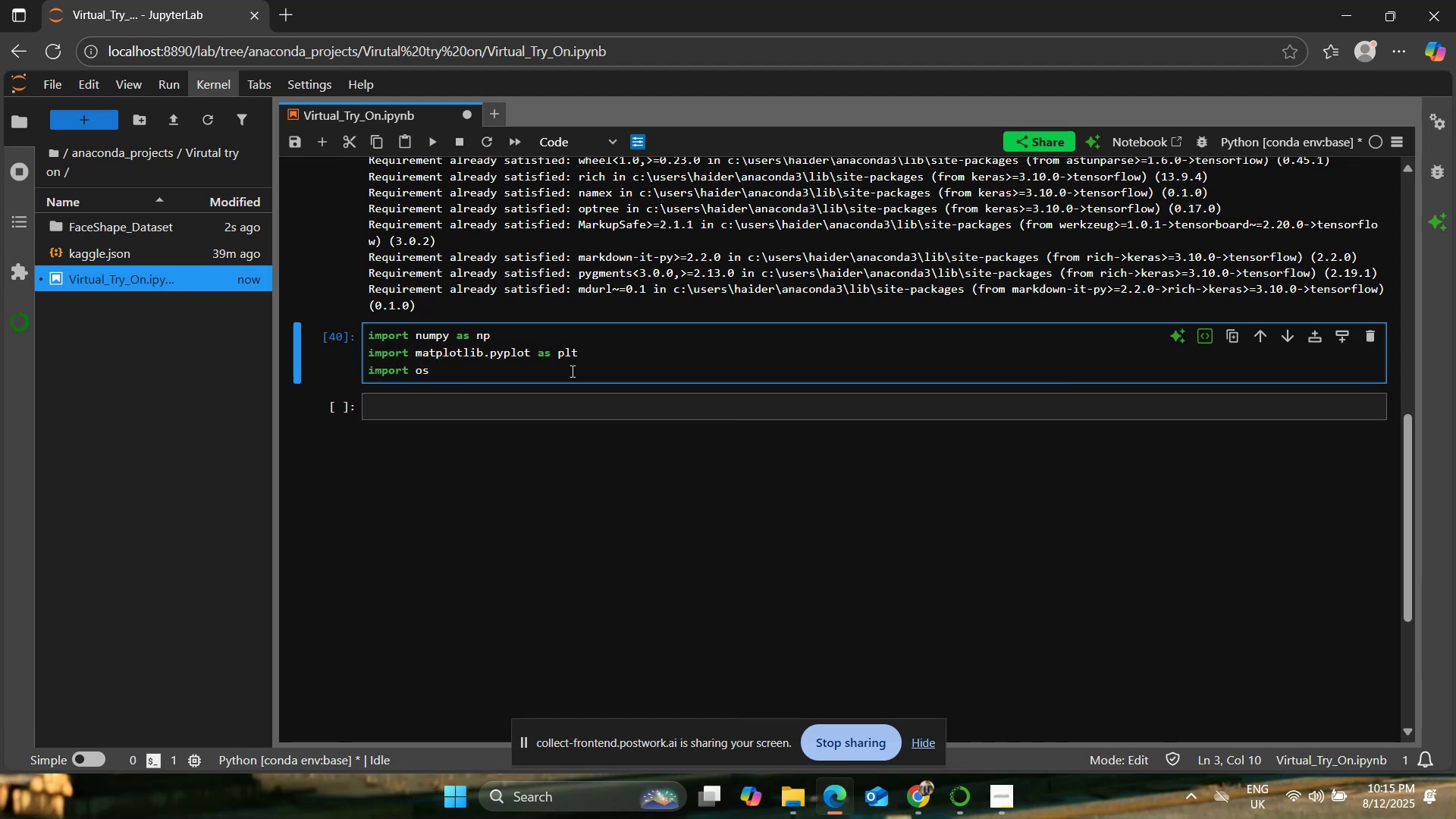 
key(Enter)
 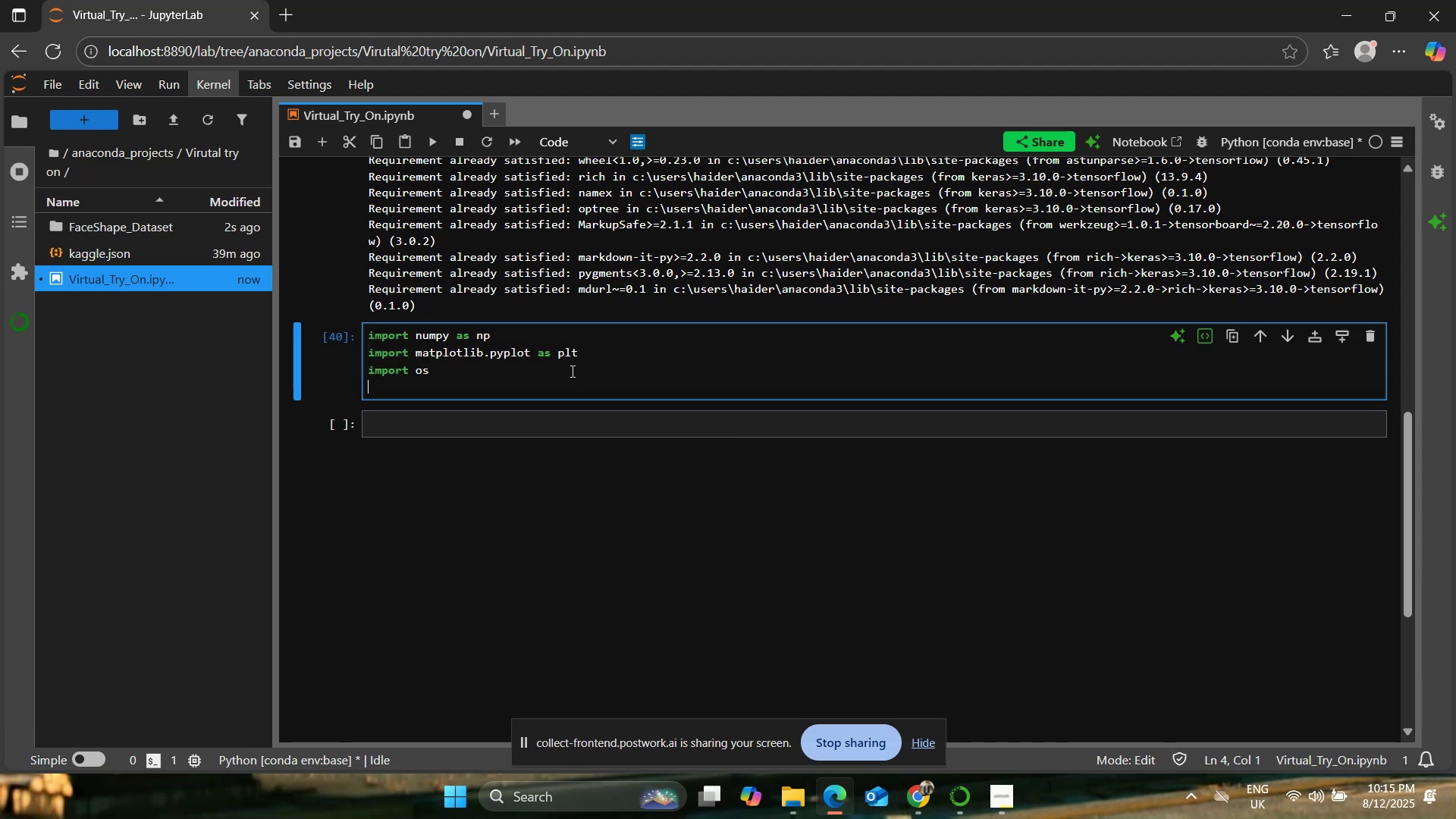 
type(imp)
key(Backspace)
key(Backspace)
key(Backspace)
type(from tensorflow.keras.models import sequential)
 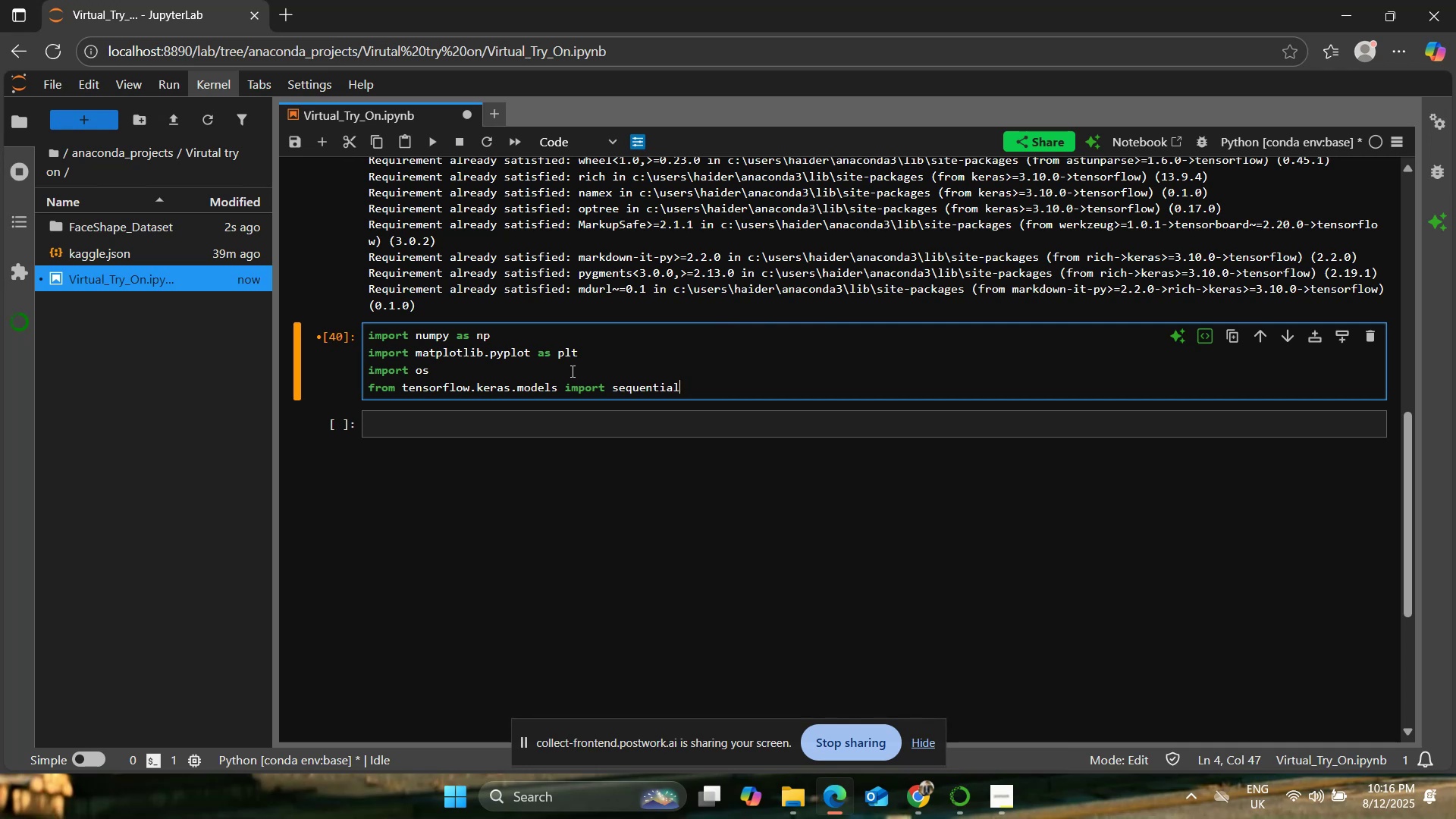 
key(Enter)
 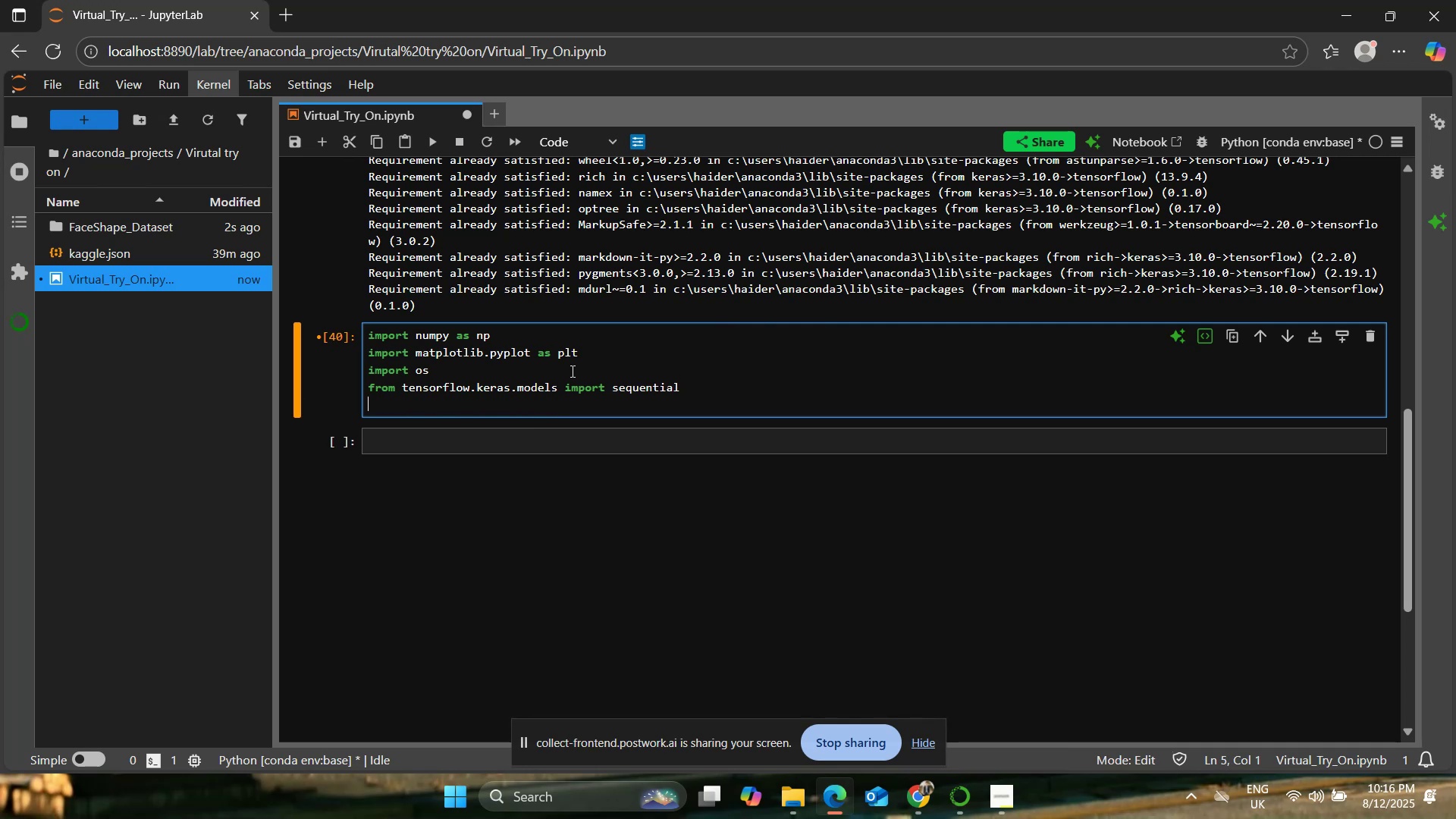 
type(from tensorflow.keras.layers import Conv2D)
 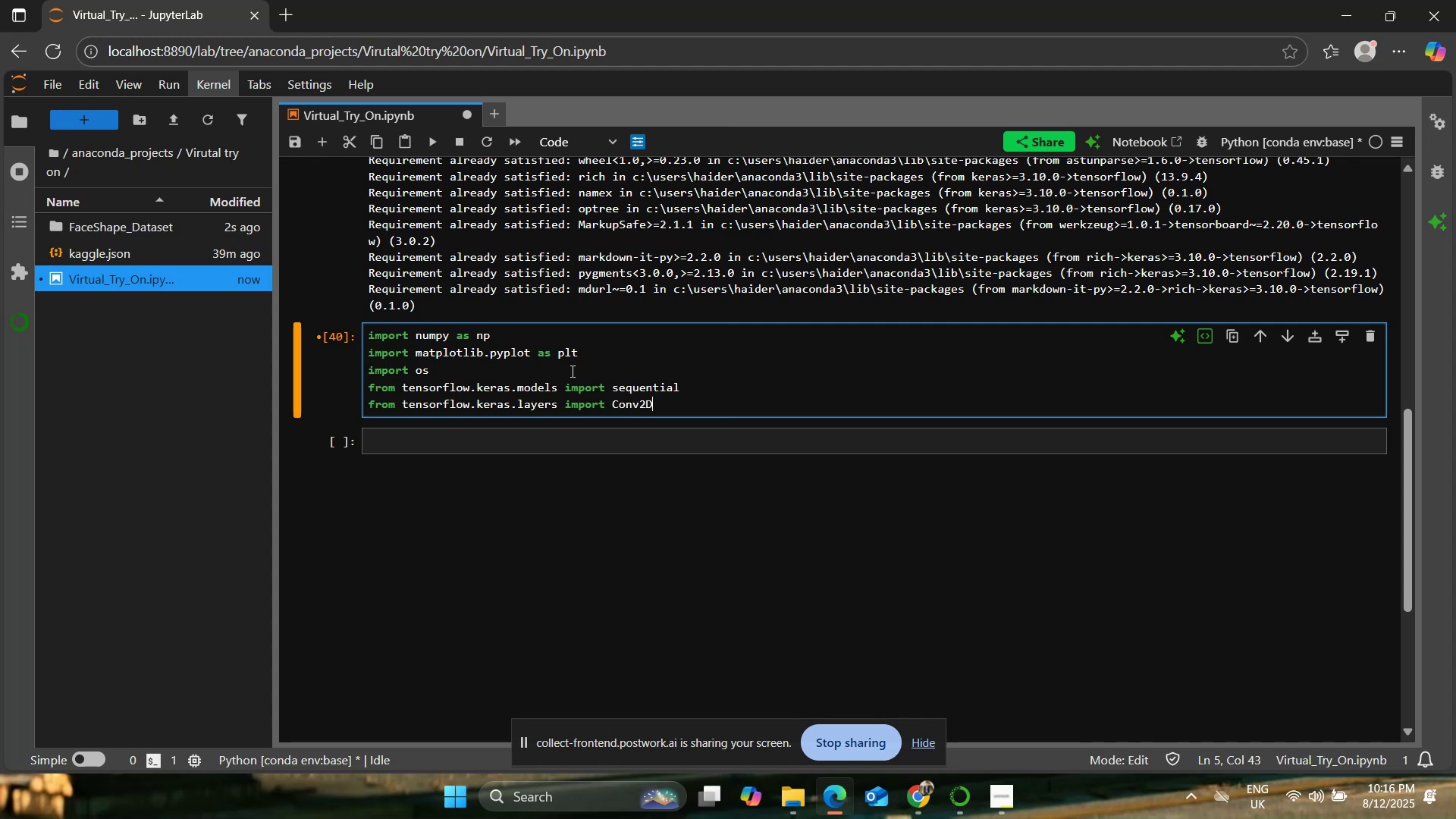 
key(ArrowUp)
 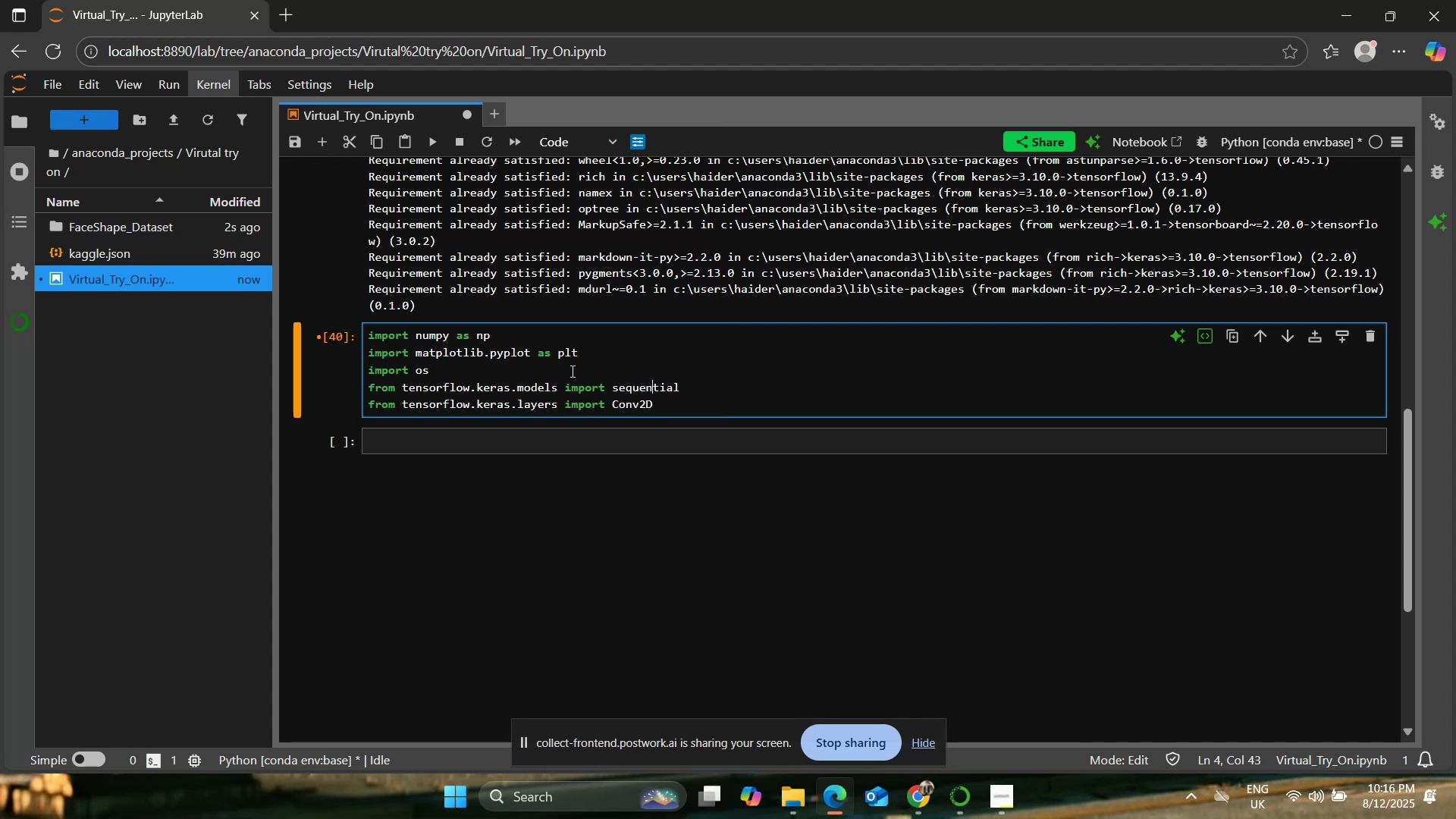 
key(ArrowLeft)
 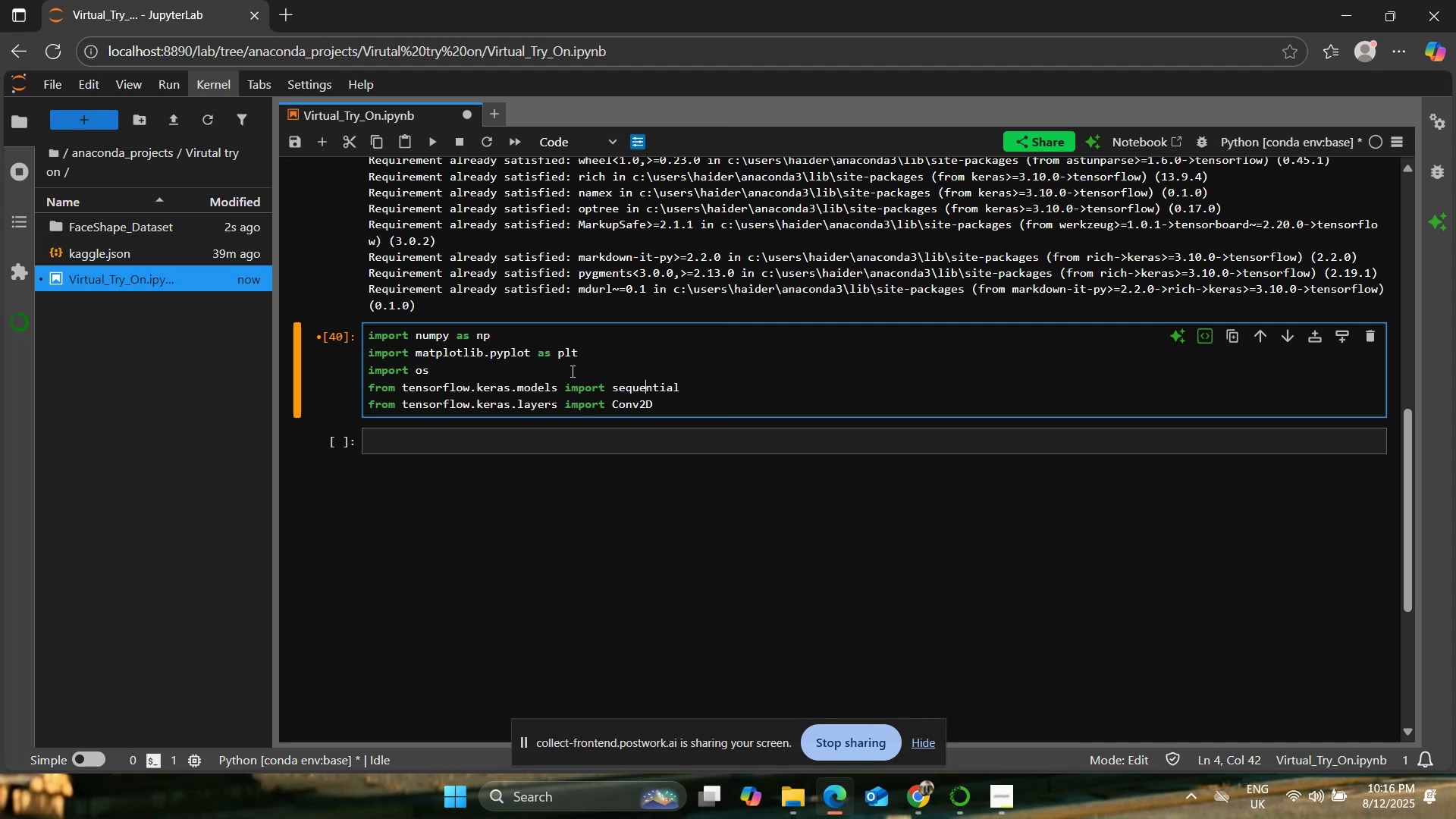 
key(ArrowLeft)
 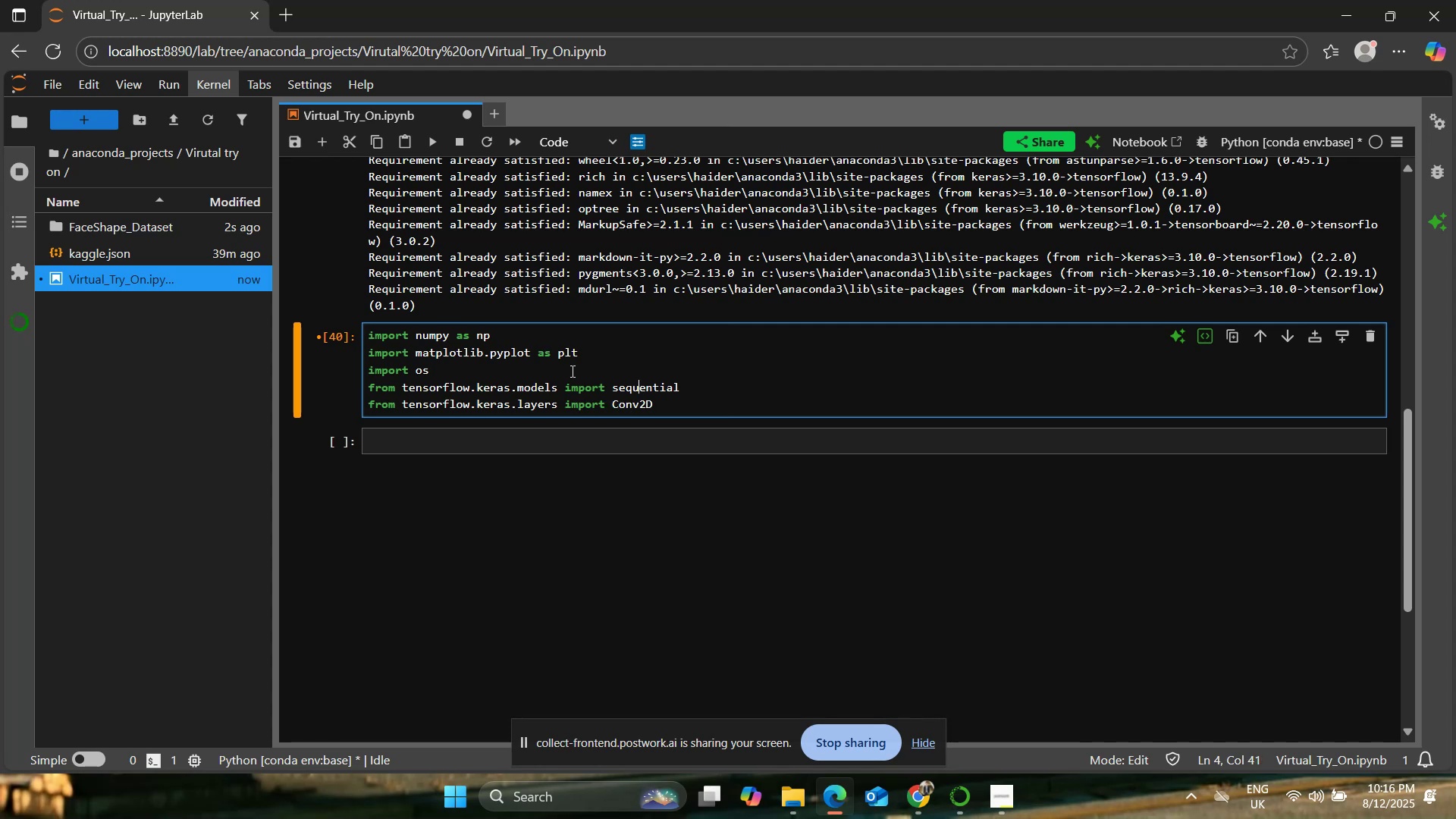 
key(ArrowLeft)
 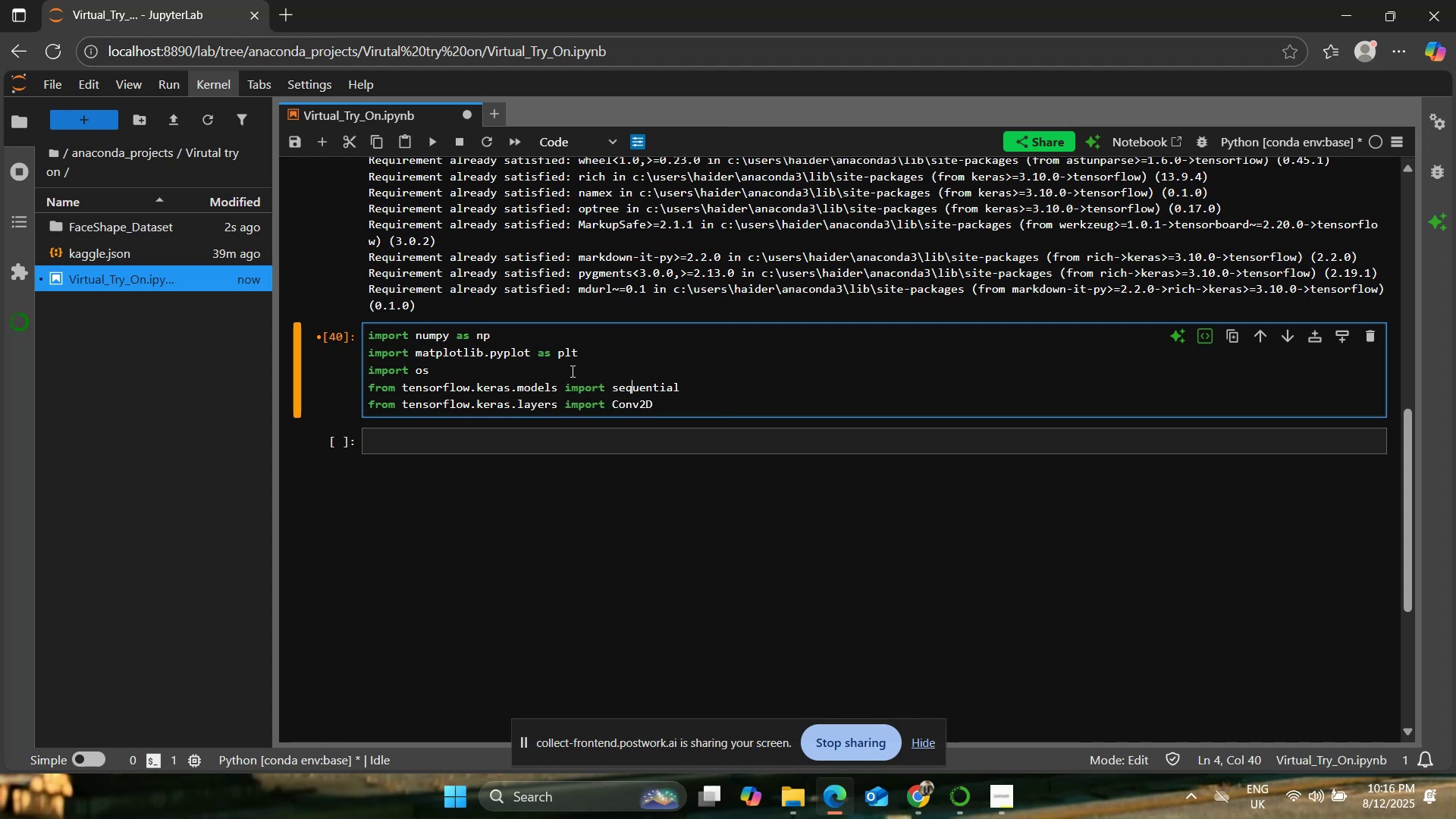 
key(ArrowLeft)
 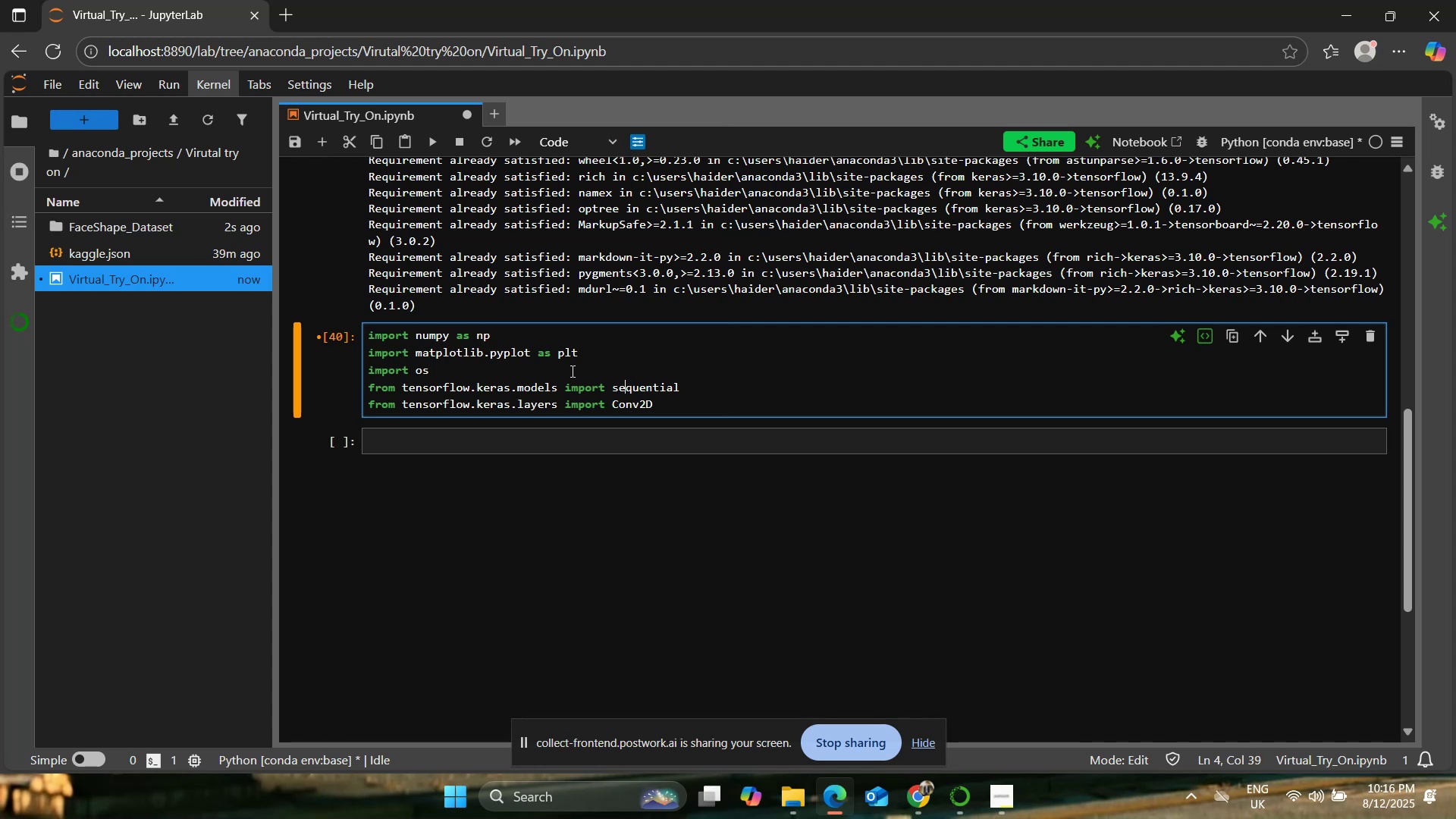 
key(ArrowLeft)
 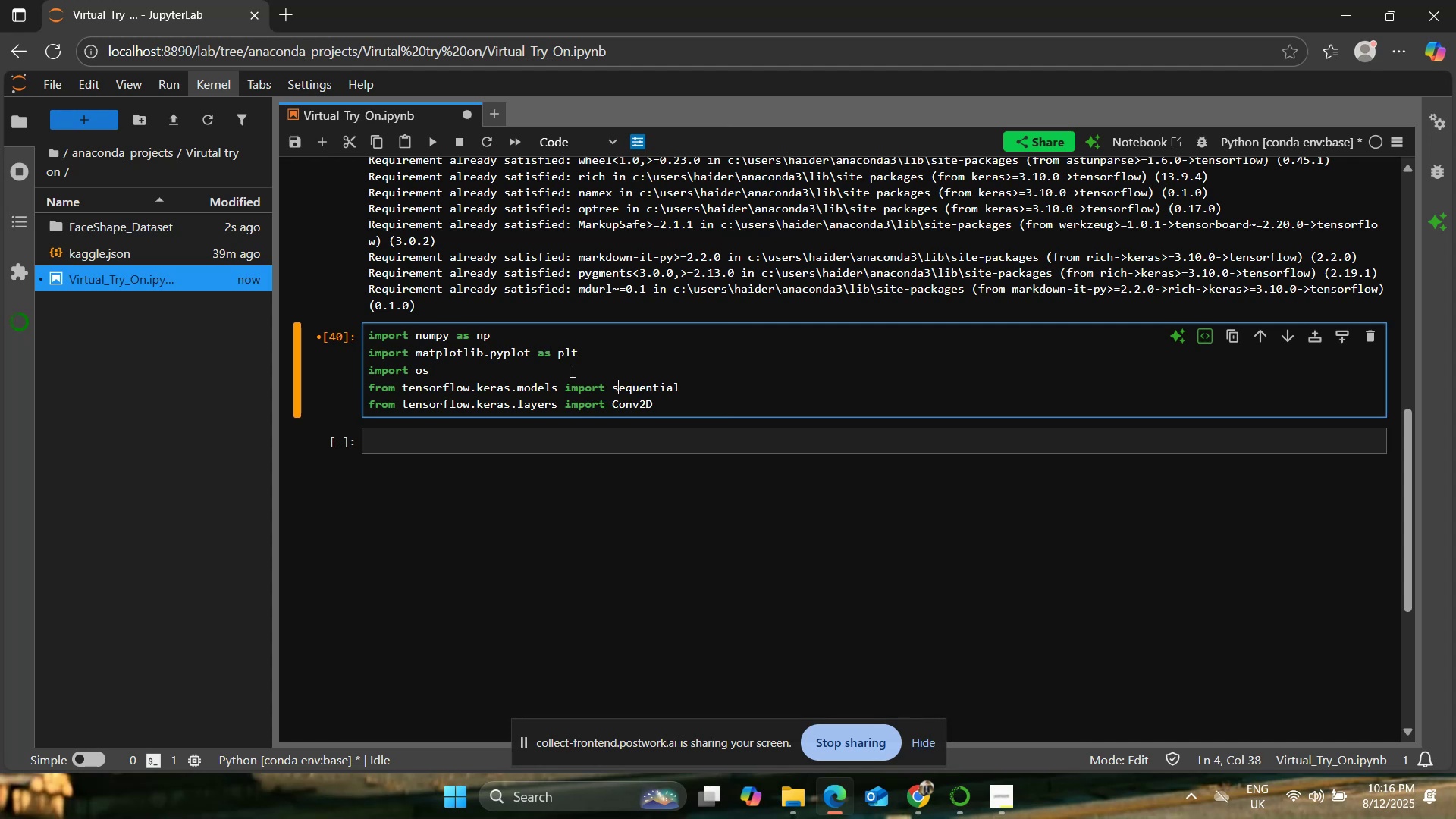 
key(Backspace)
 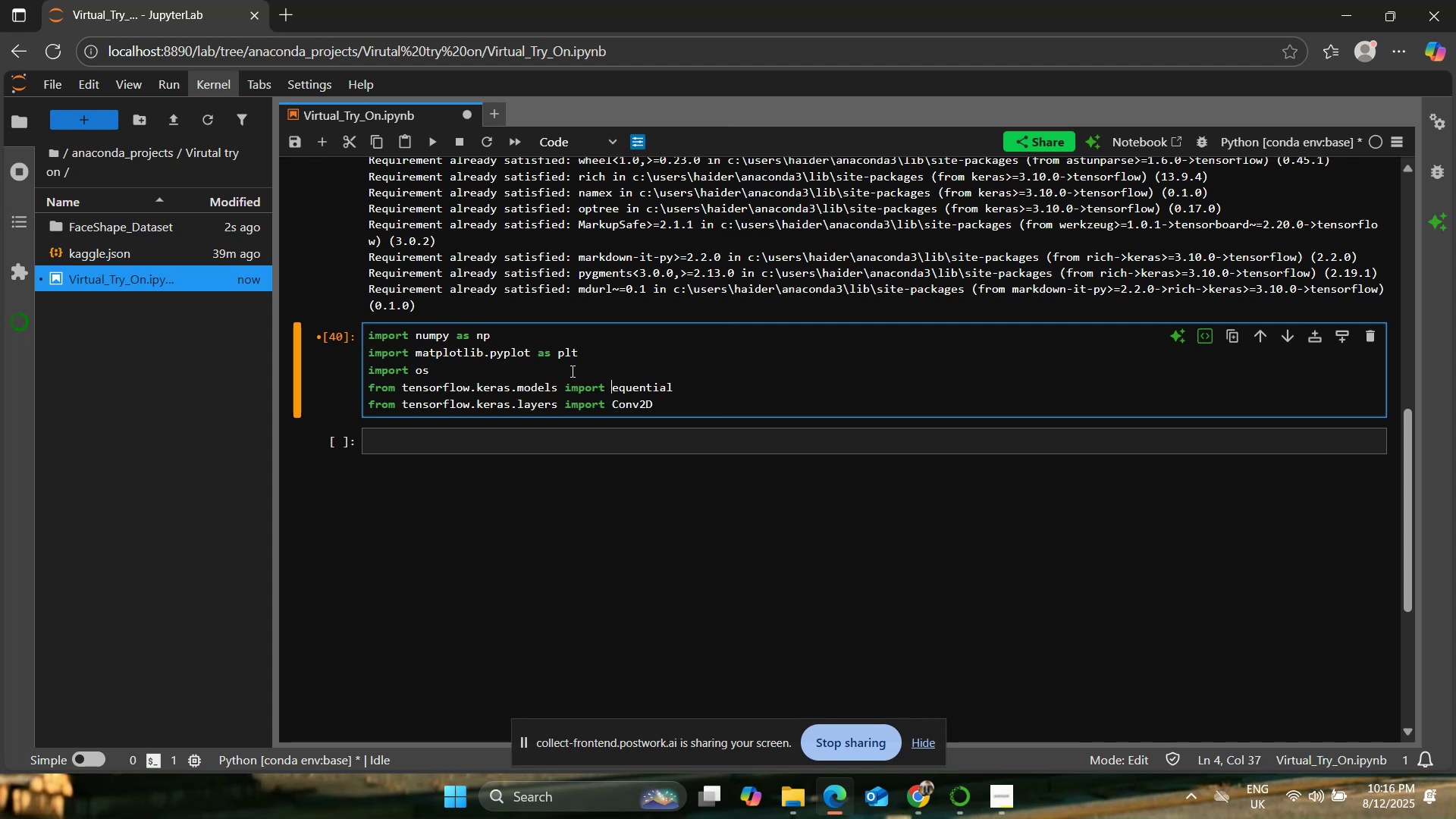 
key(Shift+ShiftRight)
 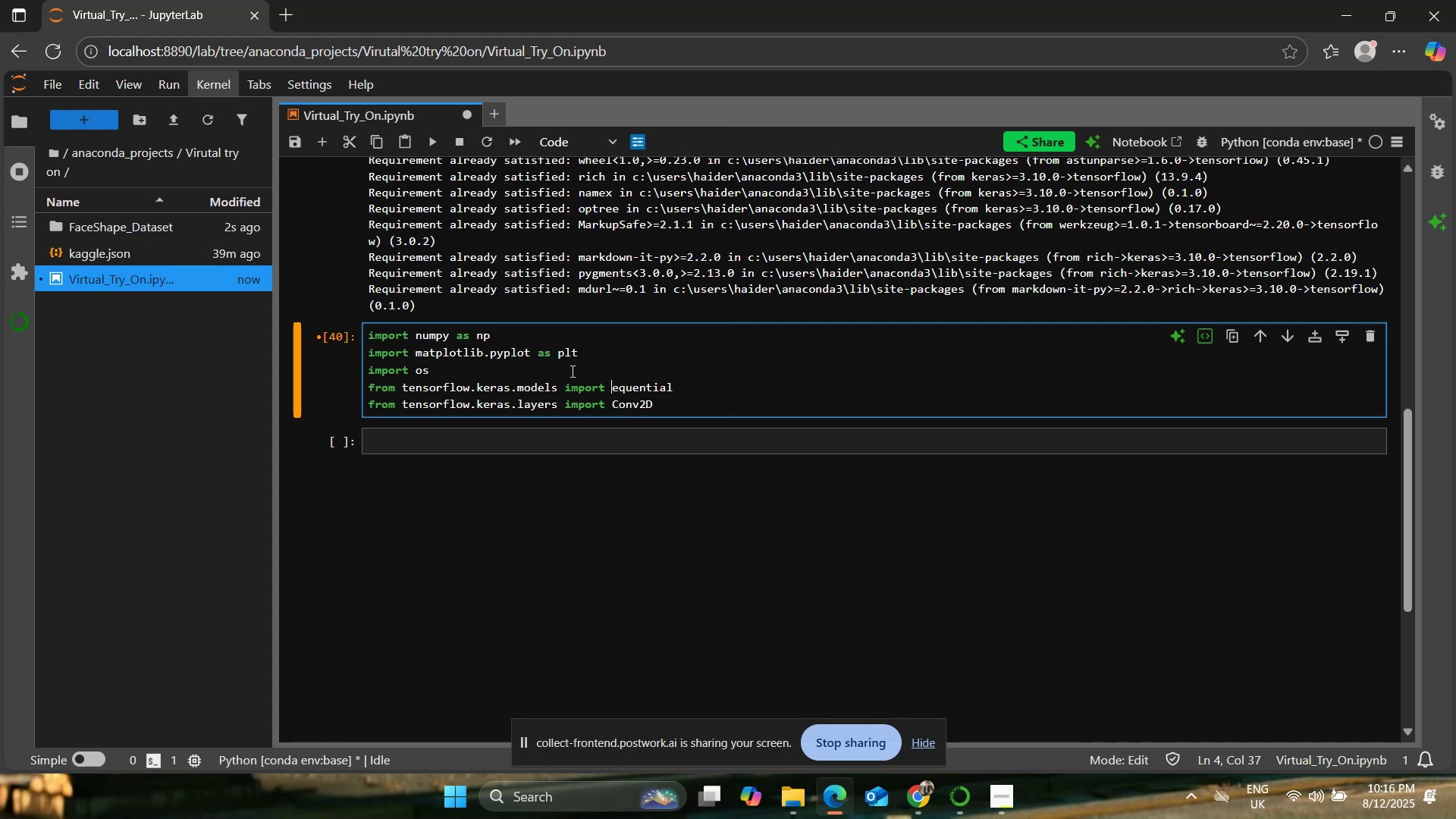 
key(Shift+S)
 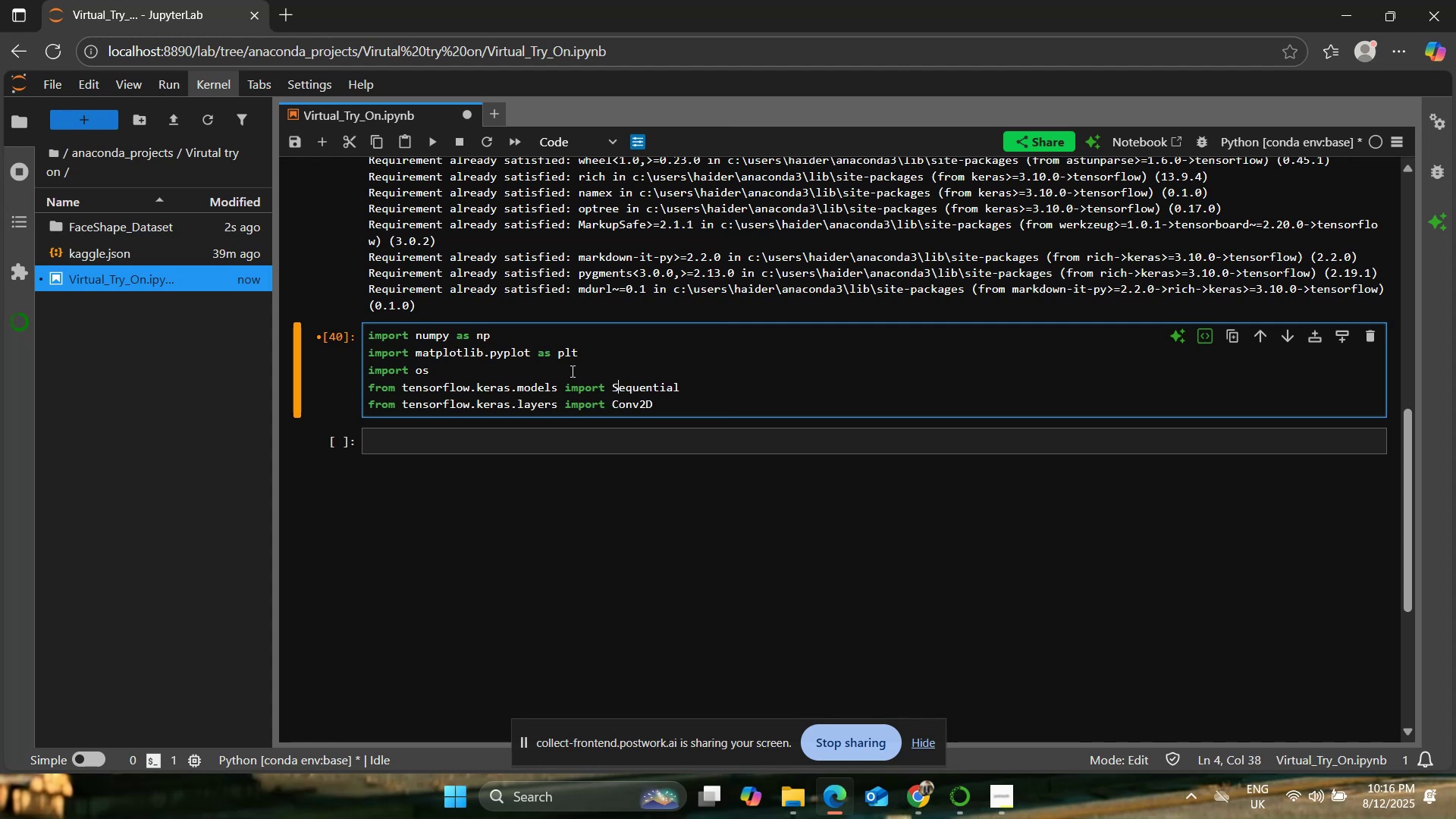 
key(ArrowRight)
 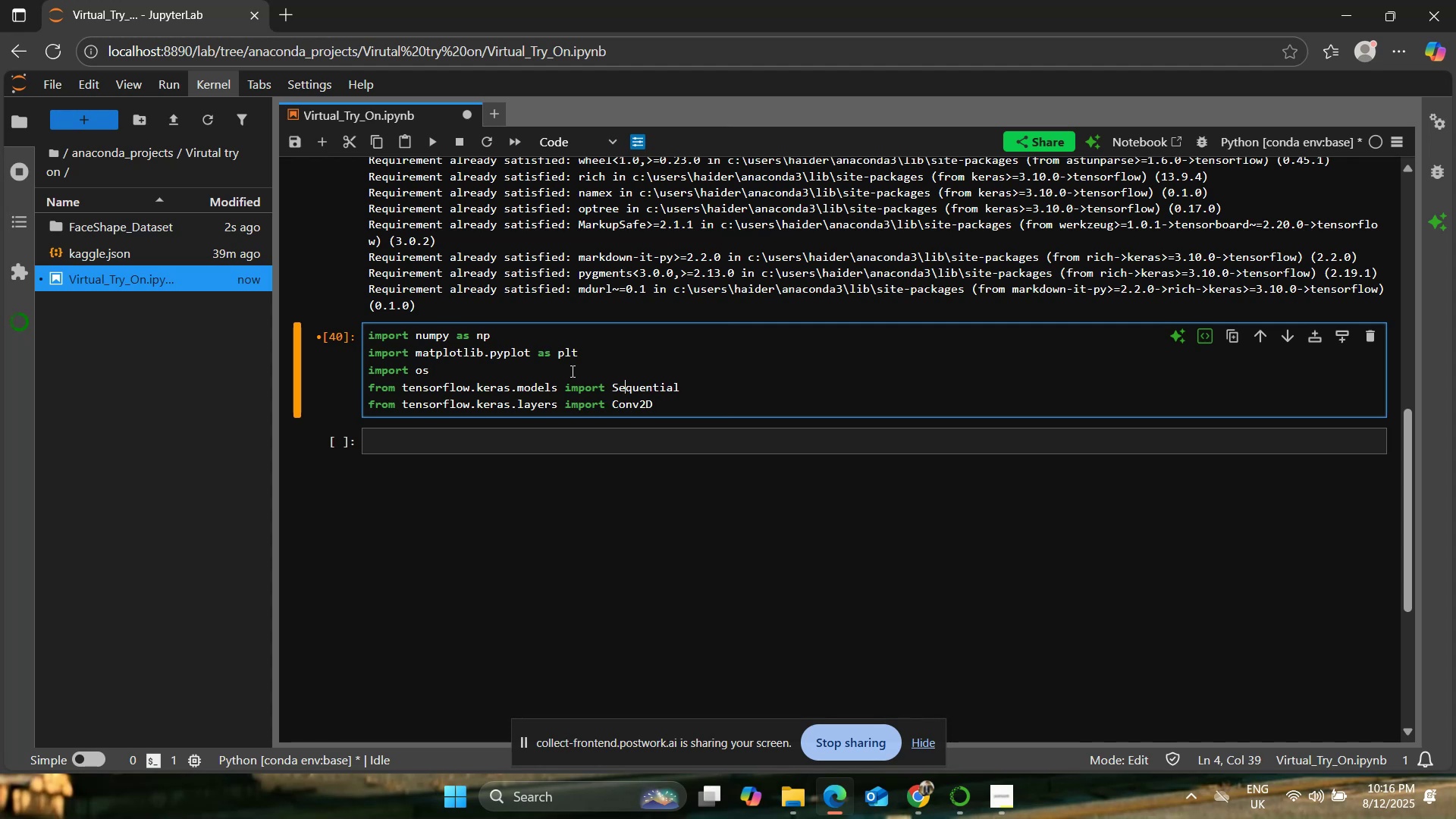 
key(ArrowDown)
 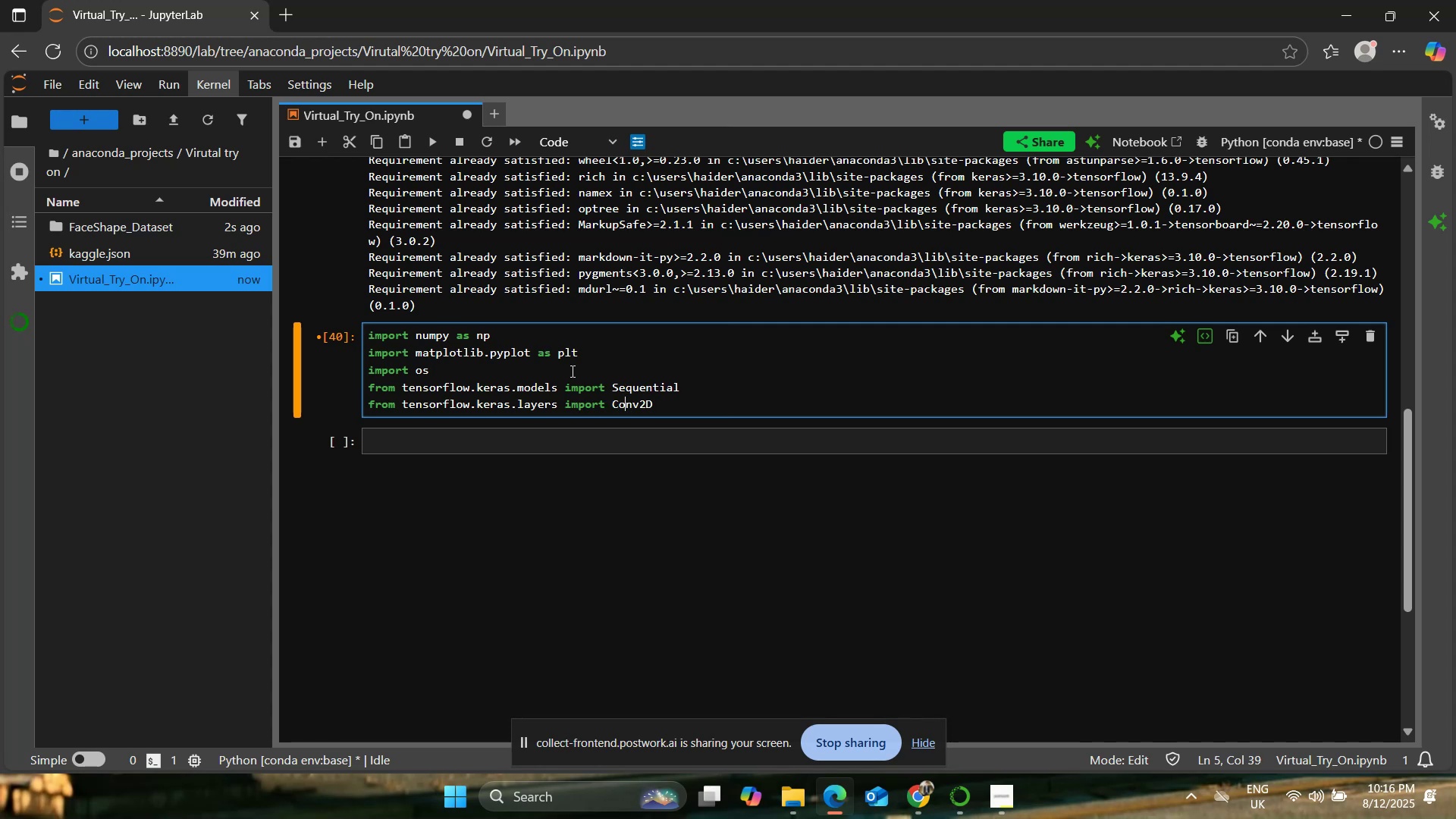 
key(ArrowRight)
 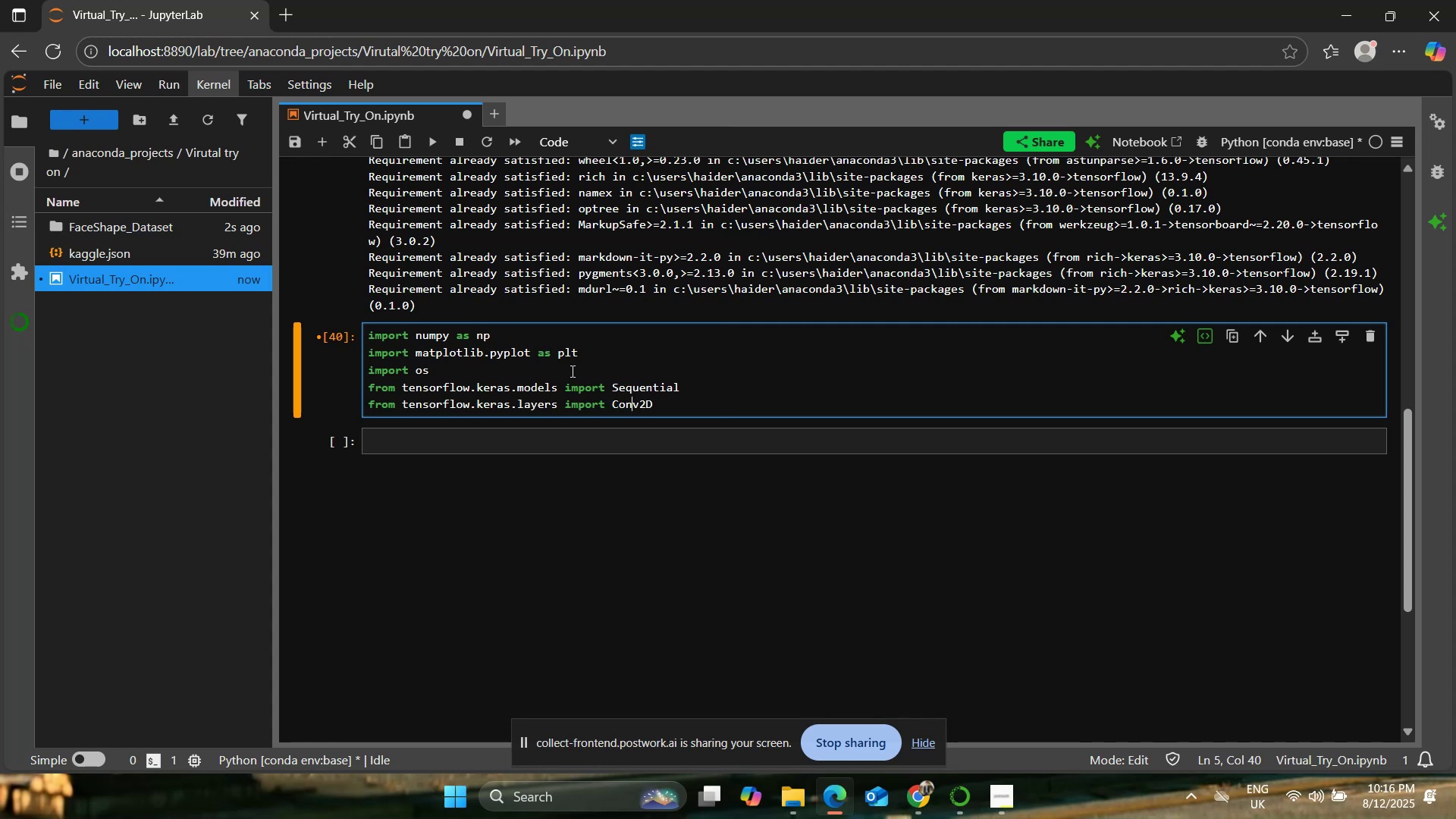 
key(ArrowRight)
 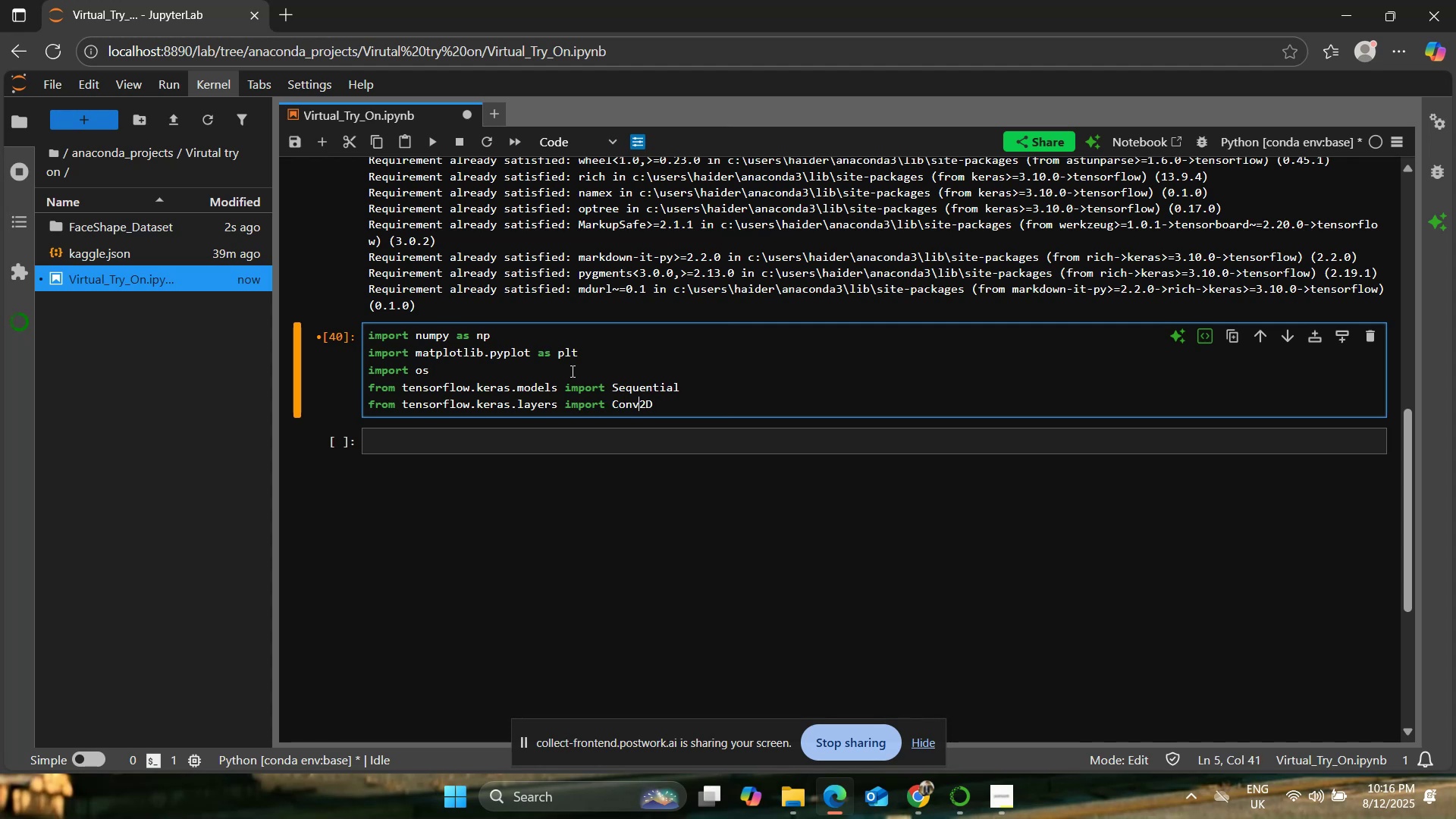 
key(ArrowRight)
 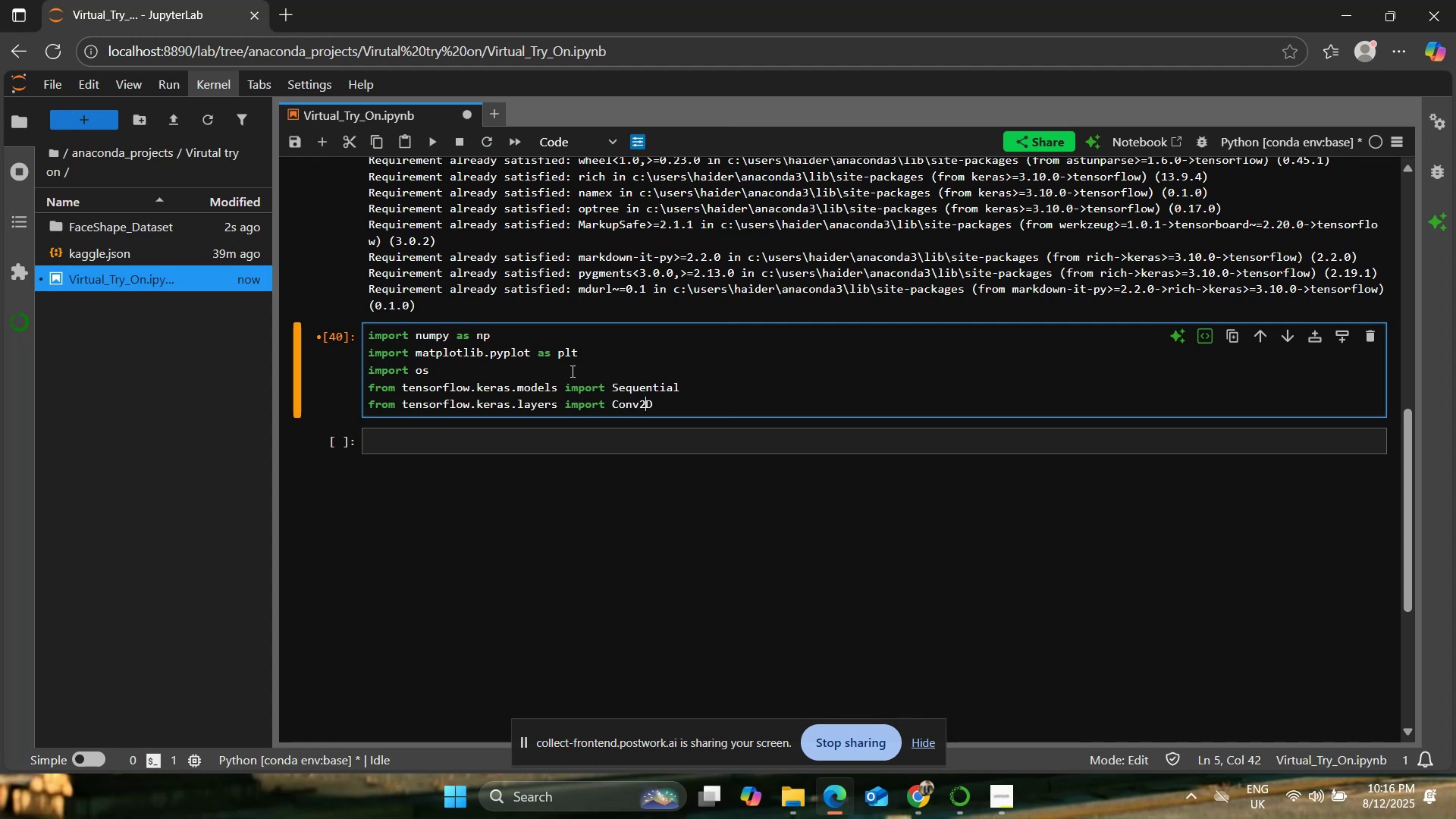 
key(ArrowRight)
 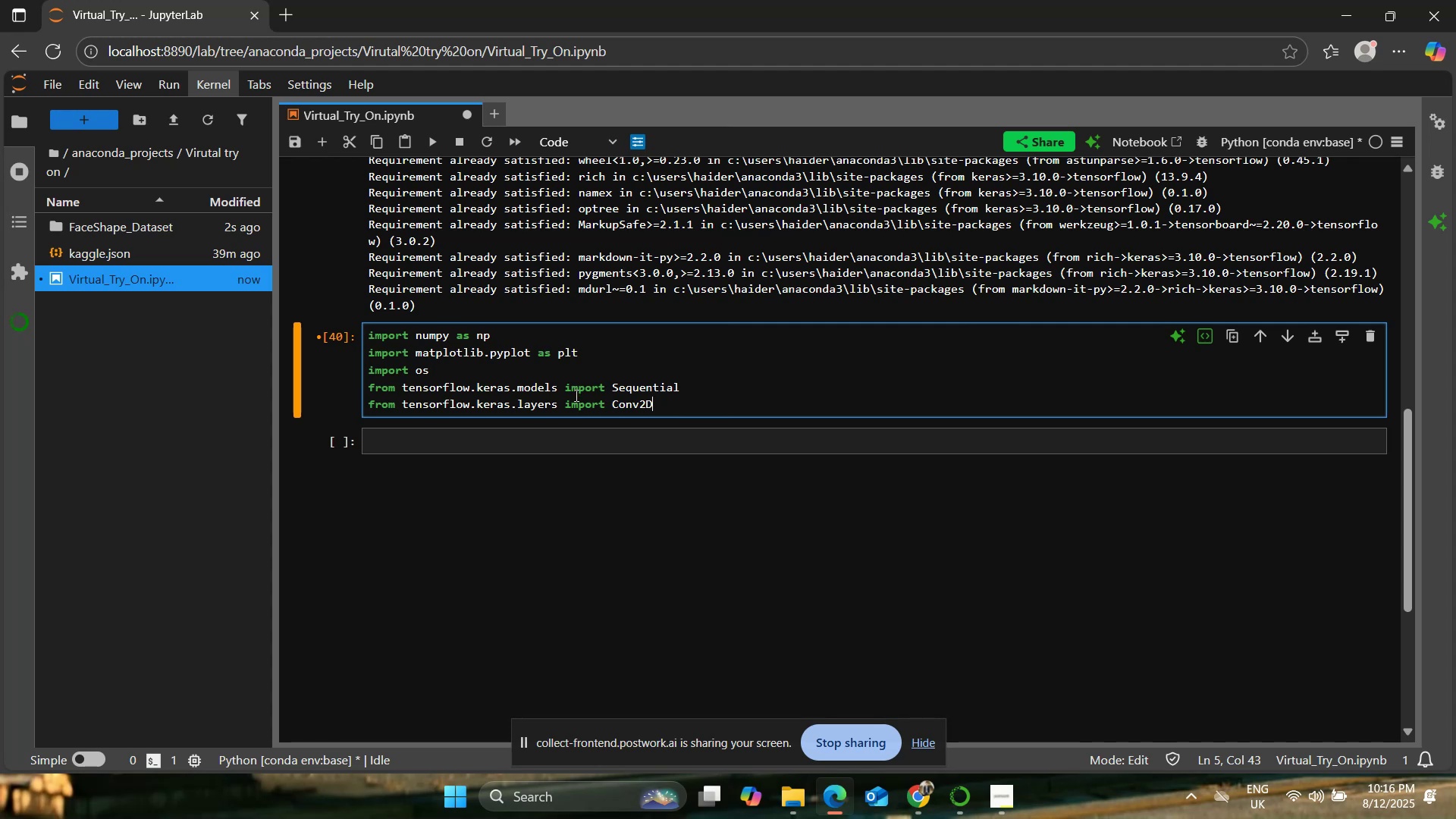 
left_click([547, 441])
 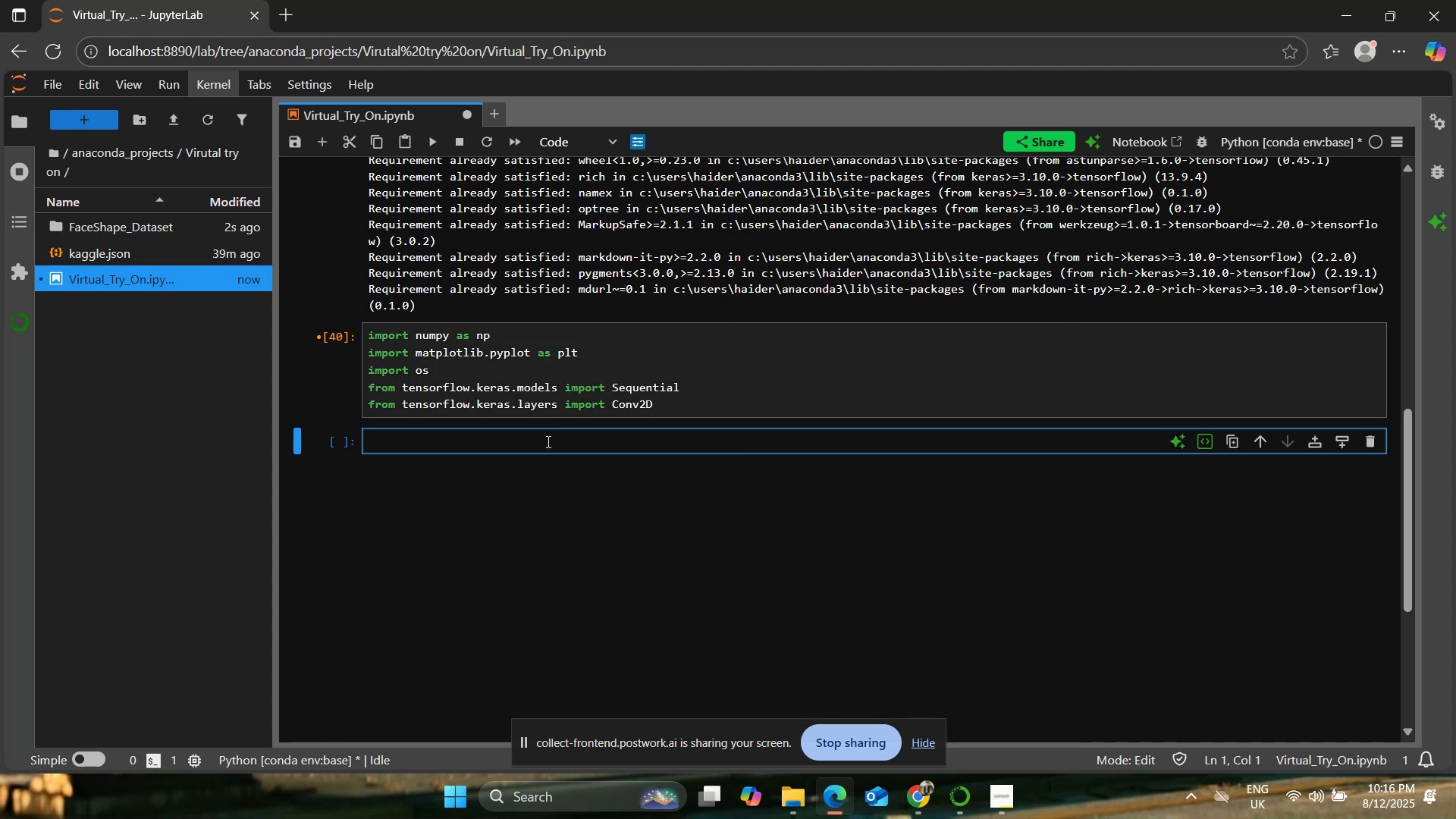 
wait(10.58)
 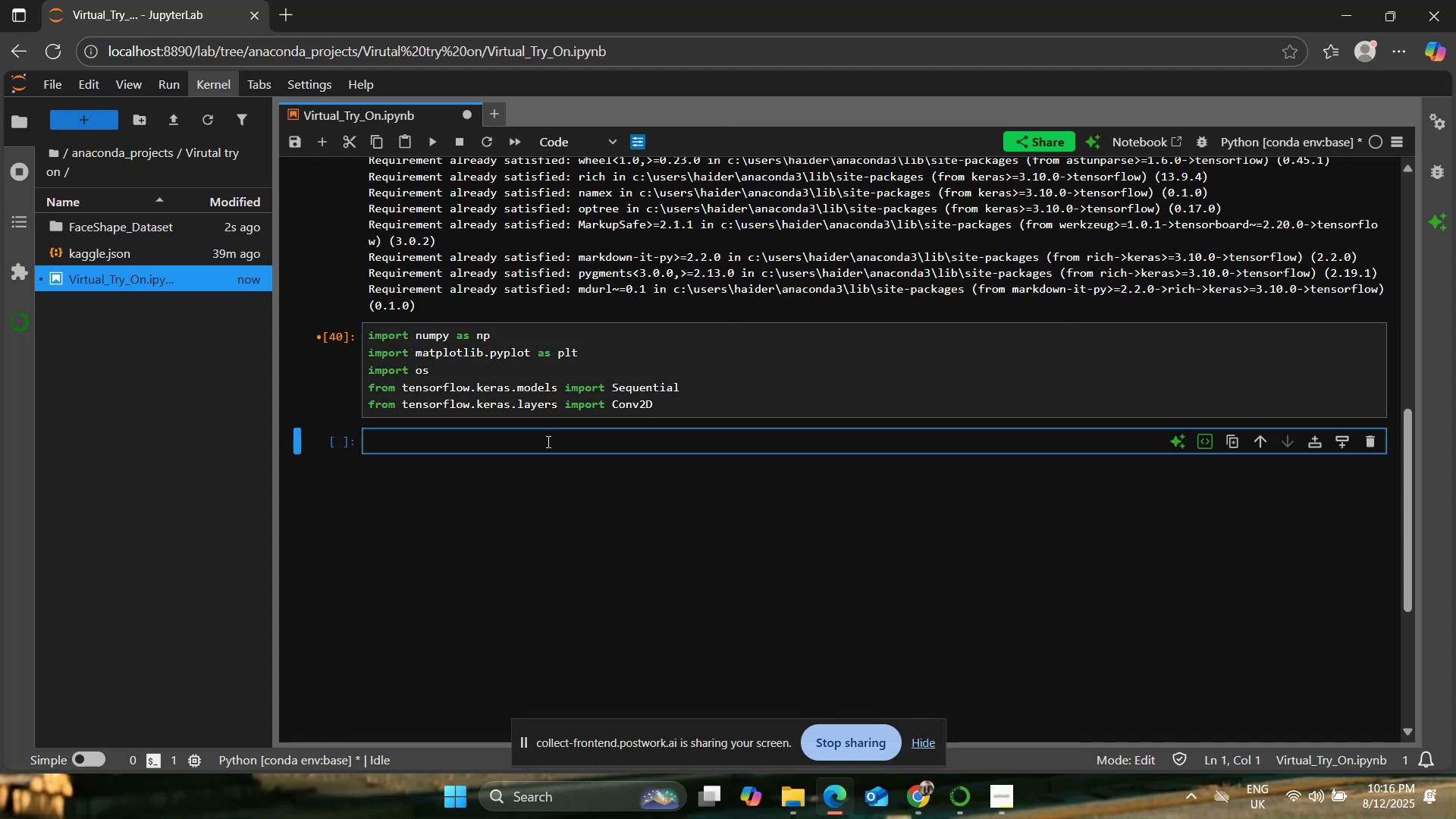 
left_click([454, 439])
 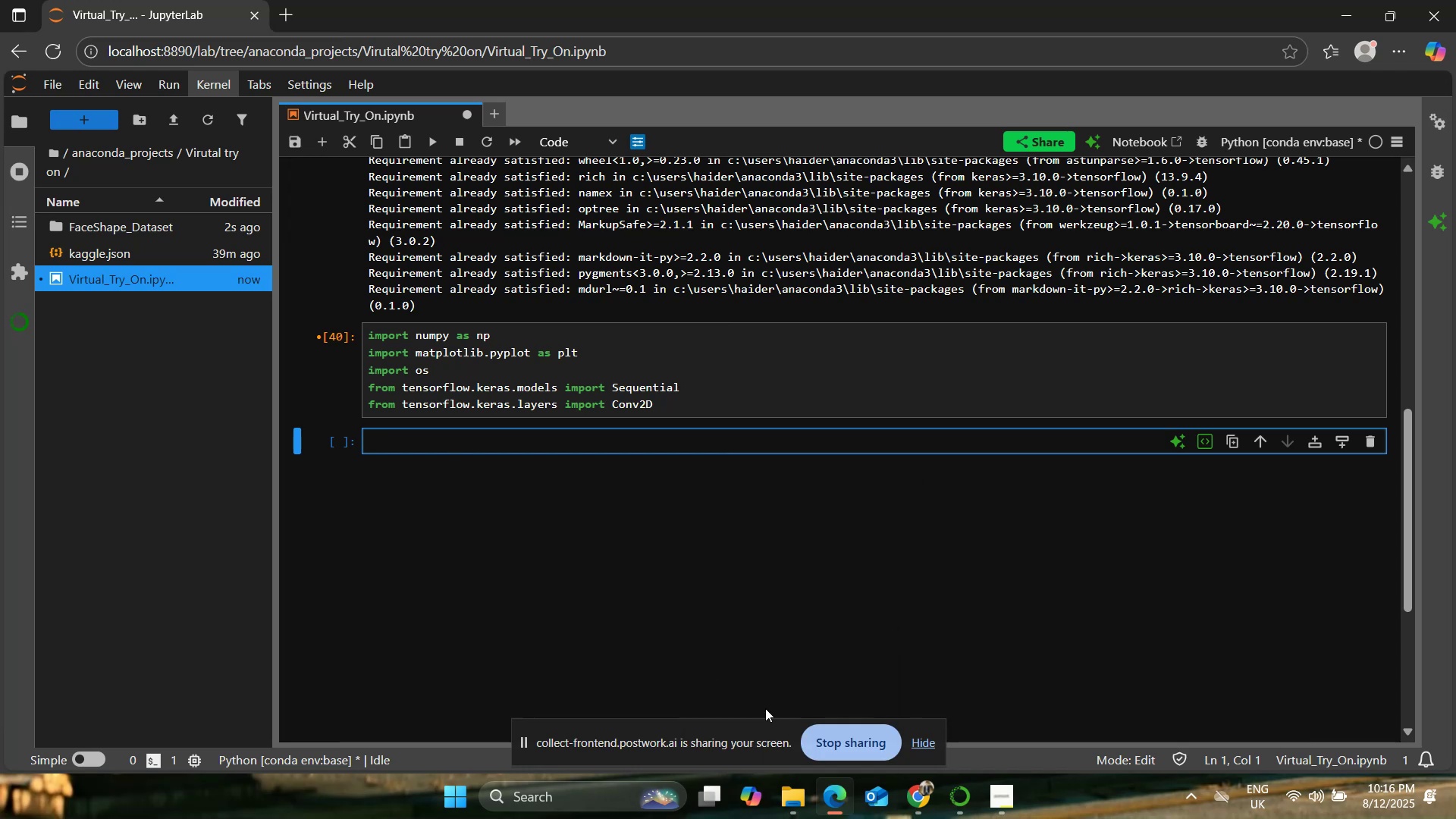 
left_click([789, 788])
 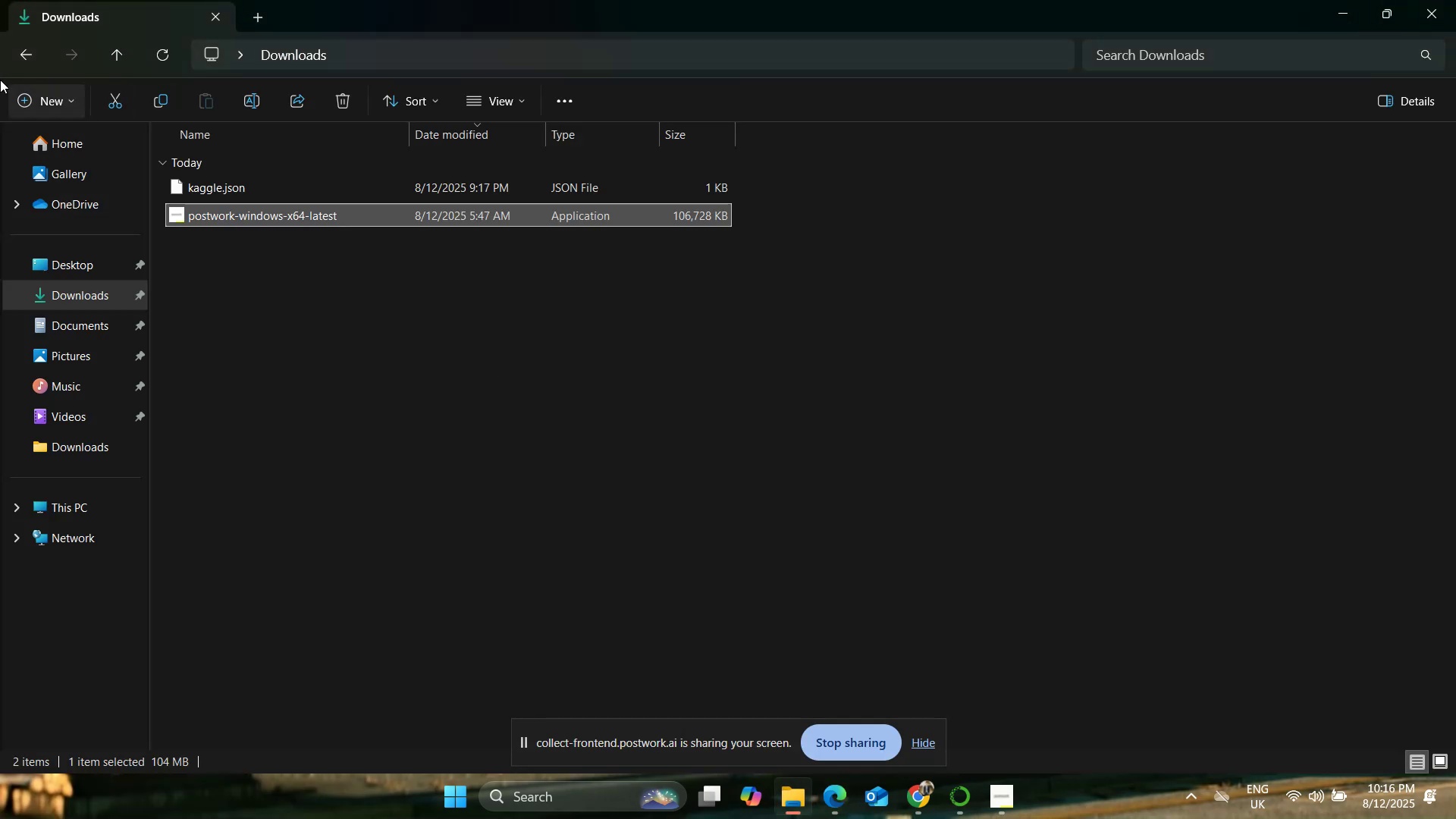 
left_click([16, 58])
 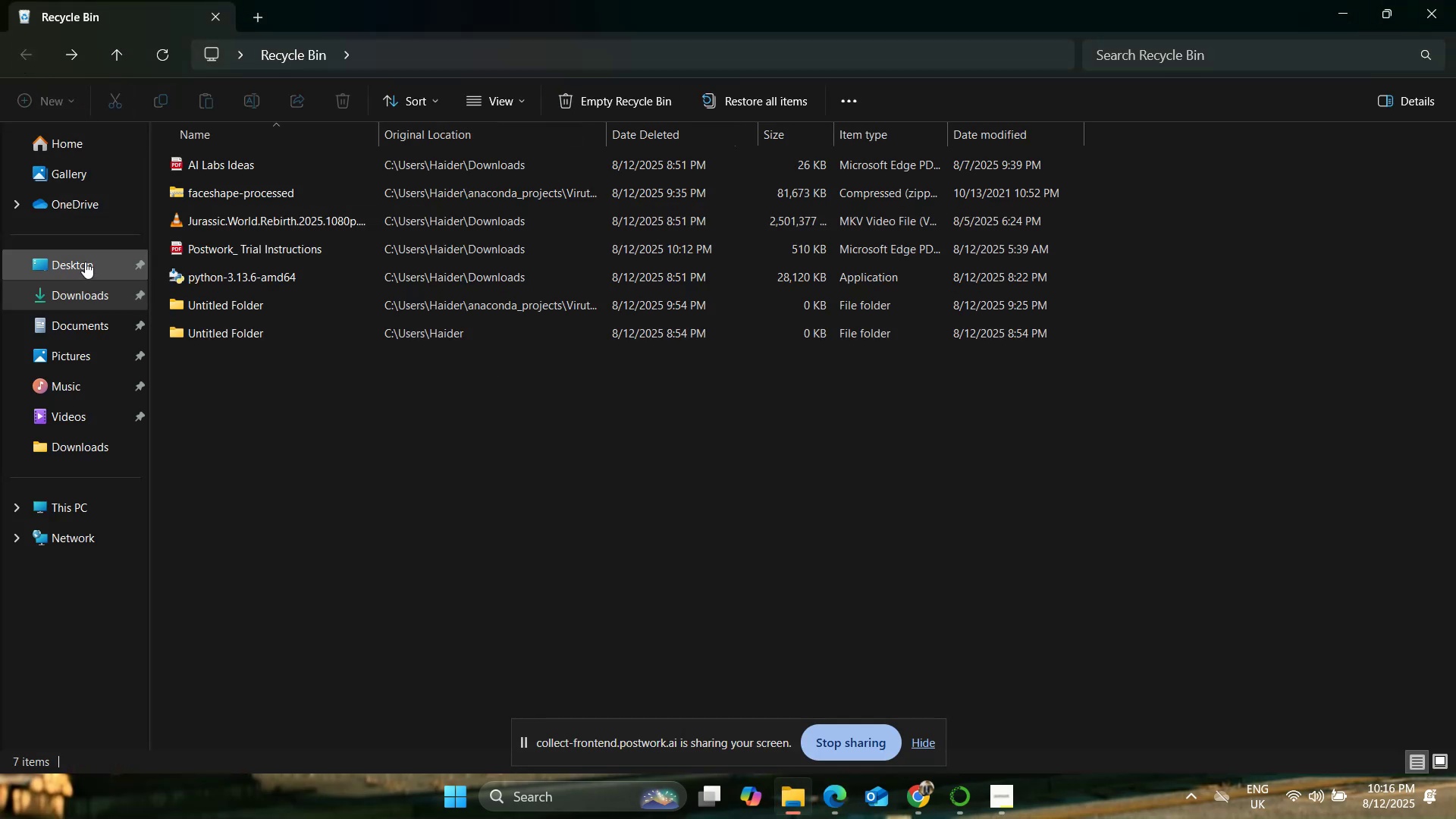 
left_click([89, 504])
 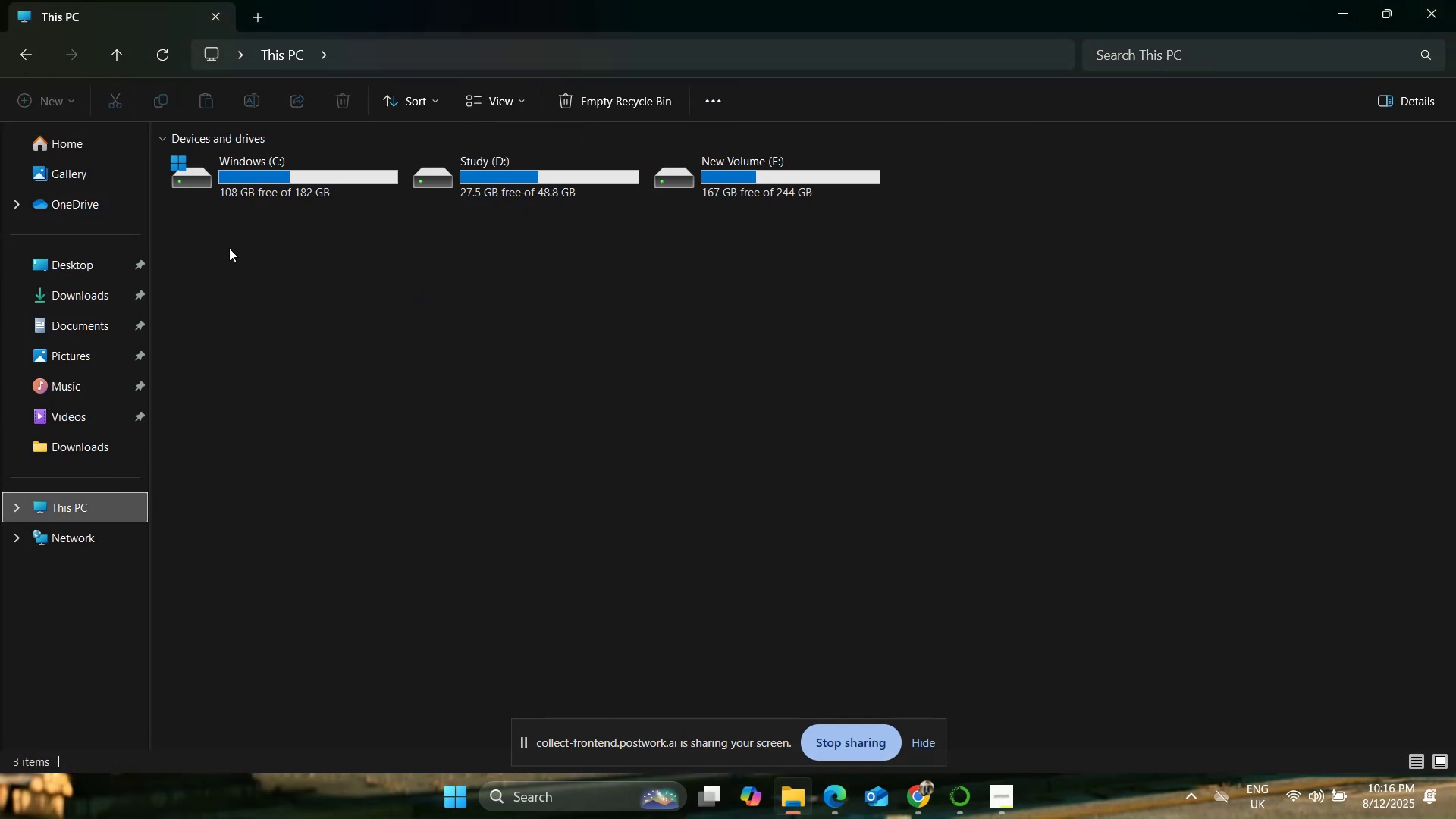 
double_click([237, 201])
 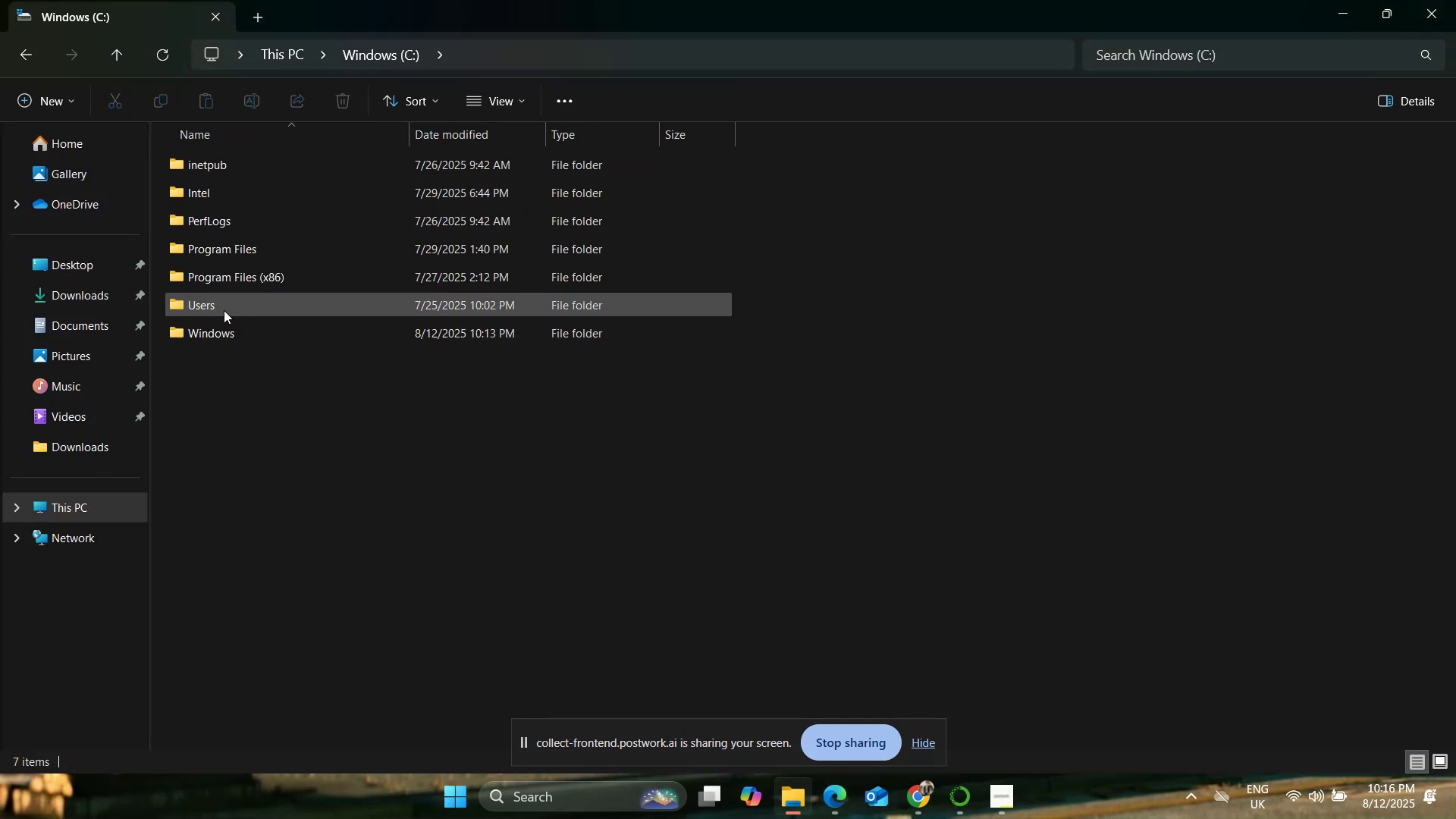 
double_click([222, 306])
 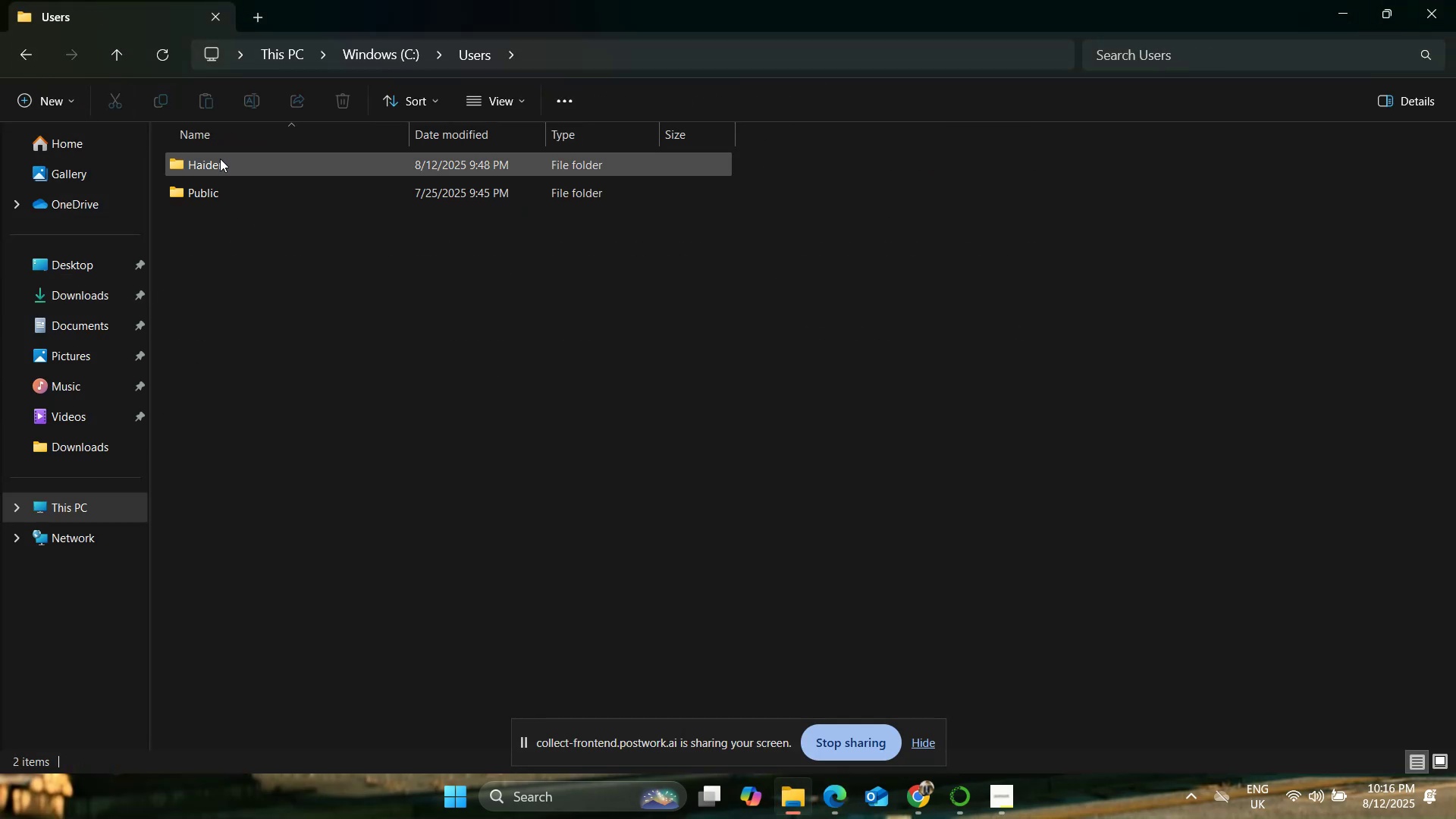 
double_click([220, 158])
 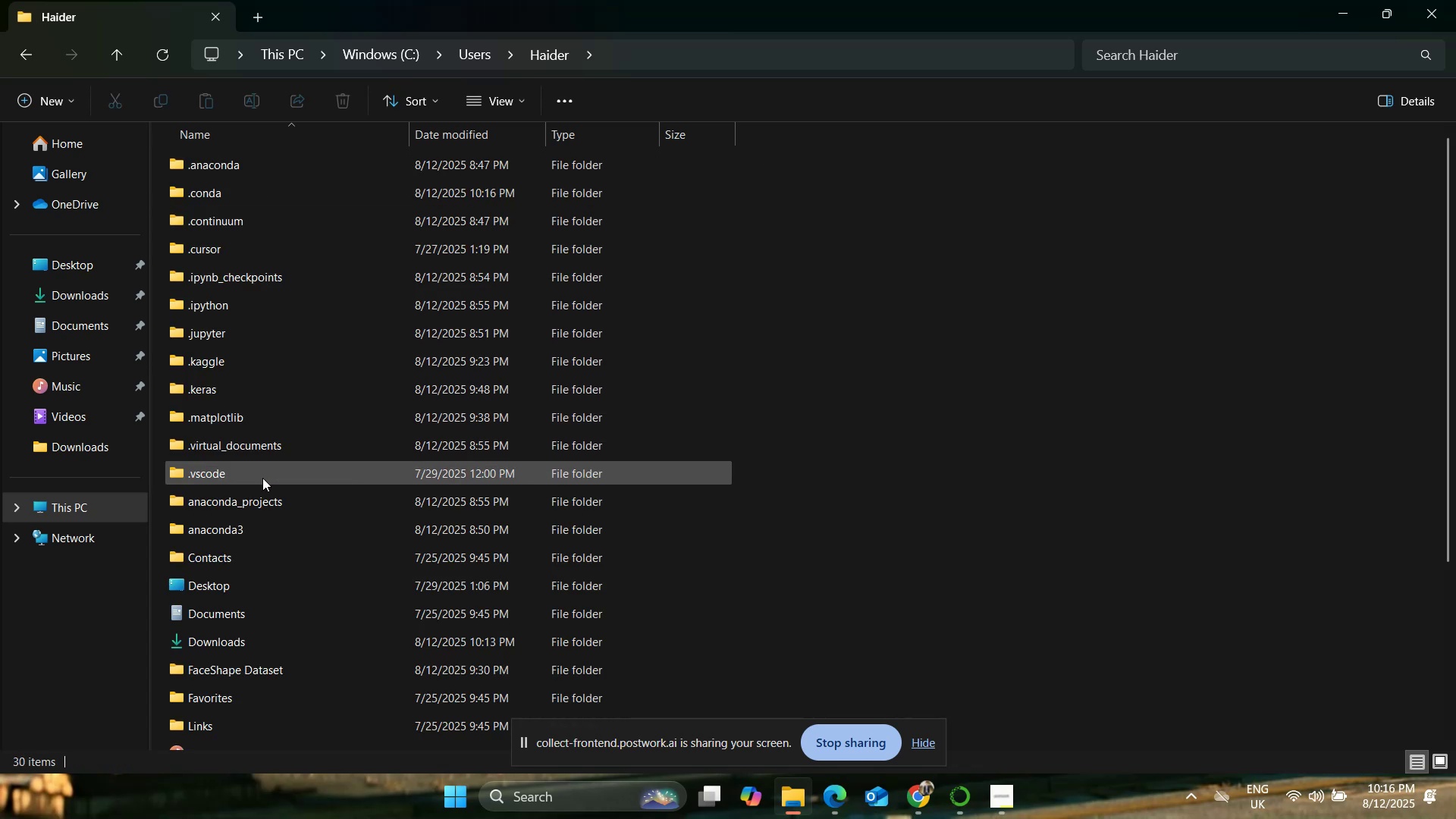 
double_click([263, 505])
 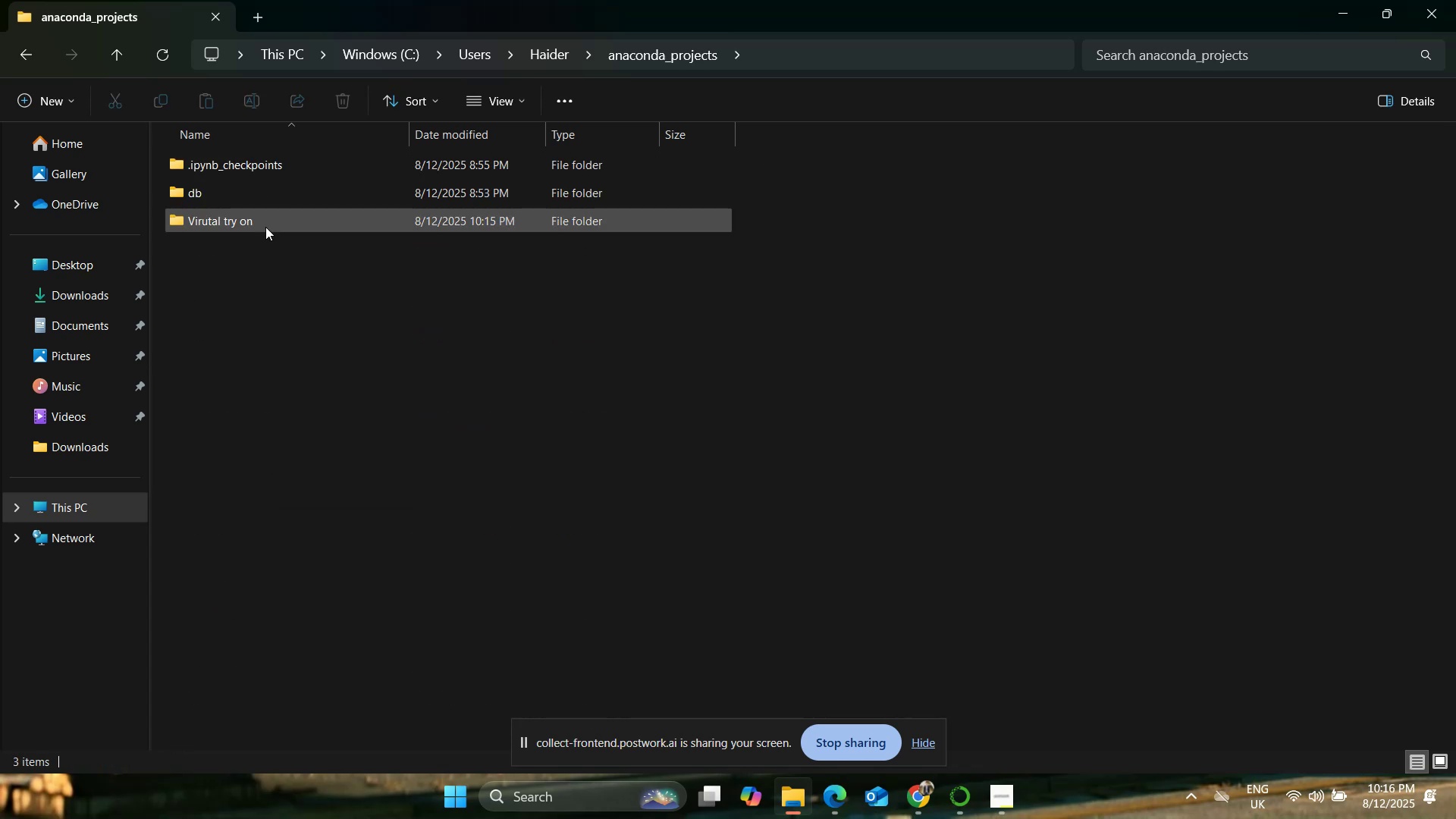 
double_click([265, 227])
 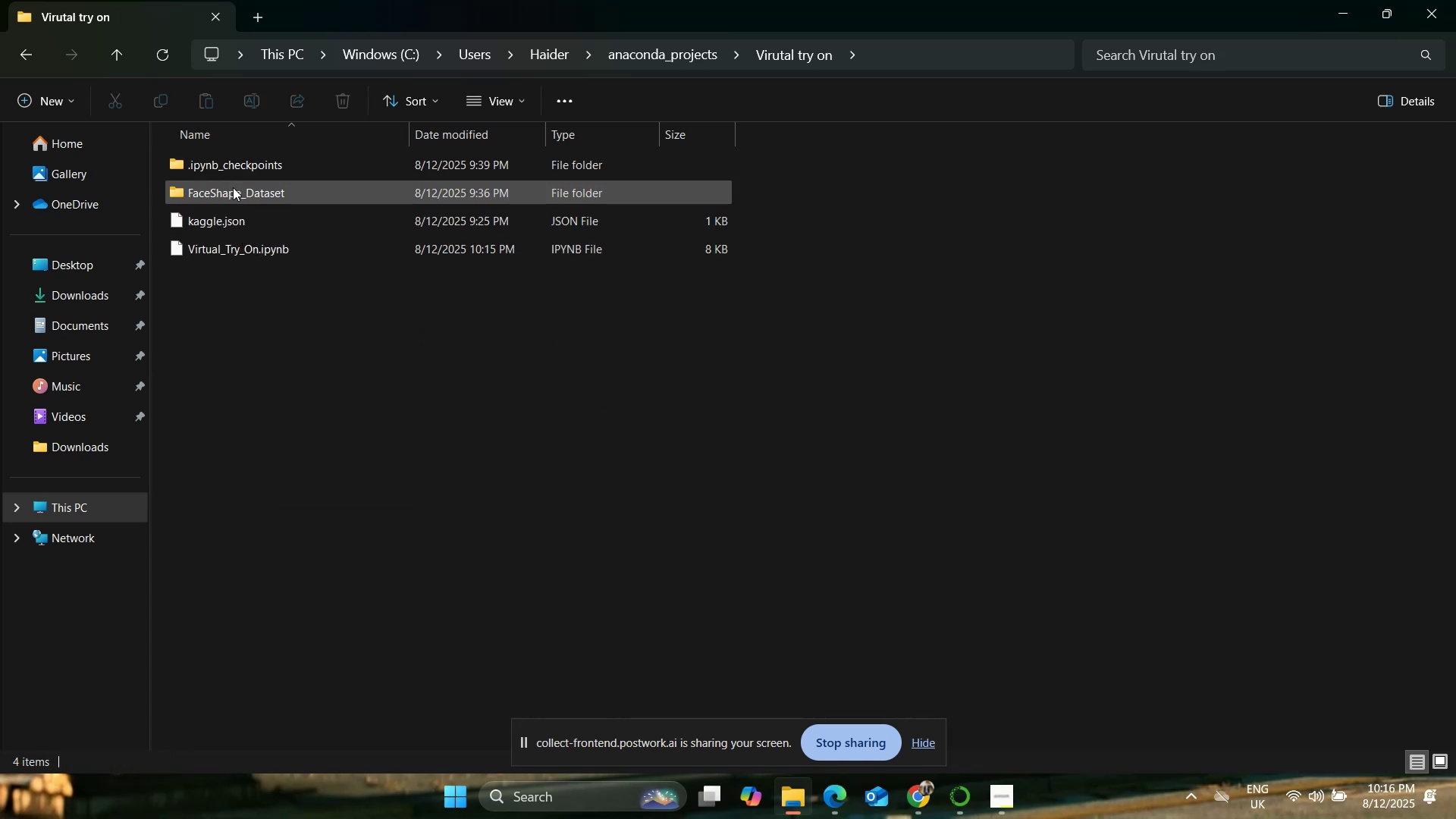 
double_click([234, 188])
 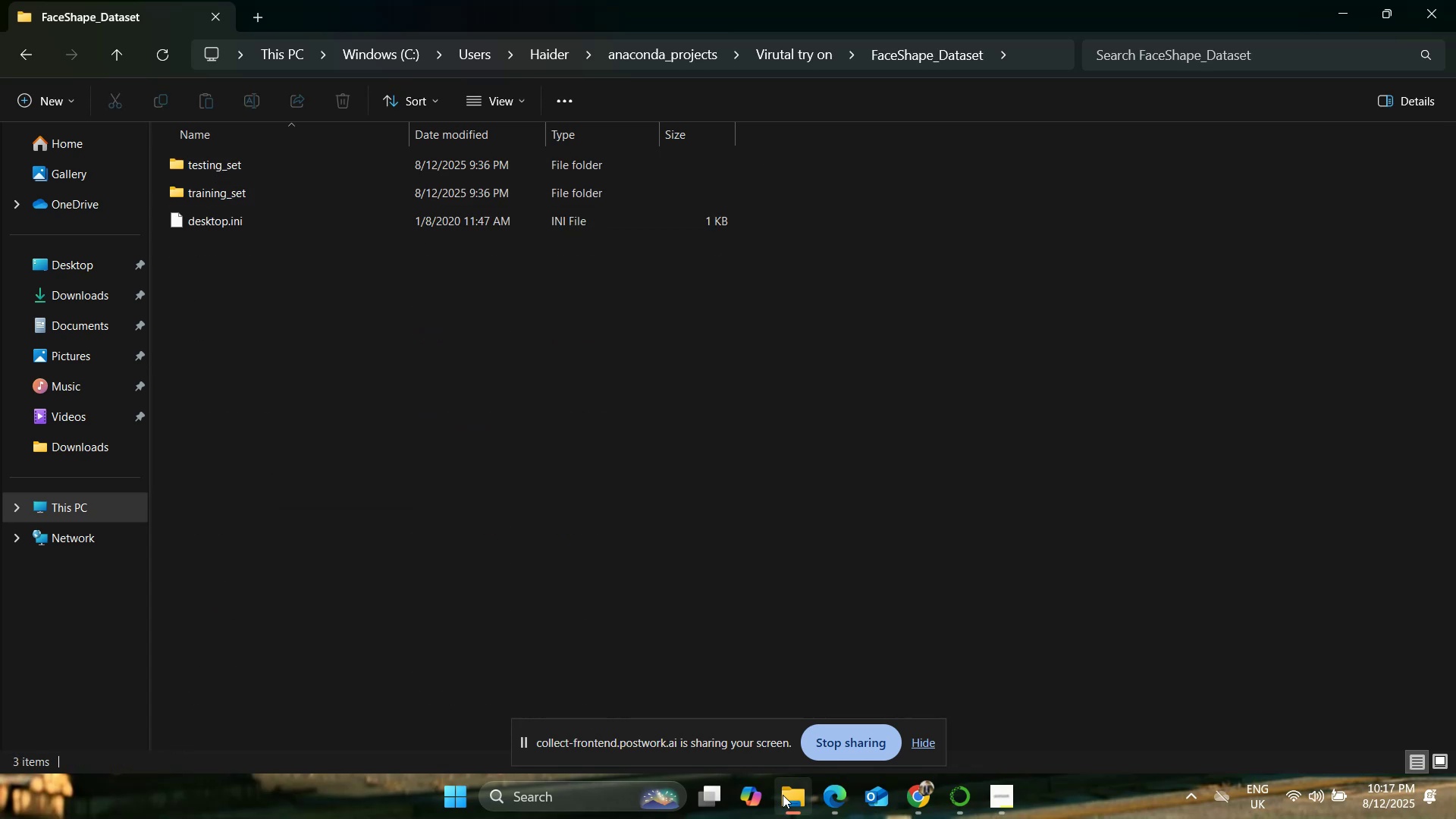 
double_click([339, 160])
 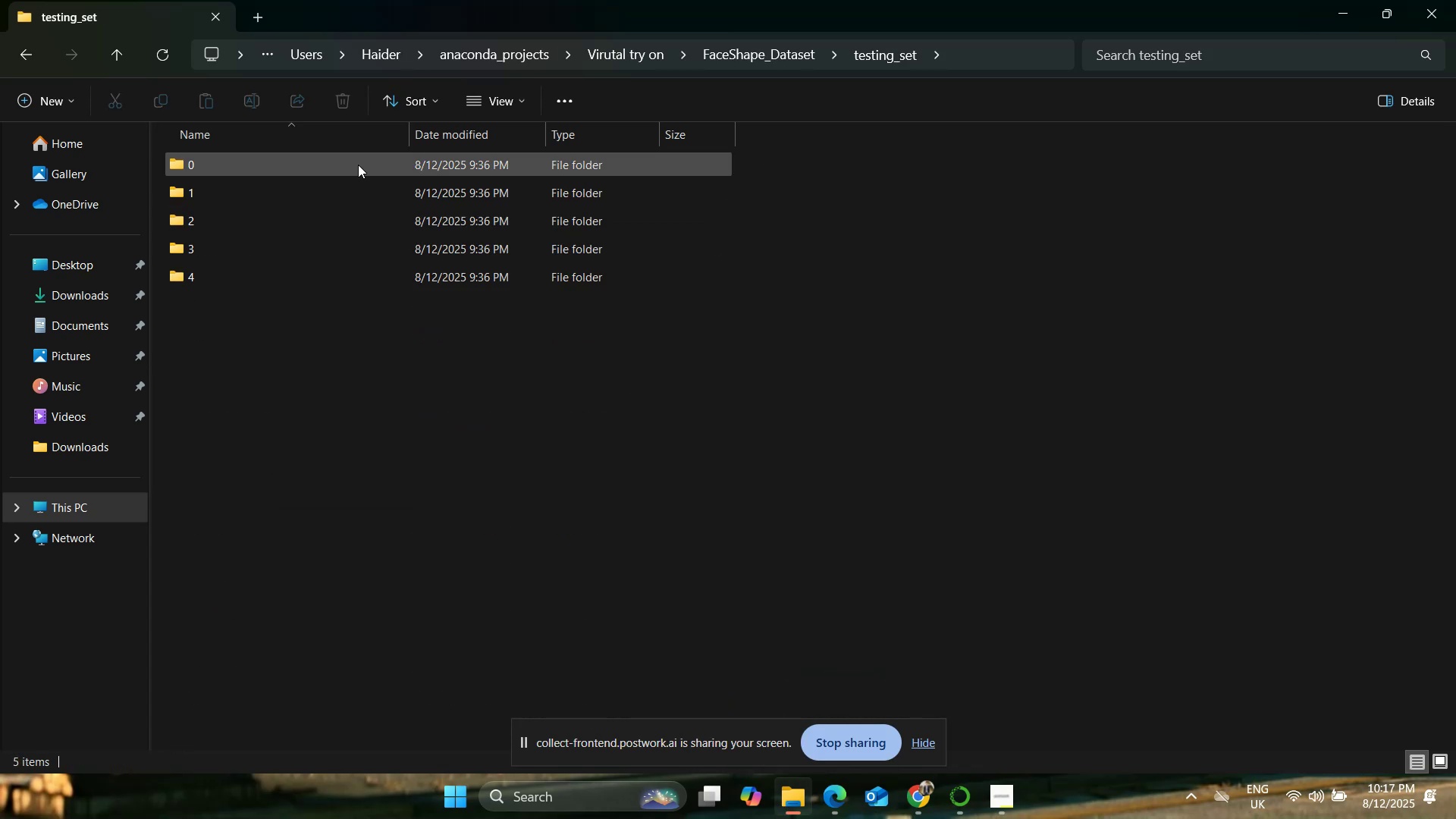 
double_click([358, 165])
 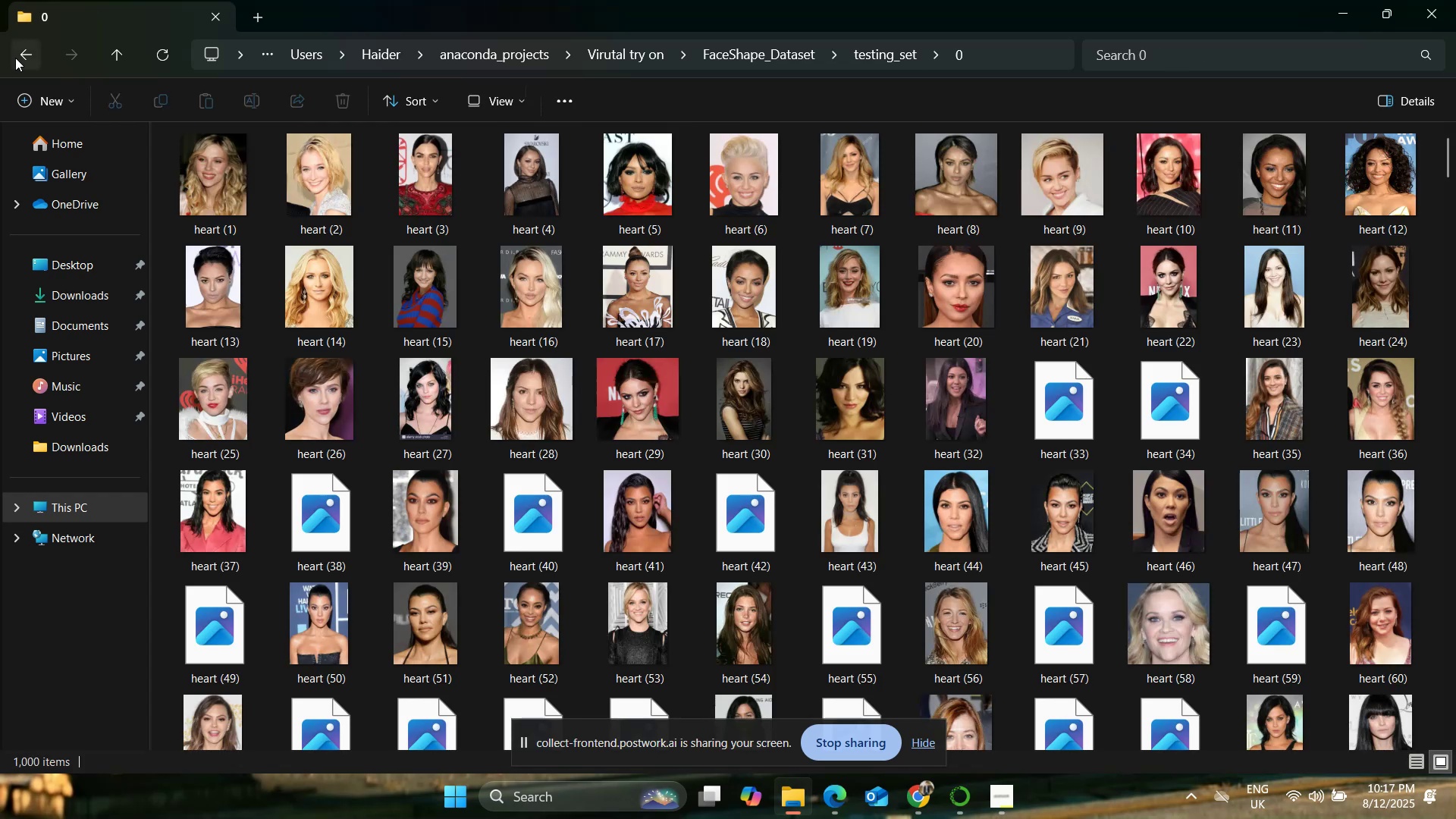 
left_click([15, 58])
 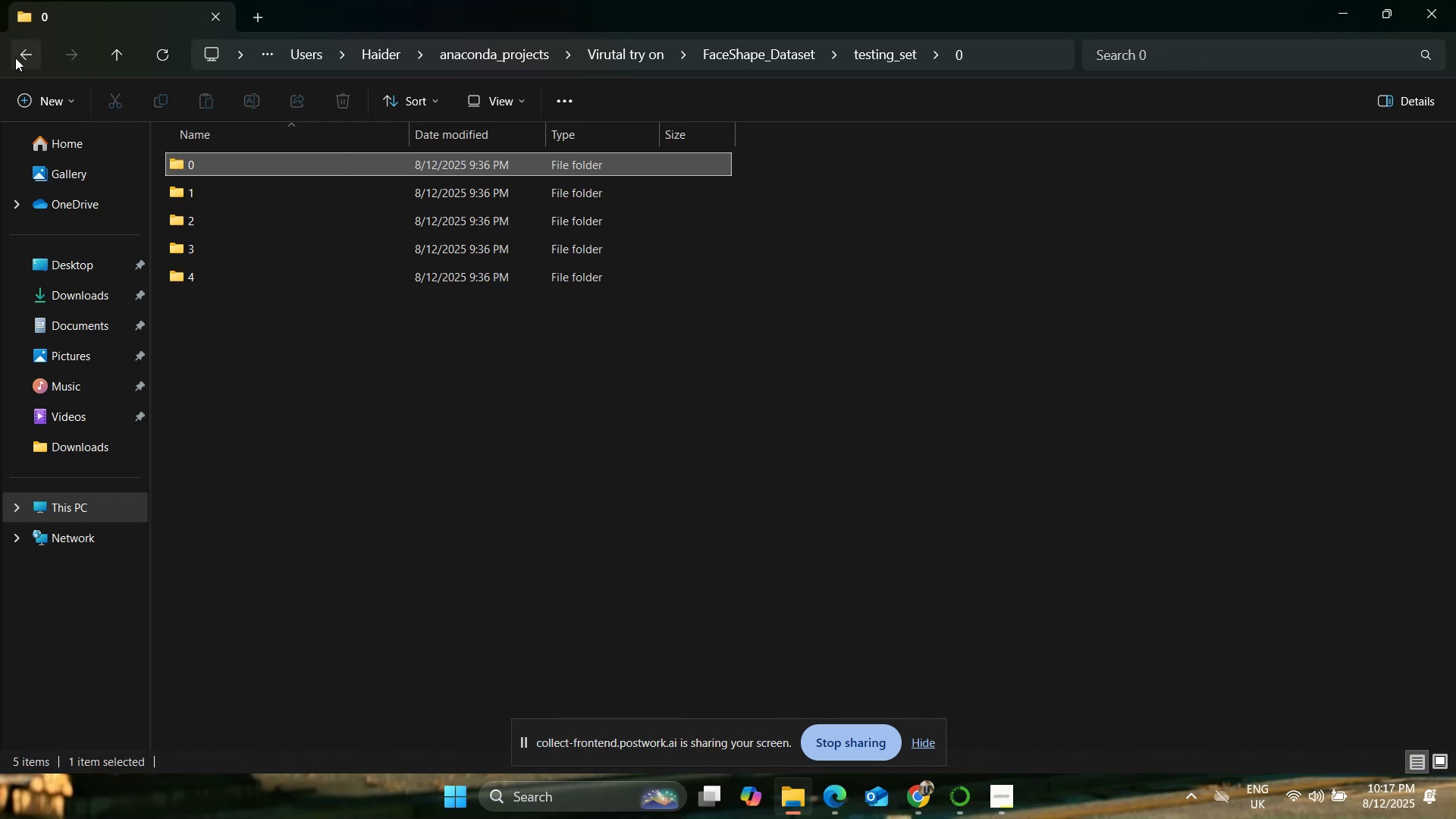 
left_click([15, 58])
 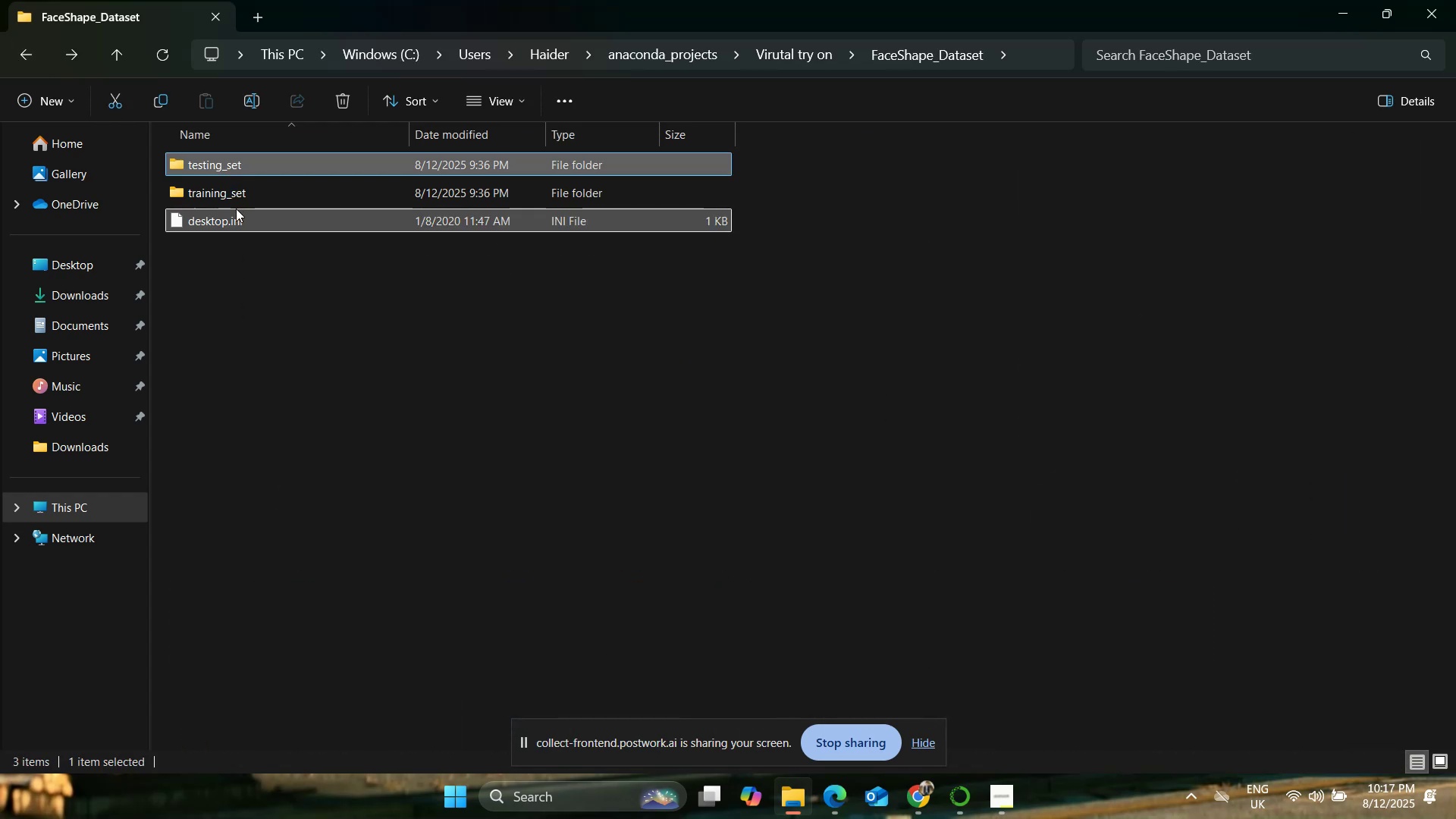 
double_click([231, 199])
 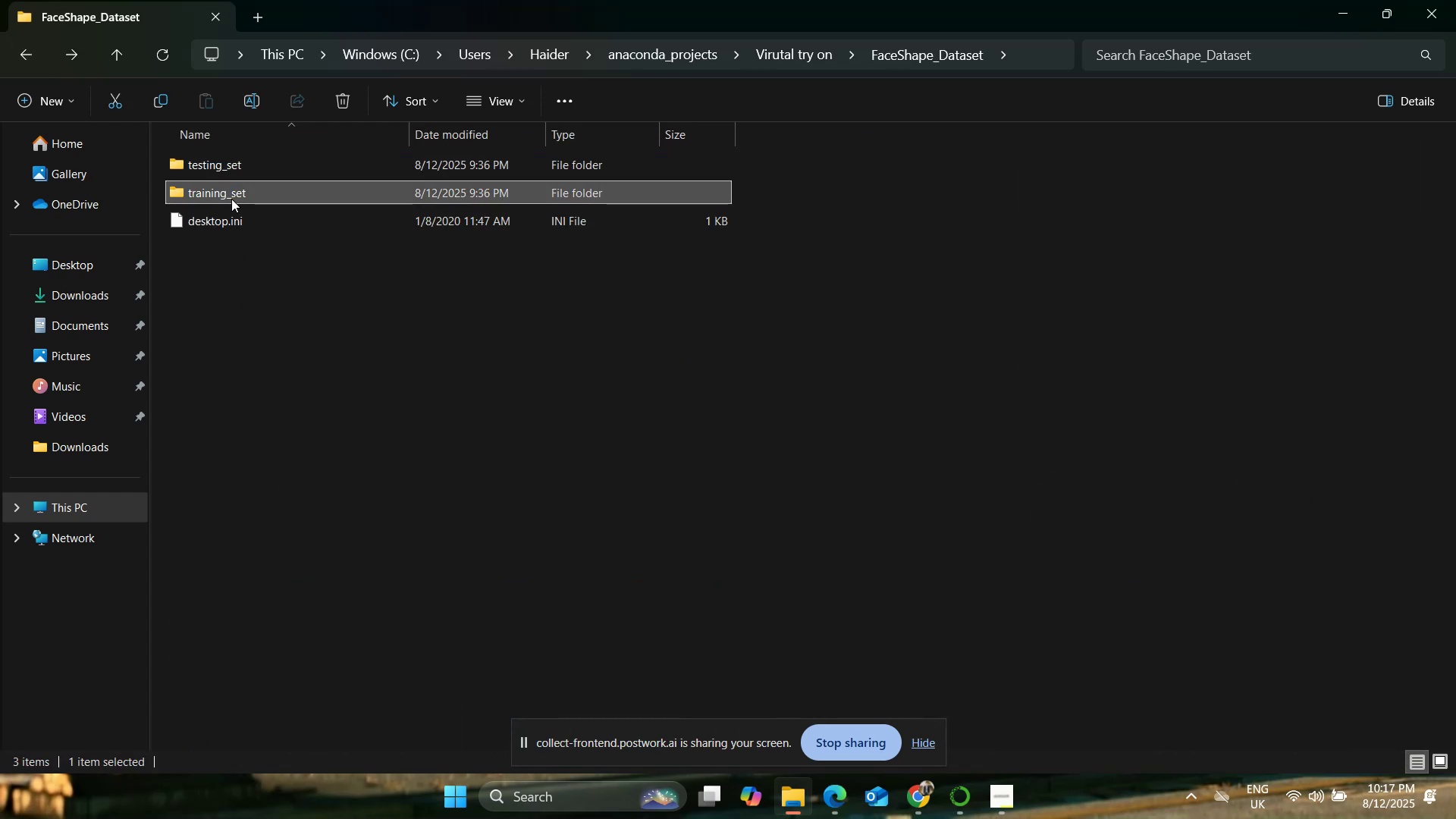 
triple_click([231, 199])
 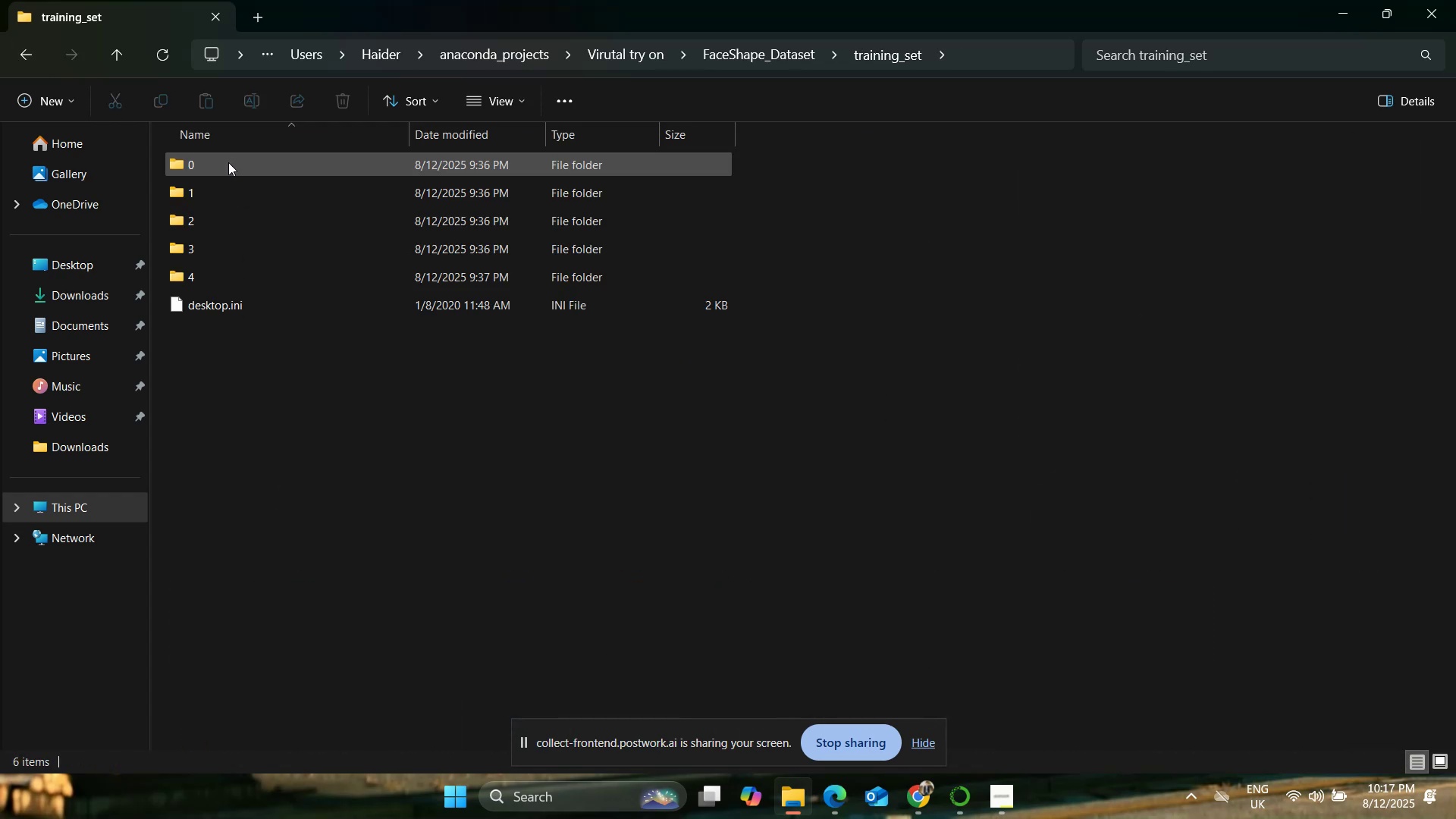 
double_click([228, 162])
 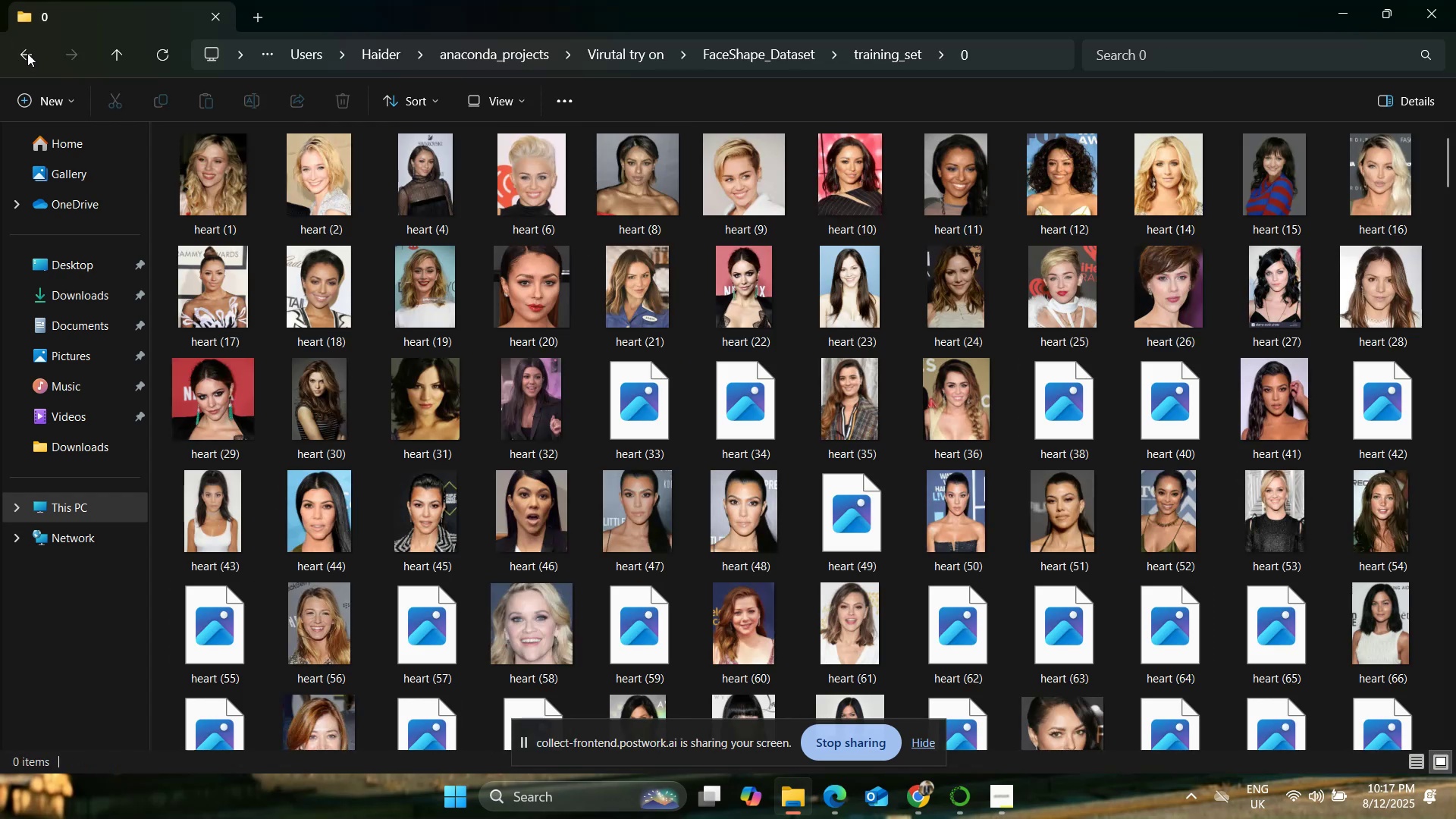 
left_click([27, 53])
 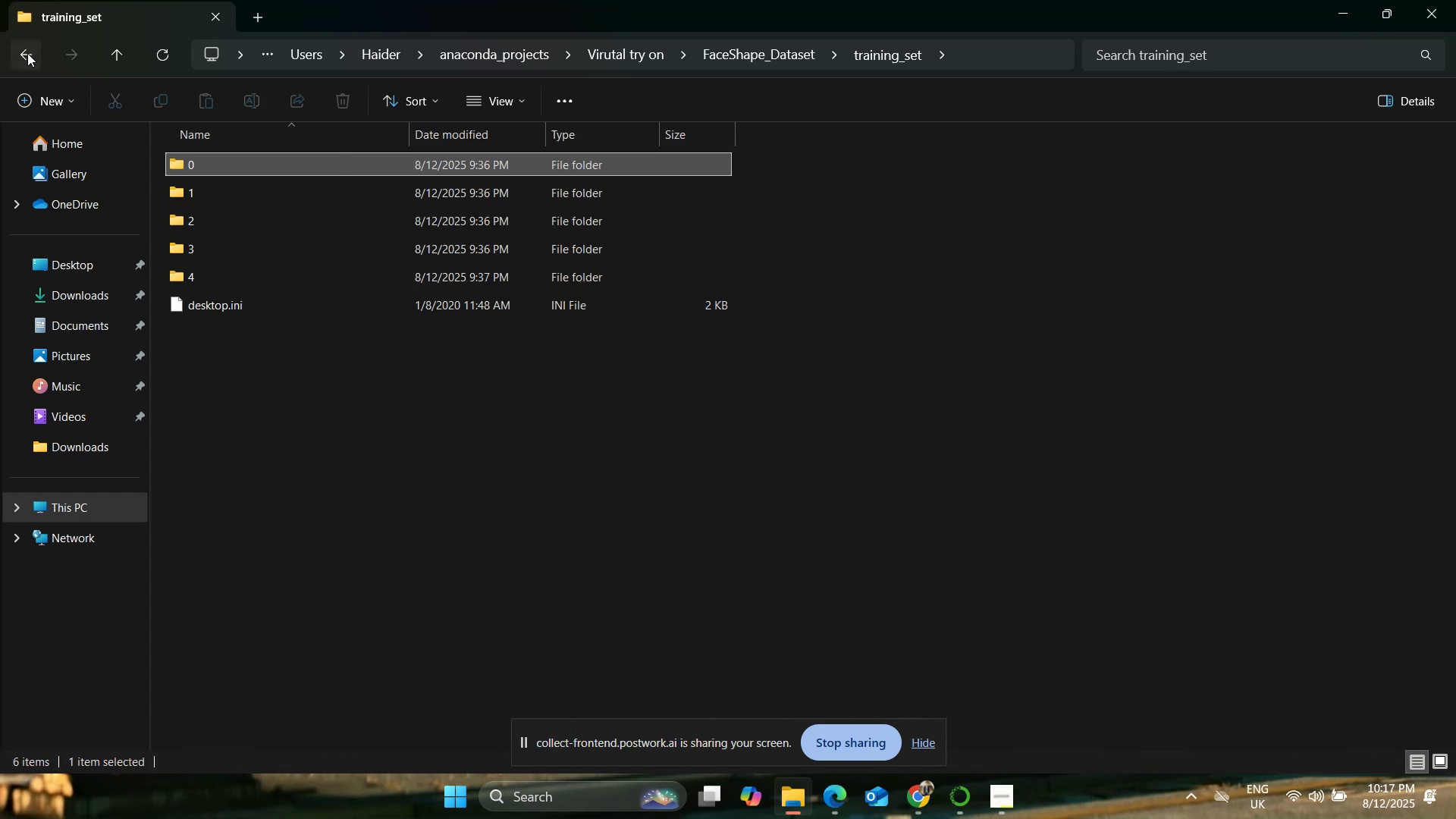 
left_click([27, 53])
 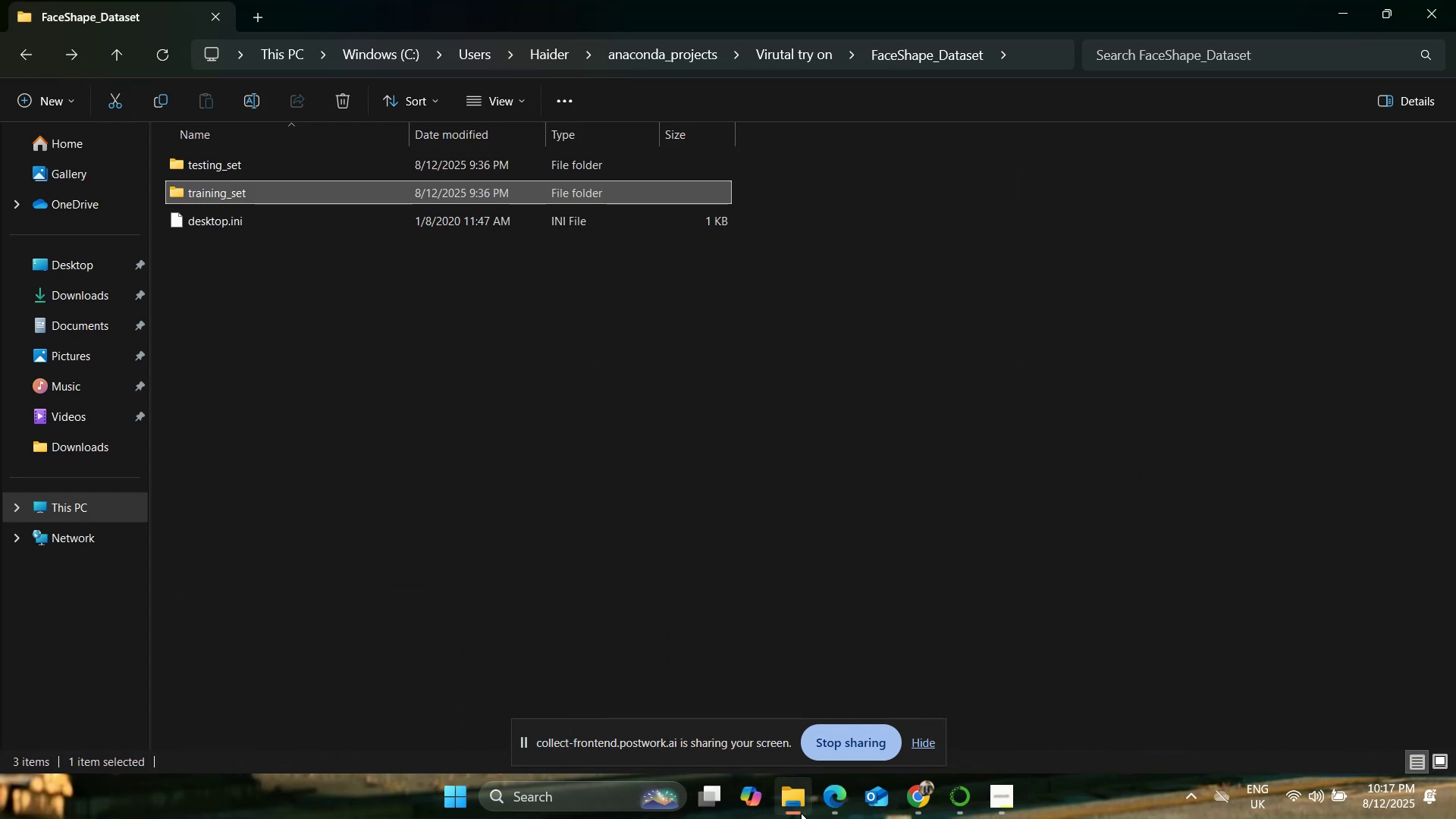 
left_click([833, 803])
 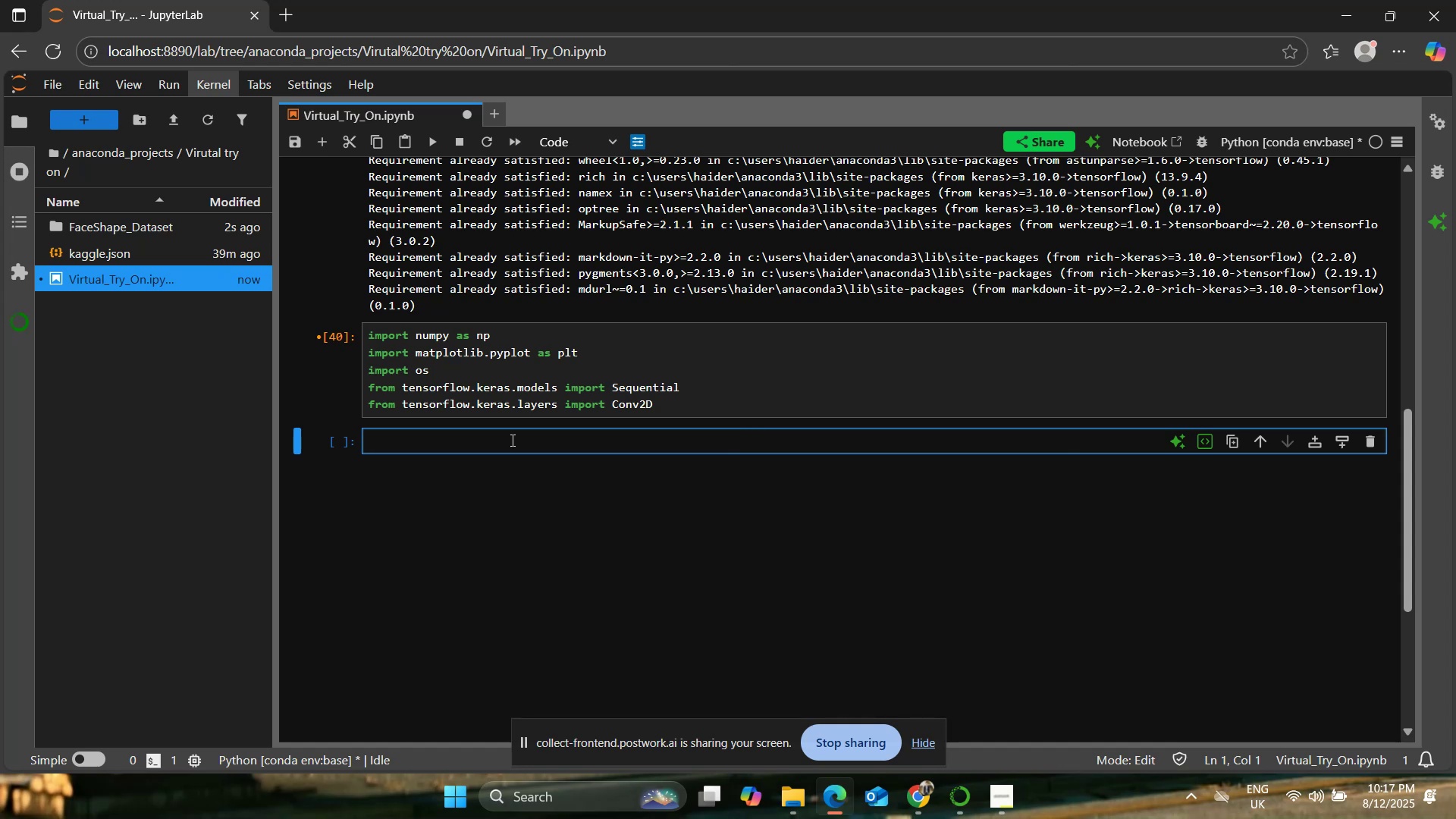 
type(train_datagen=)
 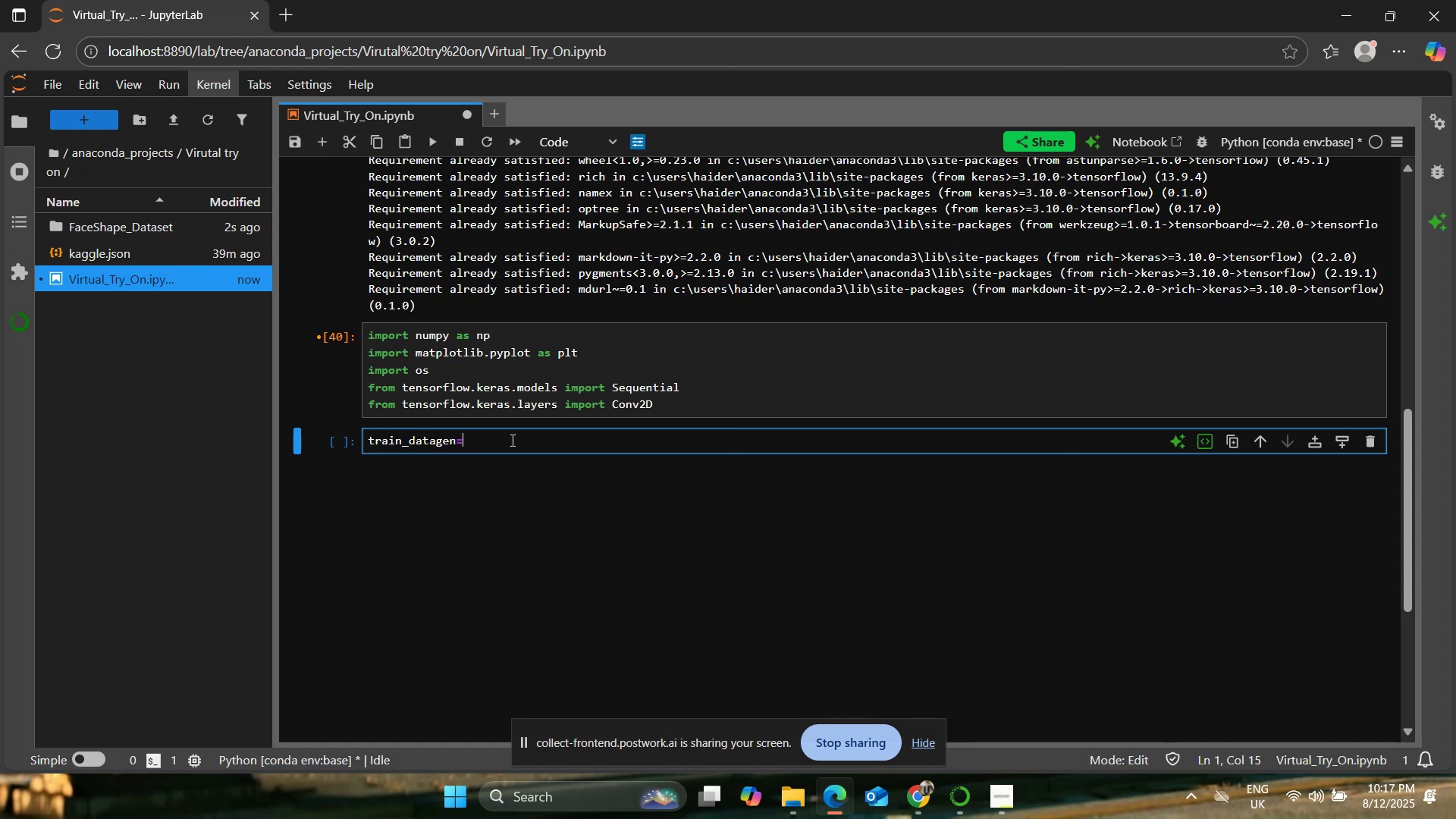 
wait(10.25)
 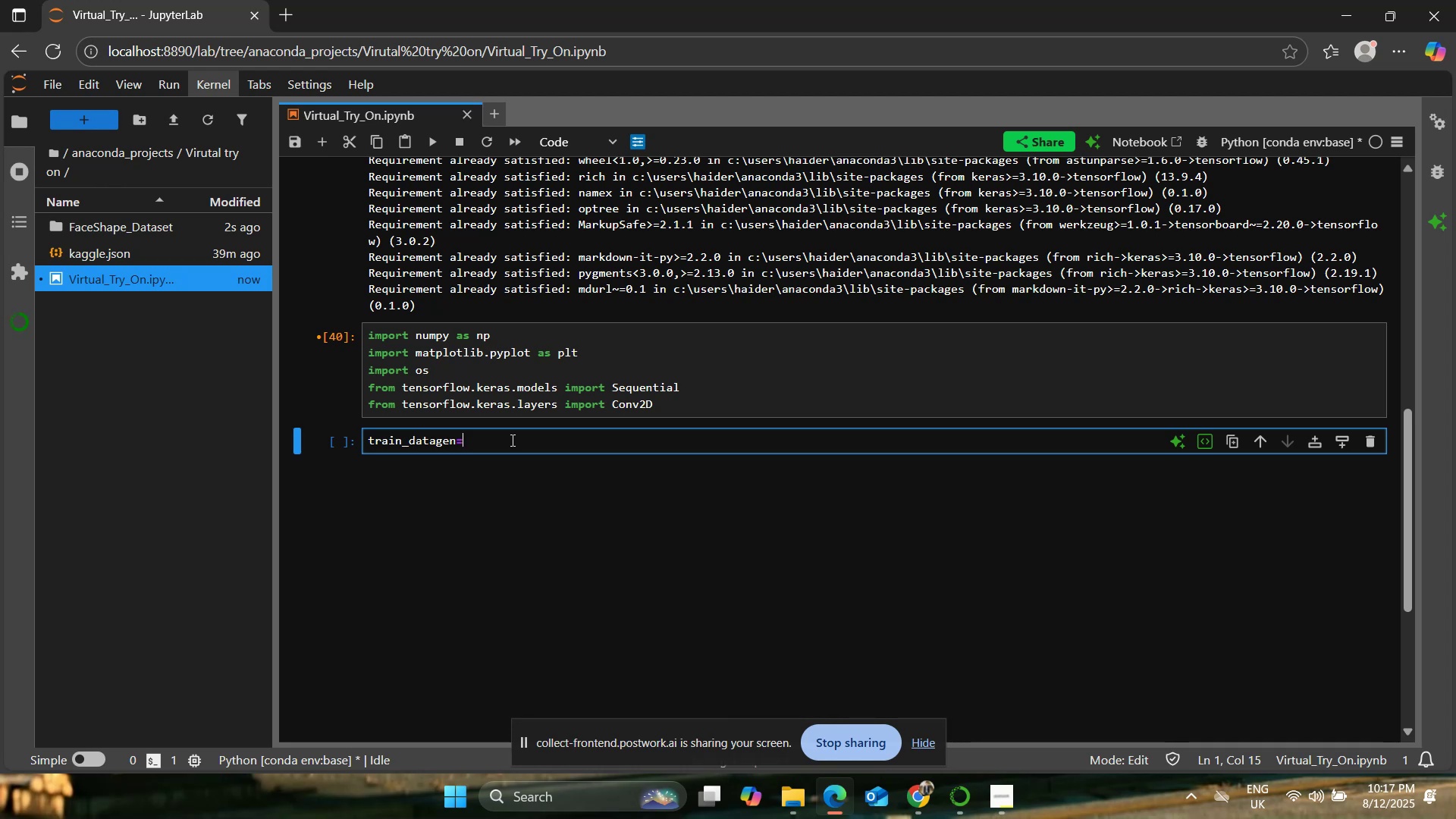 
left_click([704, 402])
 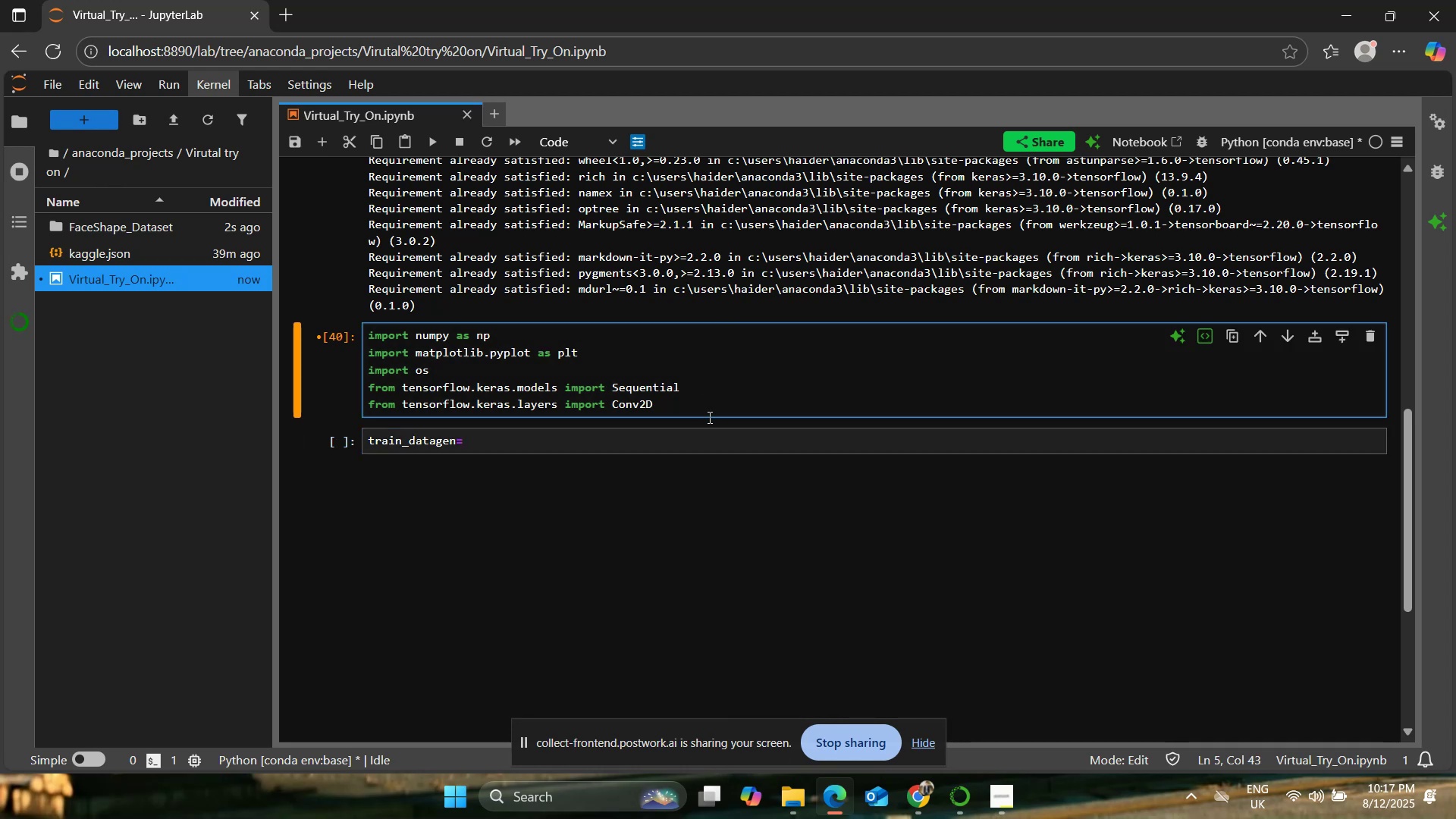 
key(Enter)
 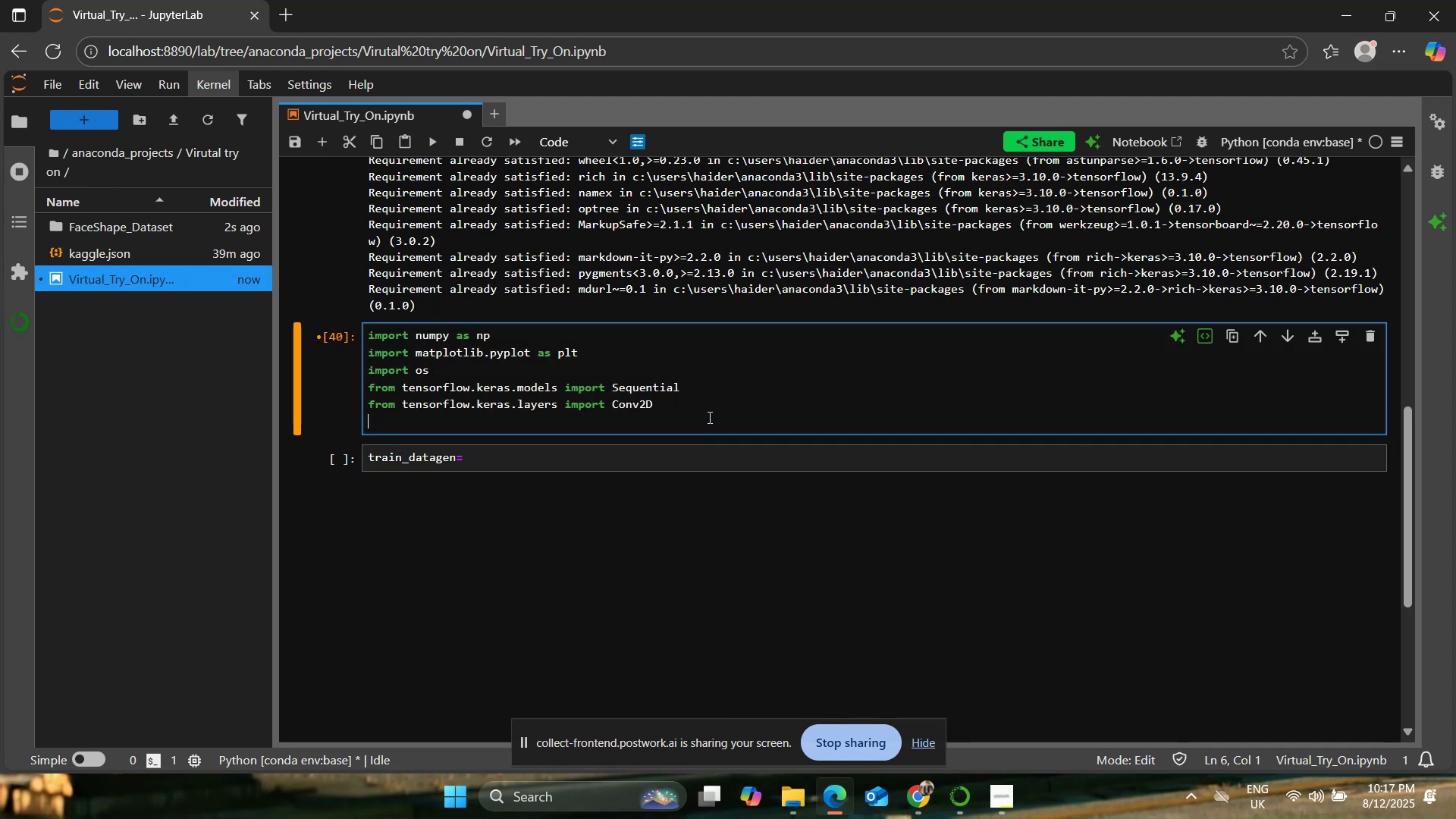 
type(from tensorflow.keras.preprocessing)
 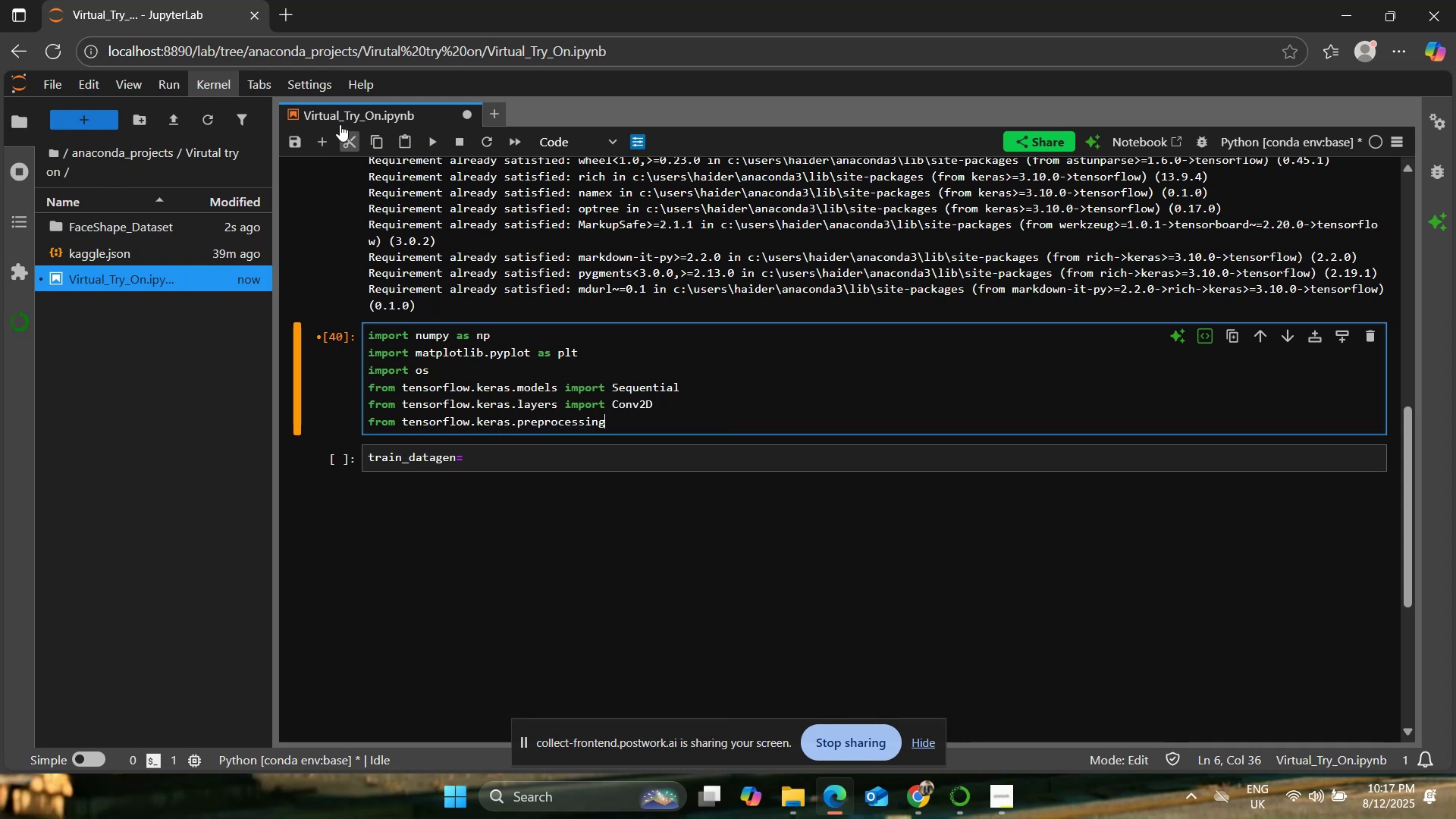 
left_click([290, 15])
 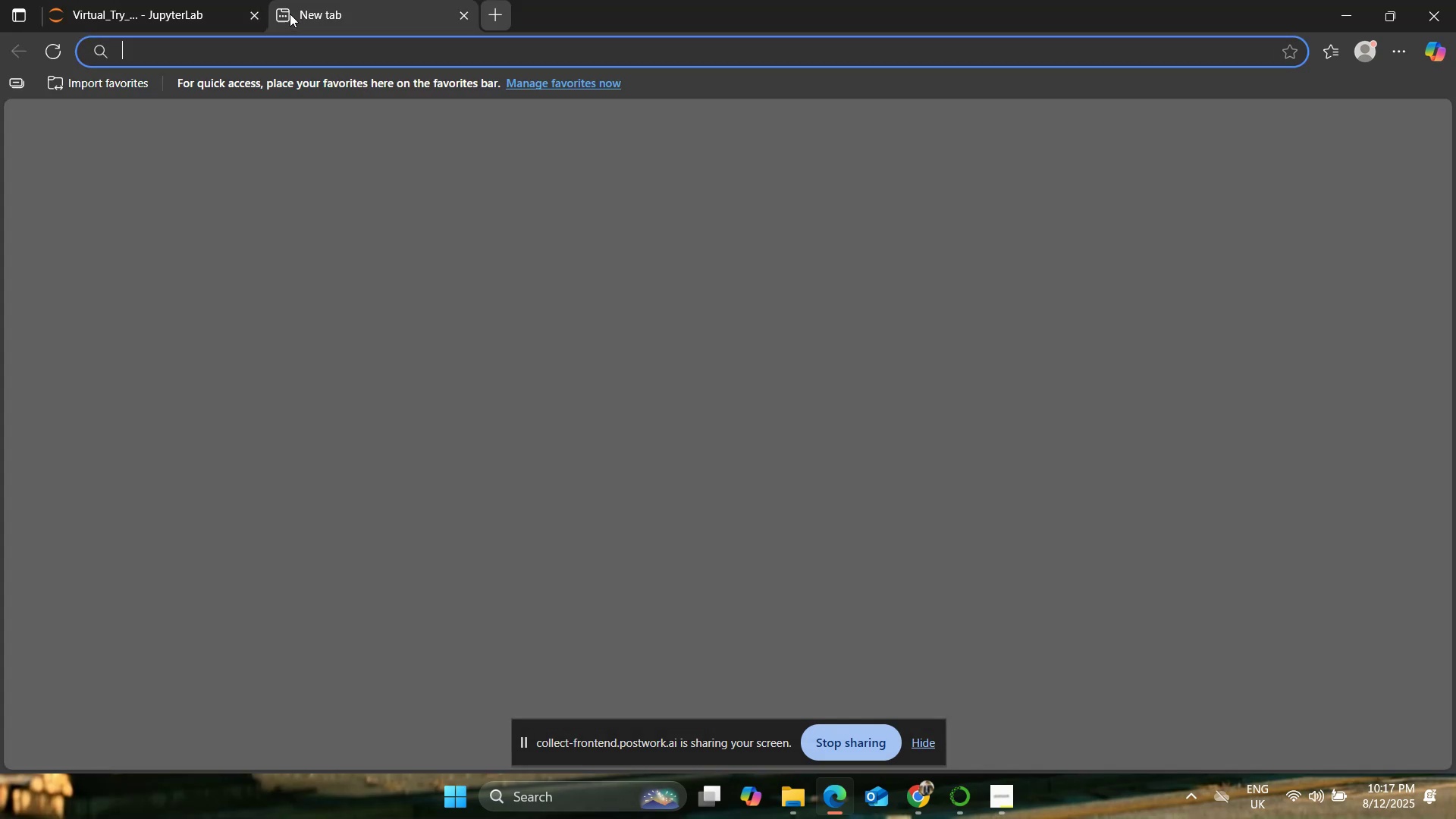 
key(C)
 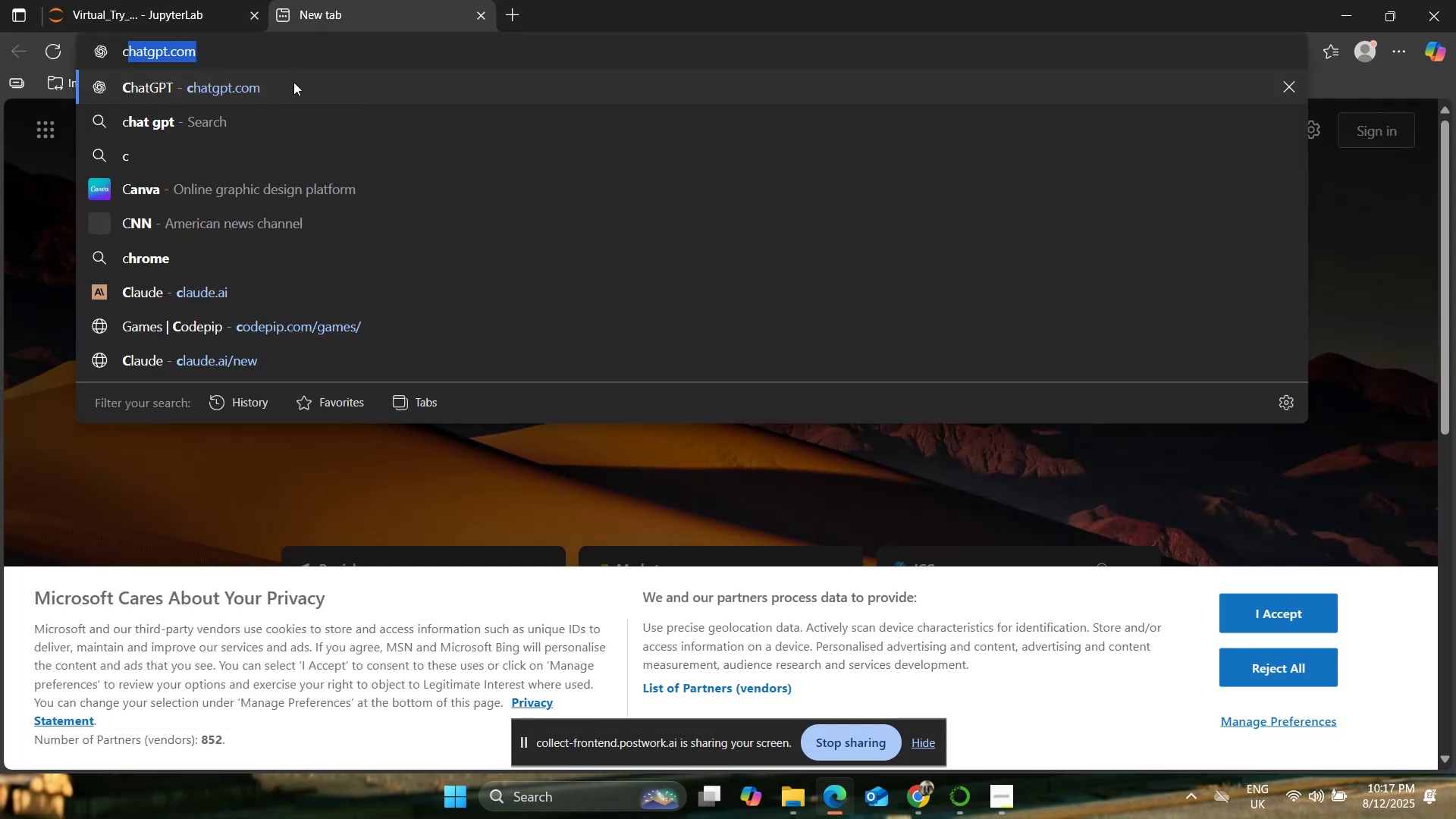 
left_click([293, 86])
 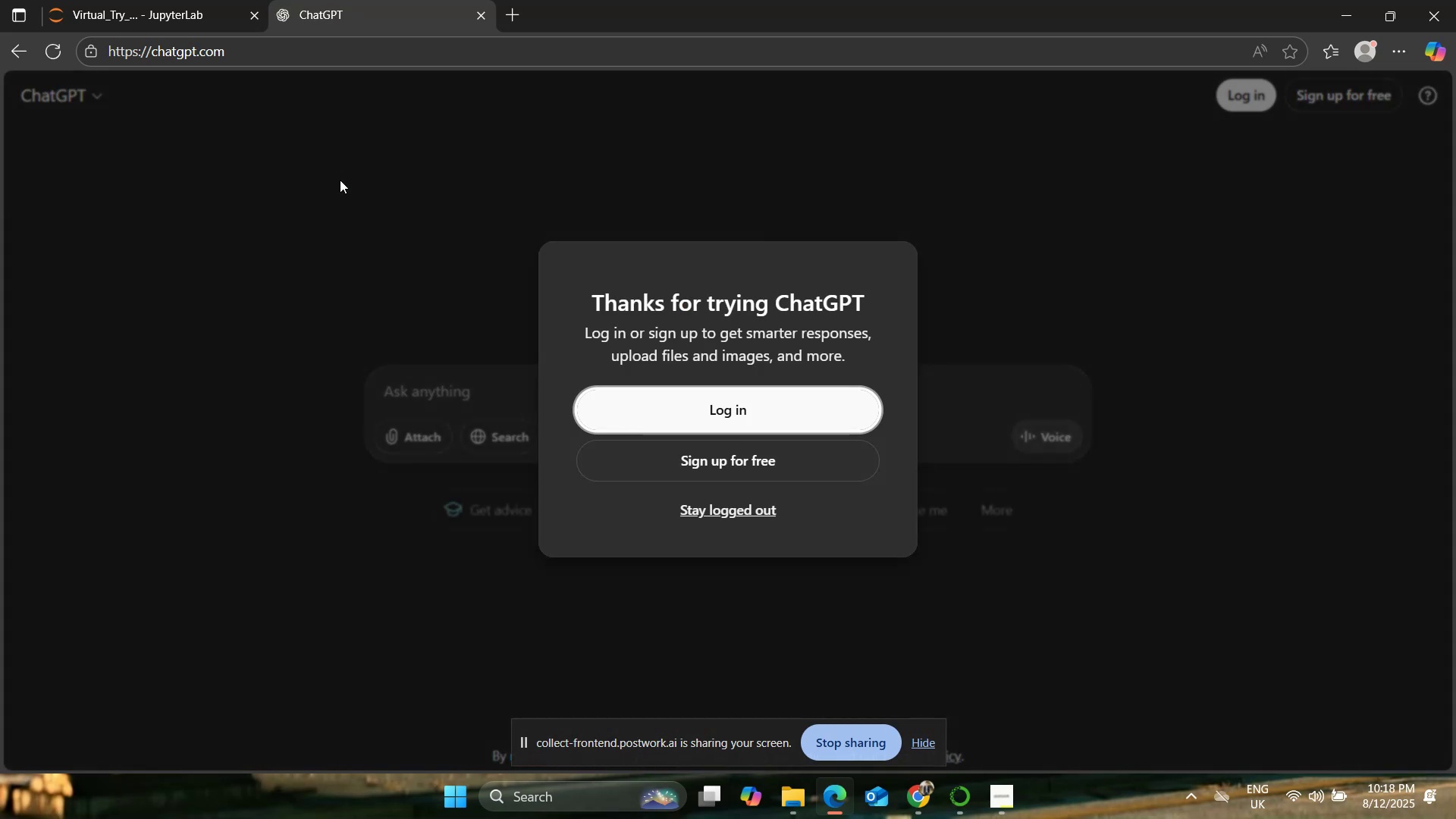 
wait(6.92)
 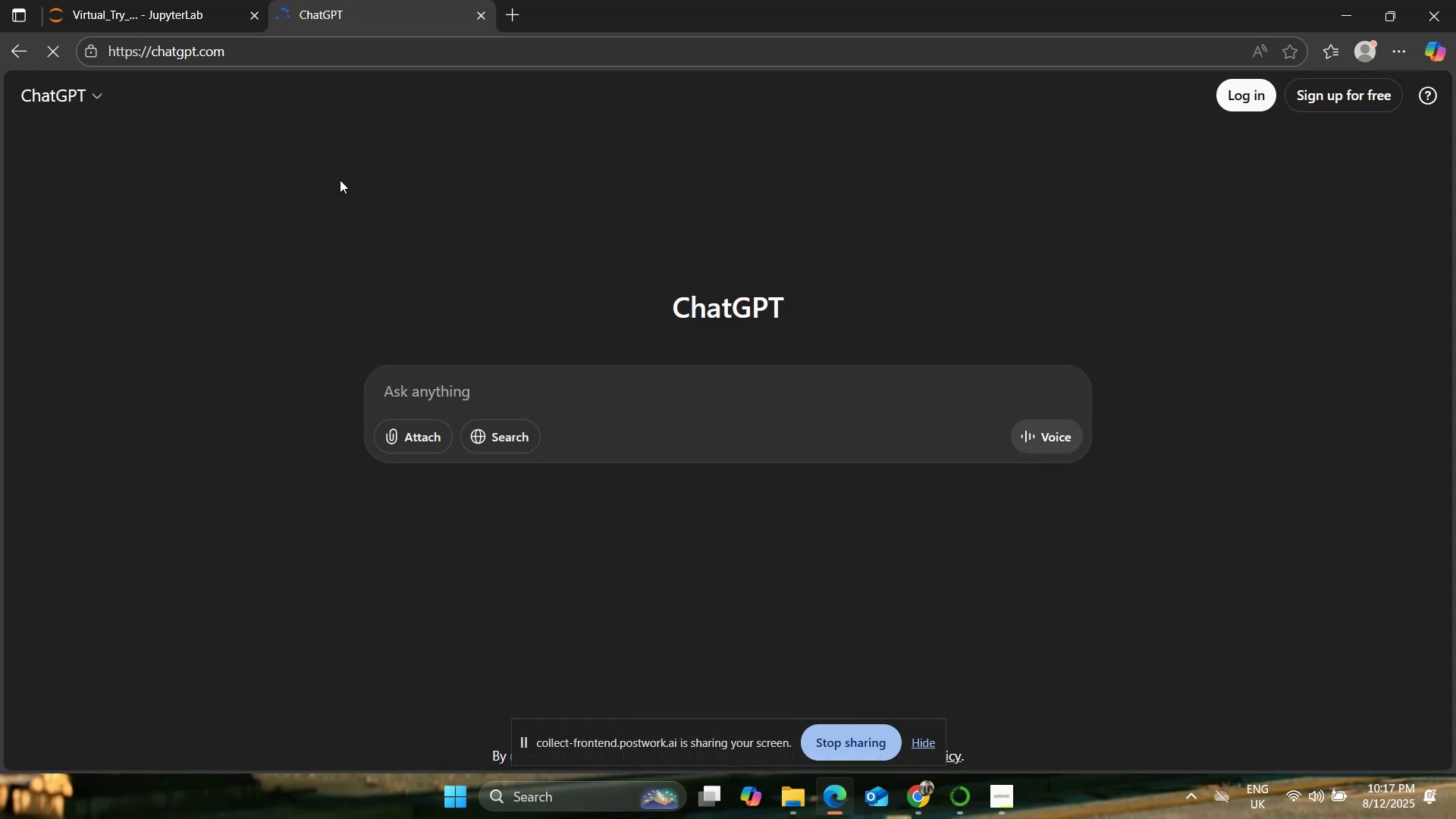 
left_click([720, 503])
 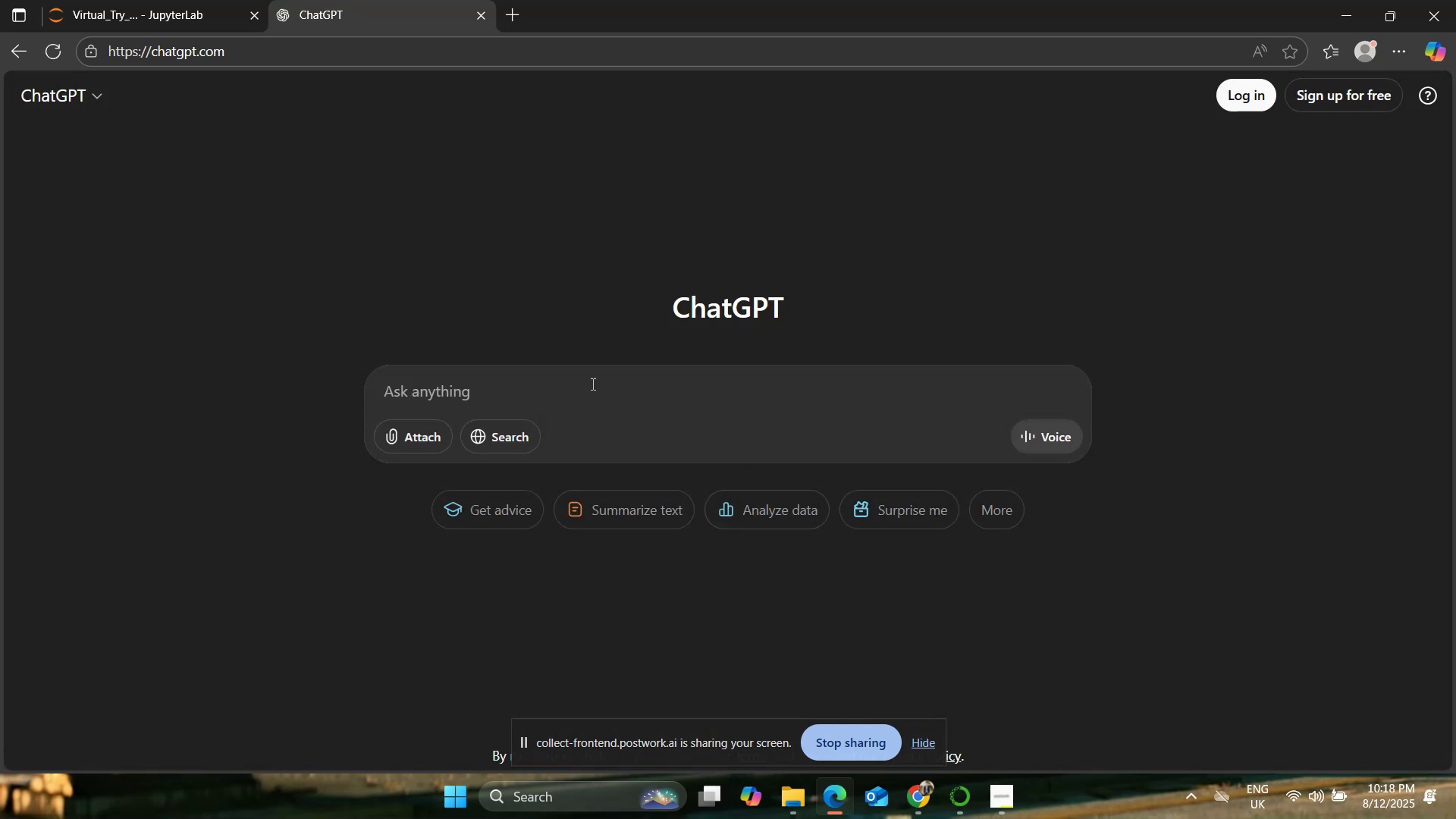 
left_click([589, 389])
 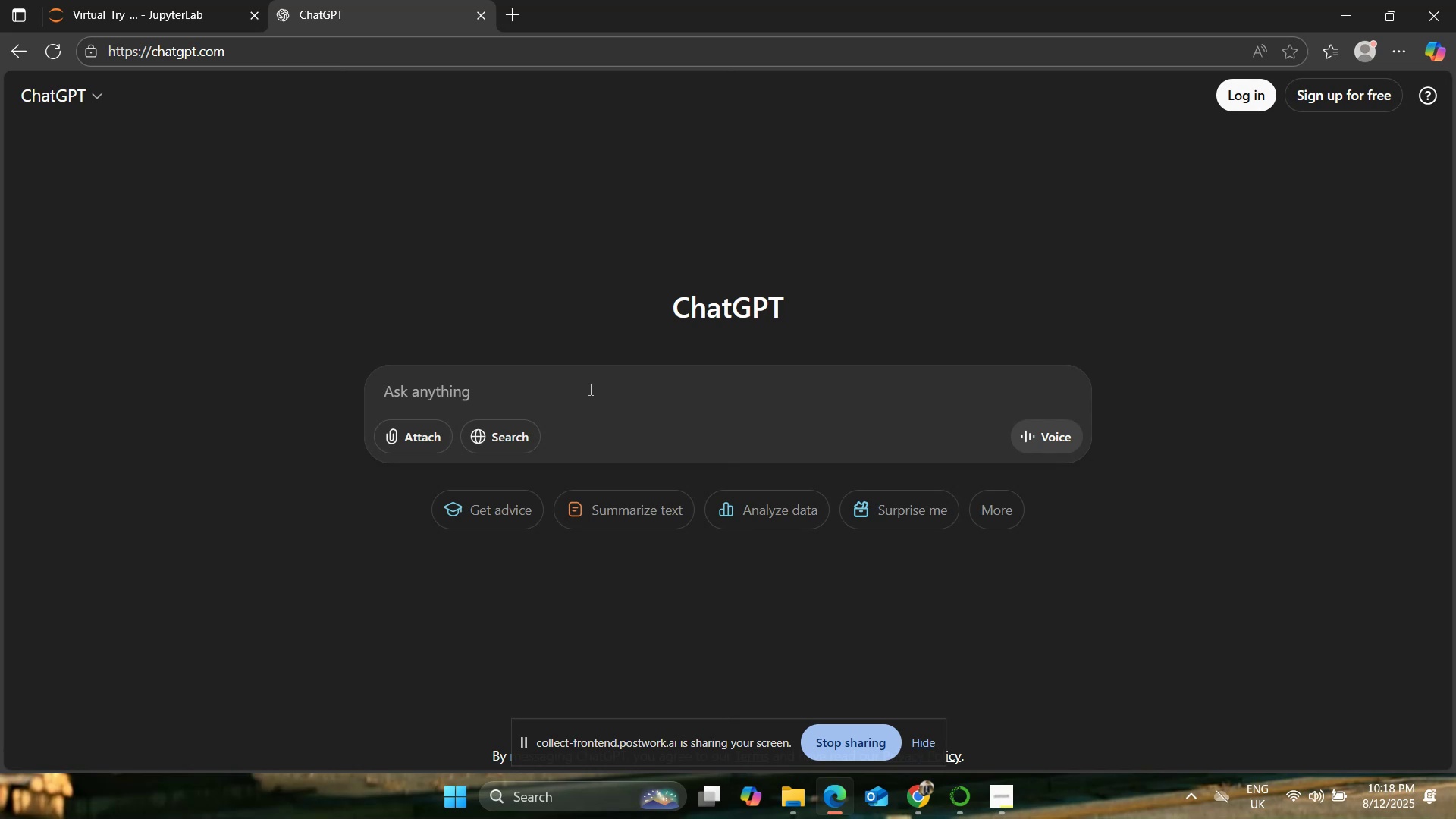 
hold_key(key=ShiftRight, duration=0.55)
 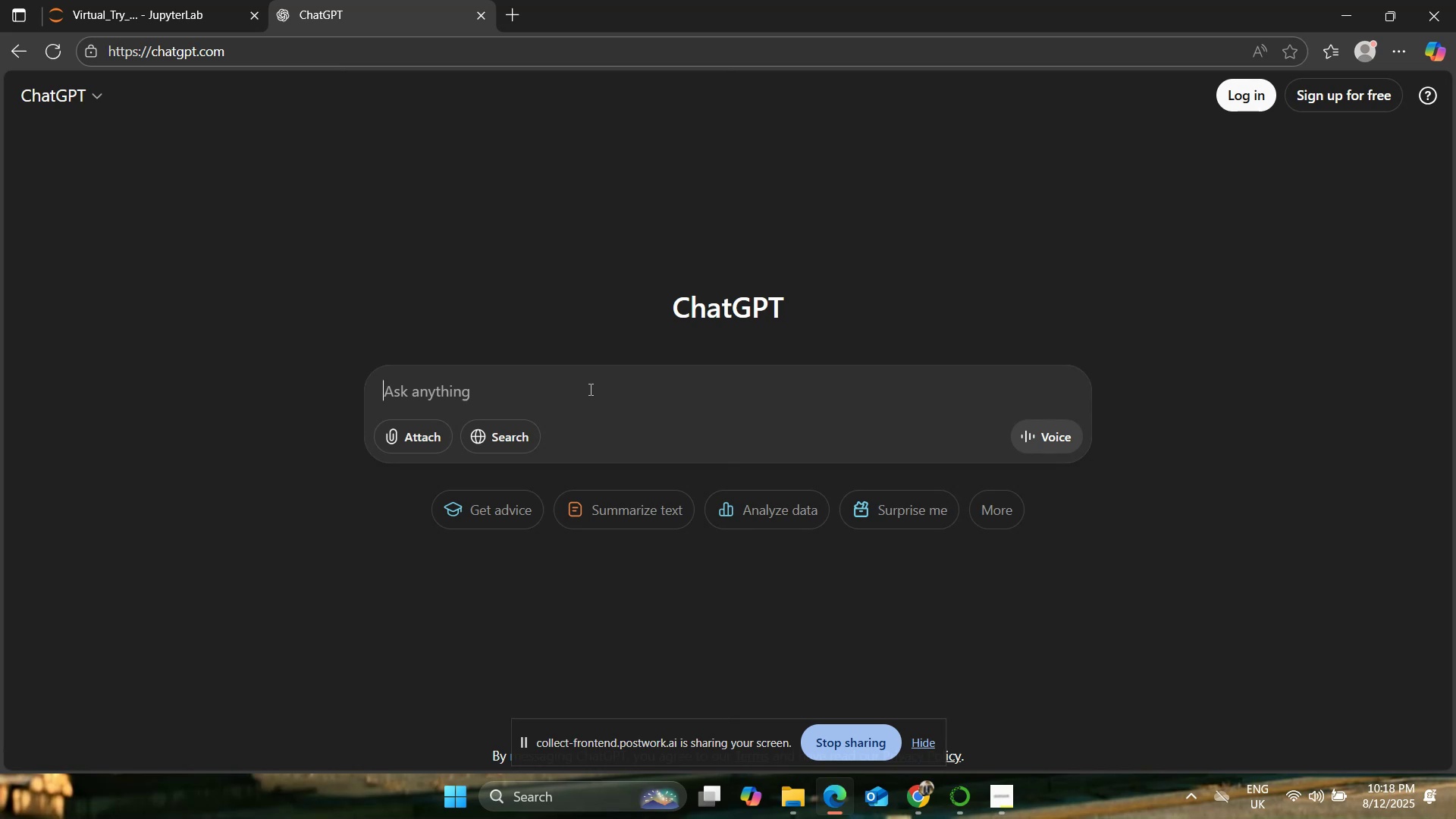 
type(ImageDataGen import from tensorflow.keras)
 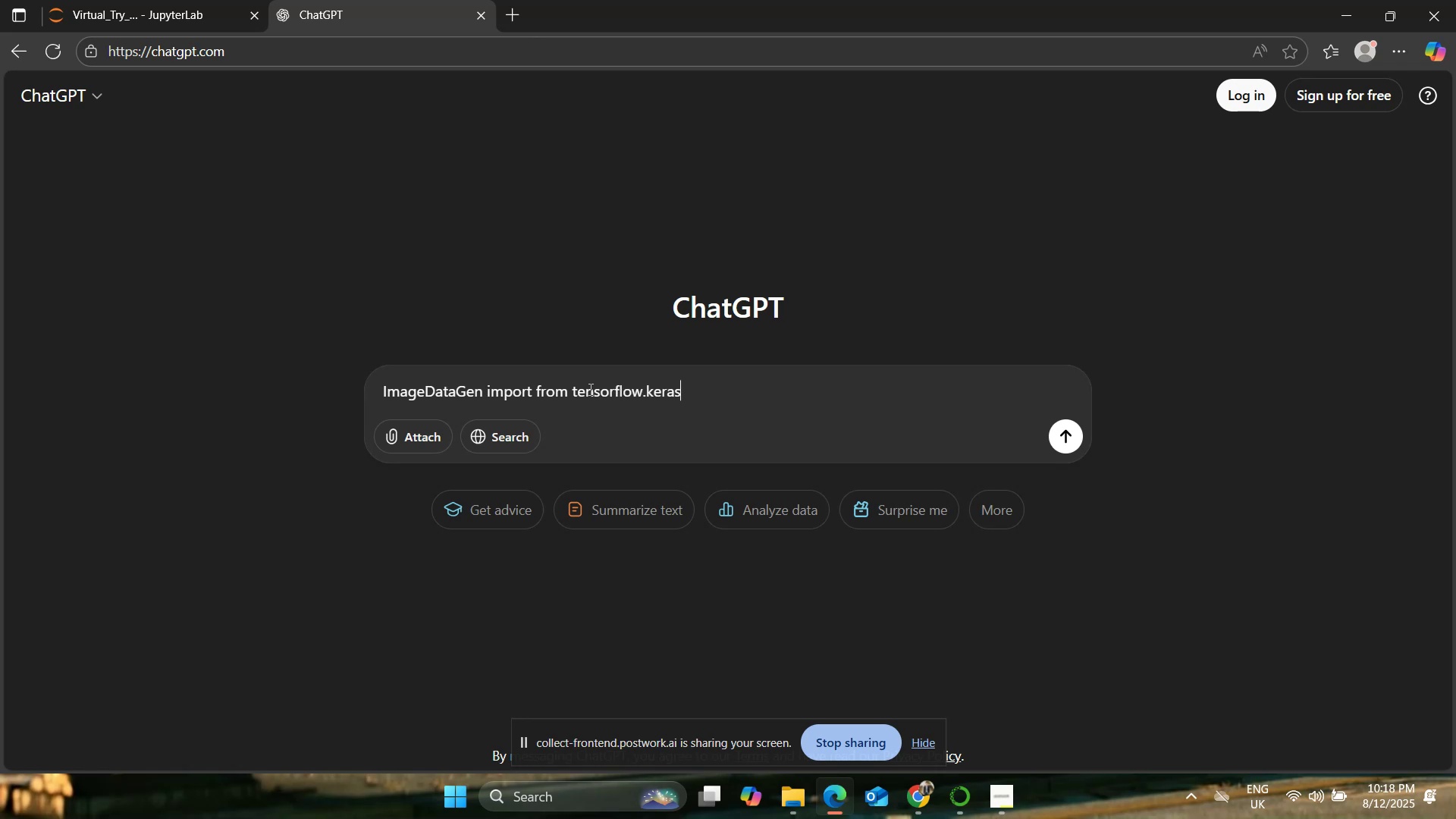 
key(Enter)
 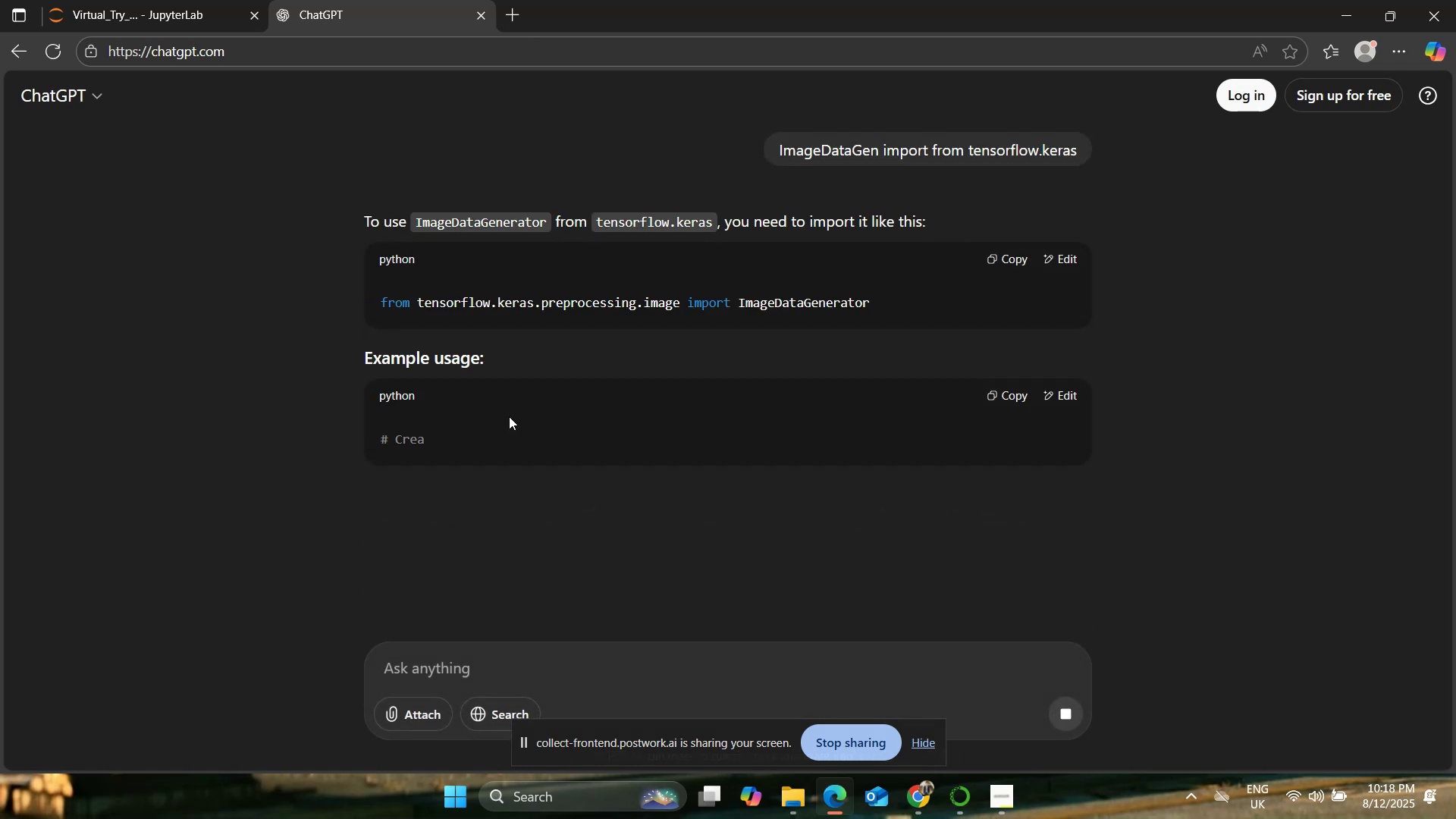 
scroll: coordinate [299, 414], scroll_direction: up, amount: 1.0
 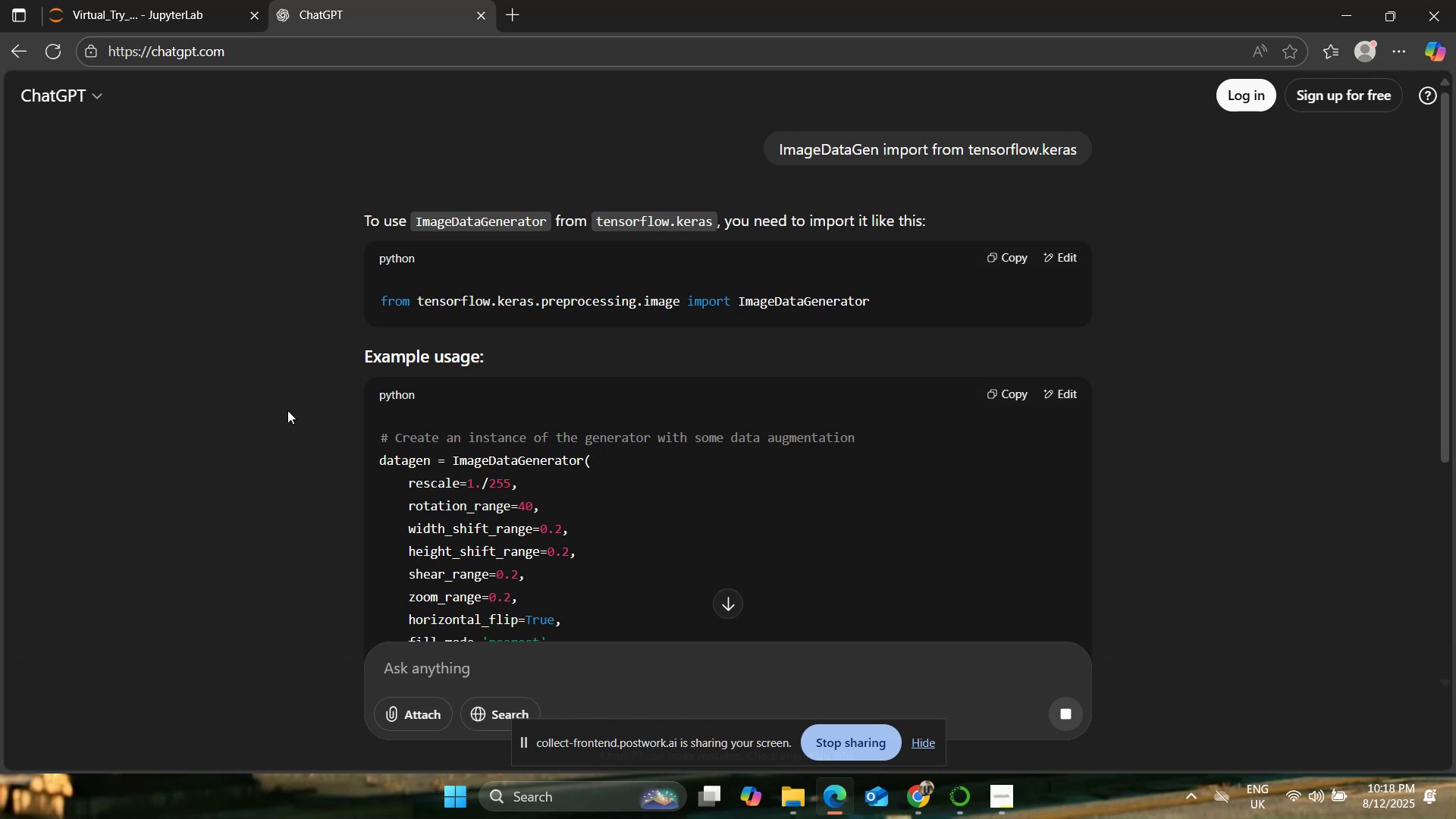 
left_click([178, 18])
 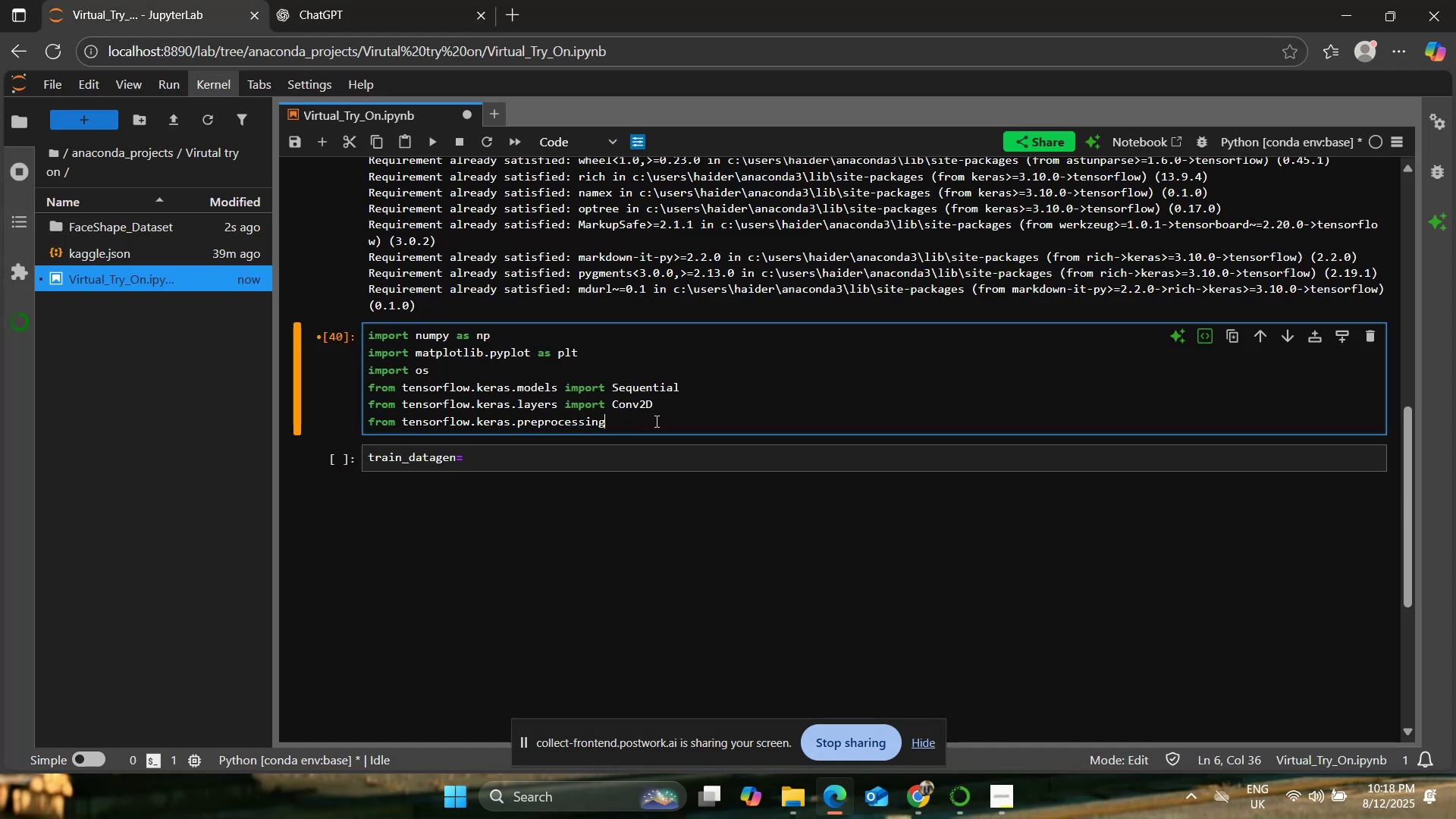 
type(.image impoo)
key(Backspace)
type(rt ImageDataGenerator)
 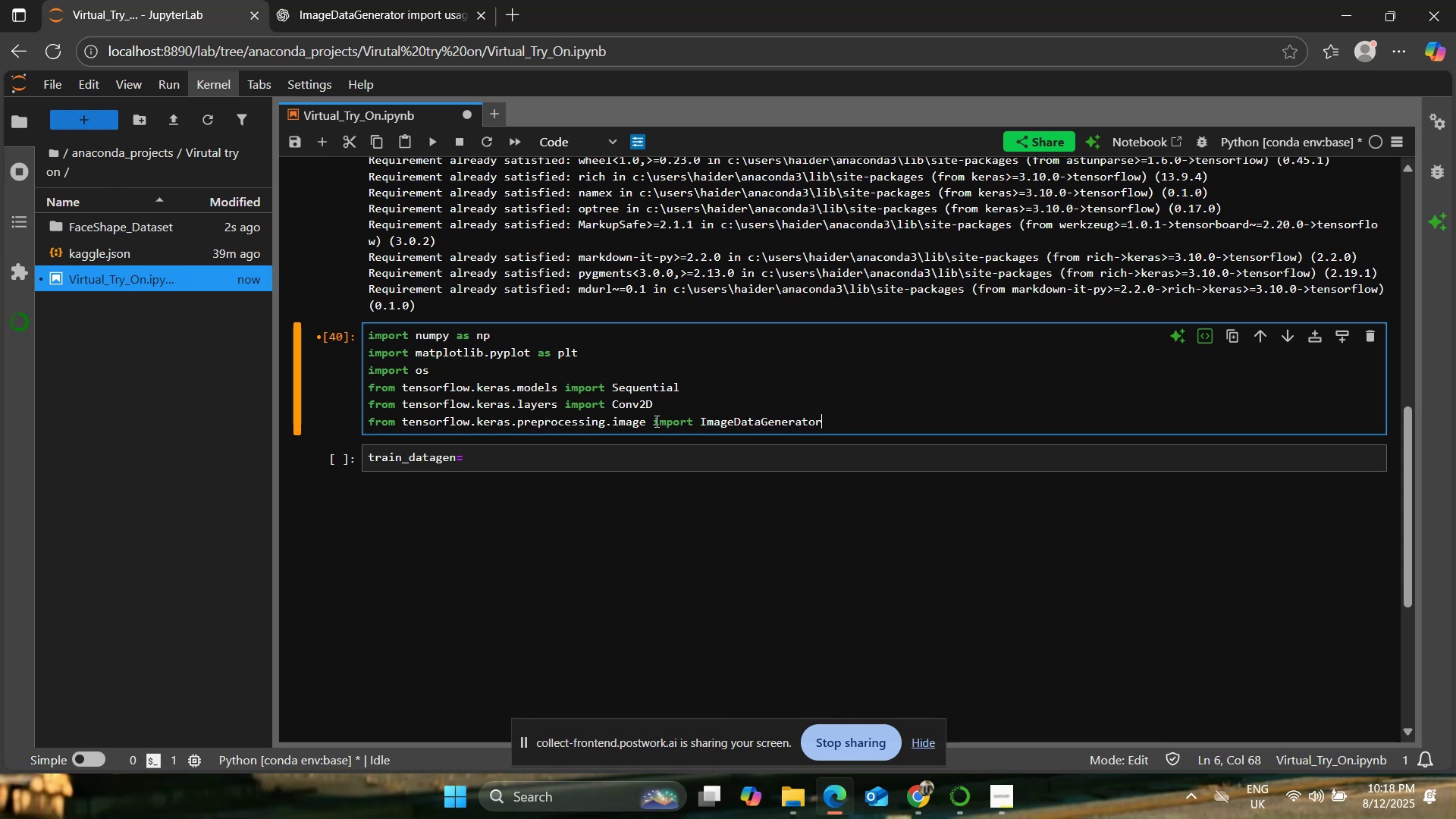 
left_click([580, 453])
 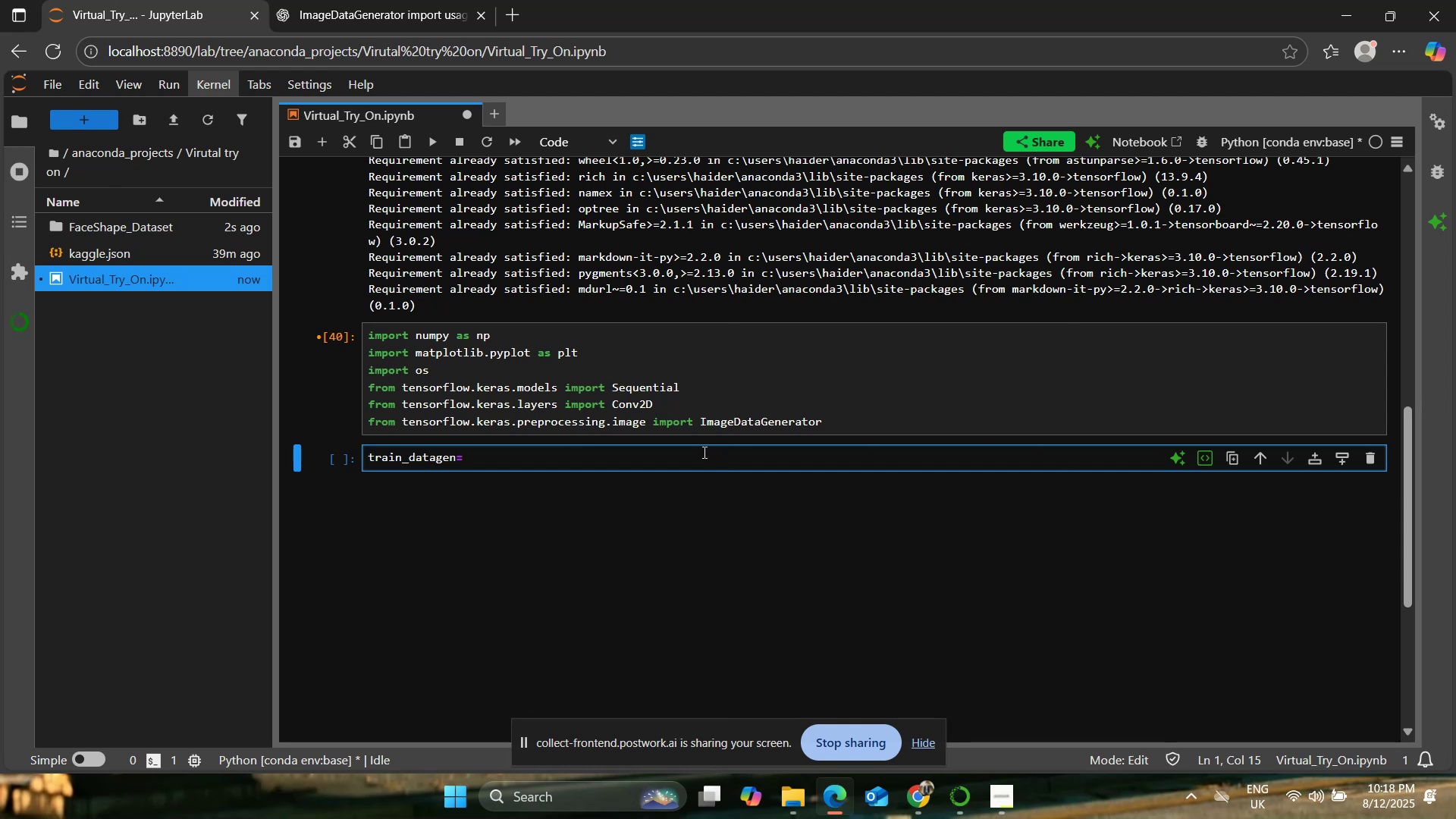 
wait(7.82)
 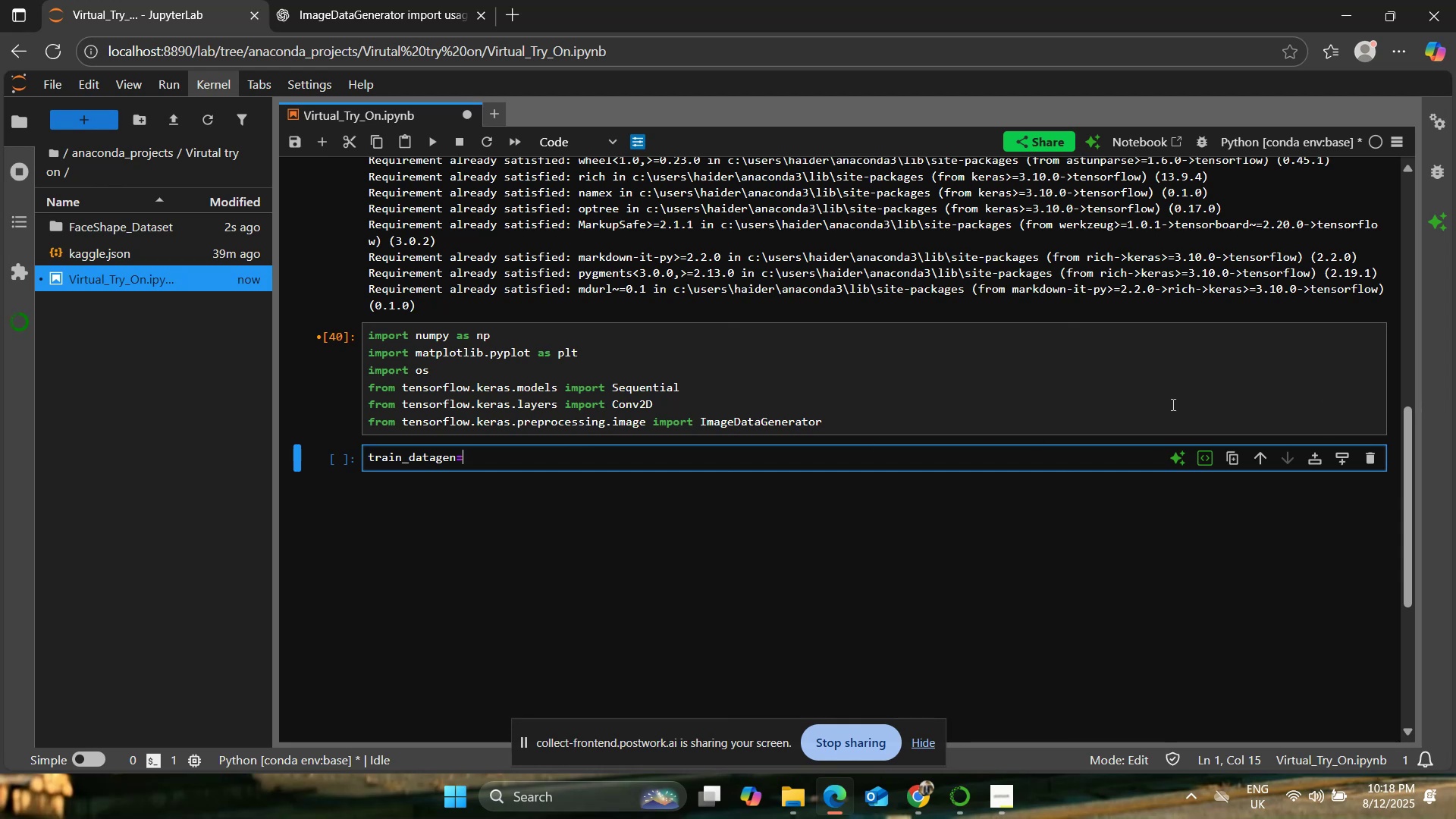 
type( ImageDataGenerator())
 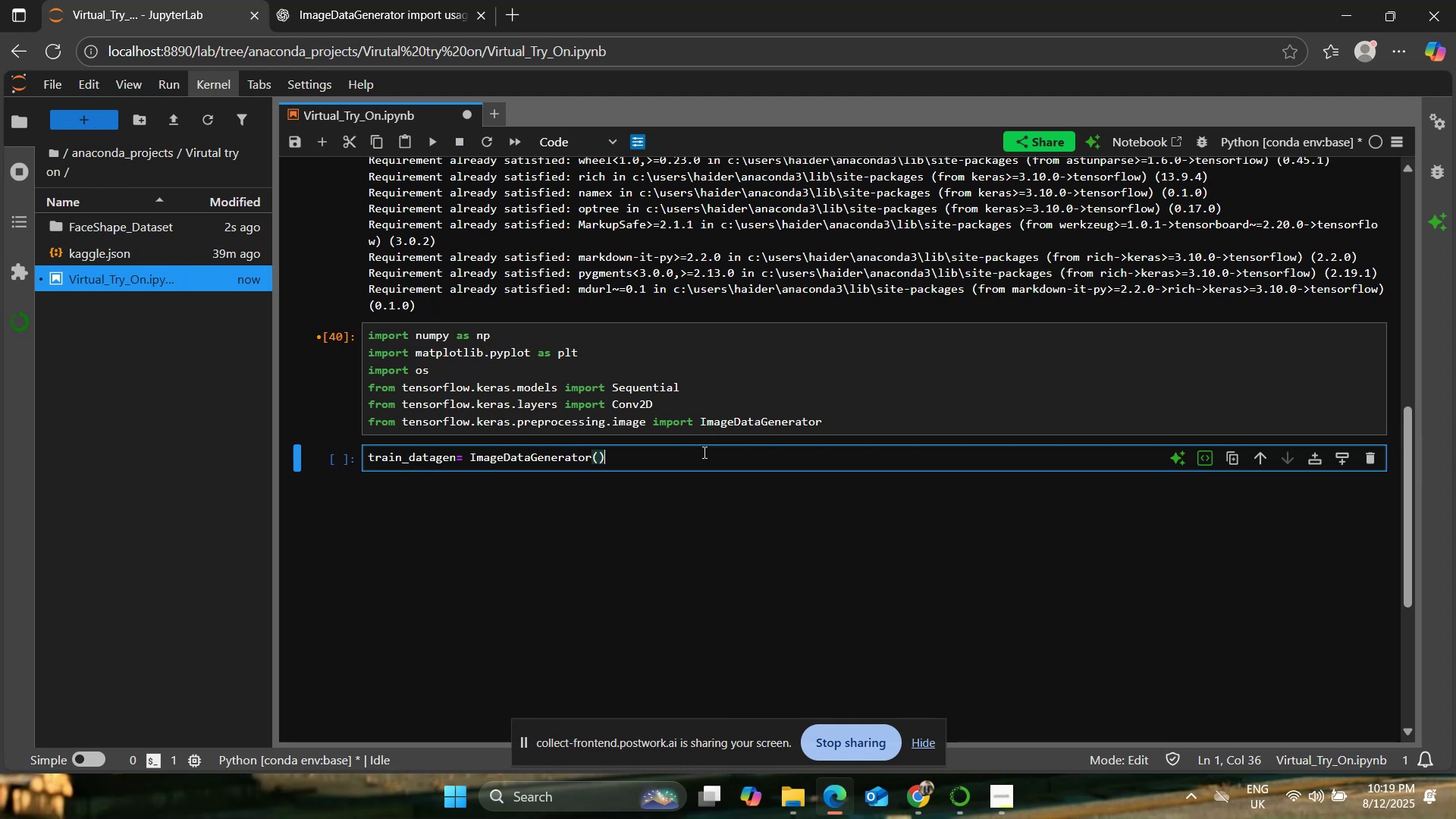 
key(ArrowLeft)
 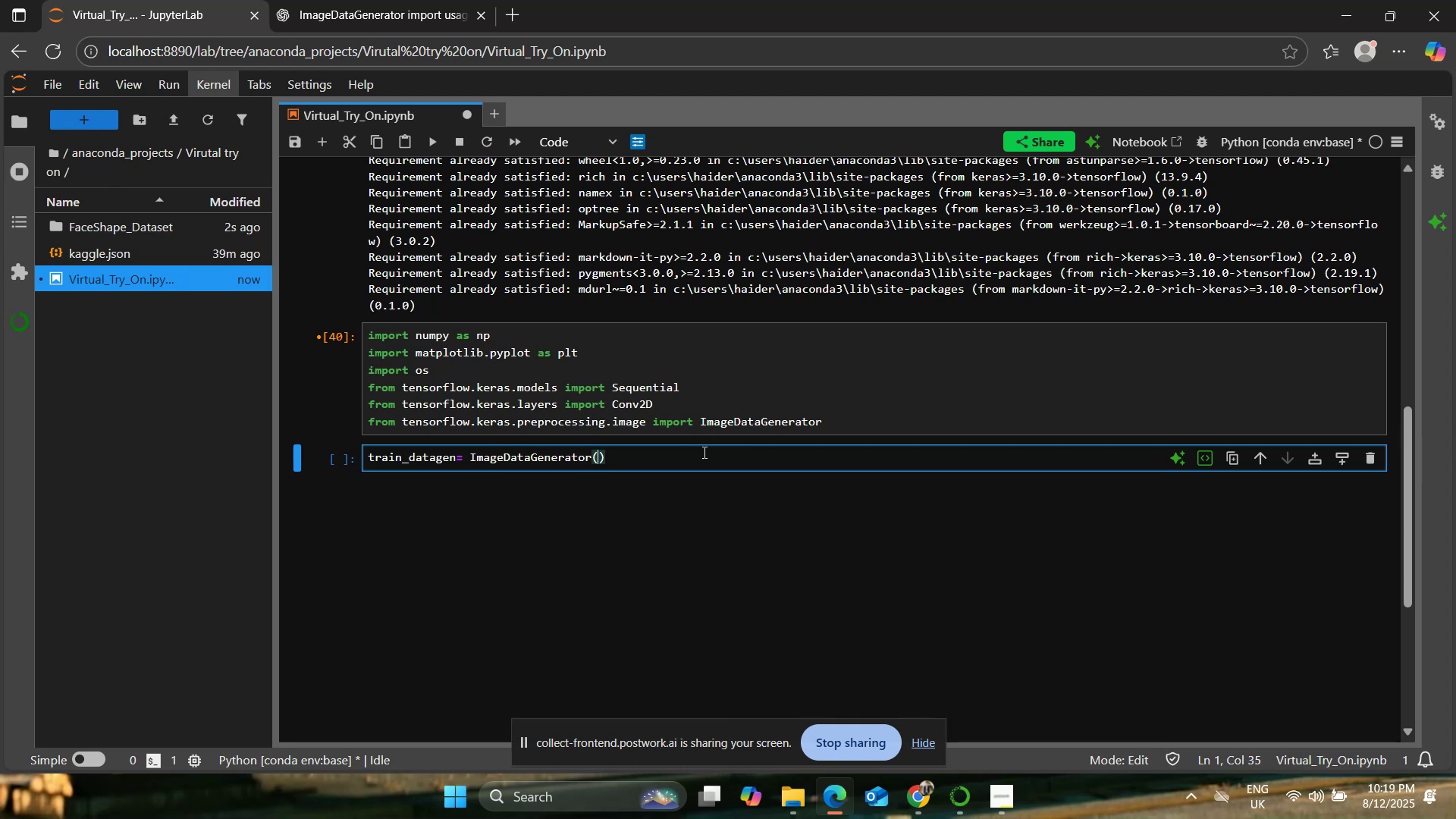 
key(Shift+Enter)
 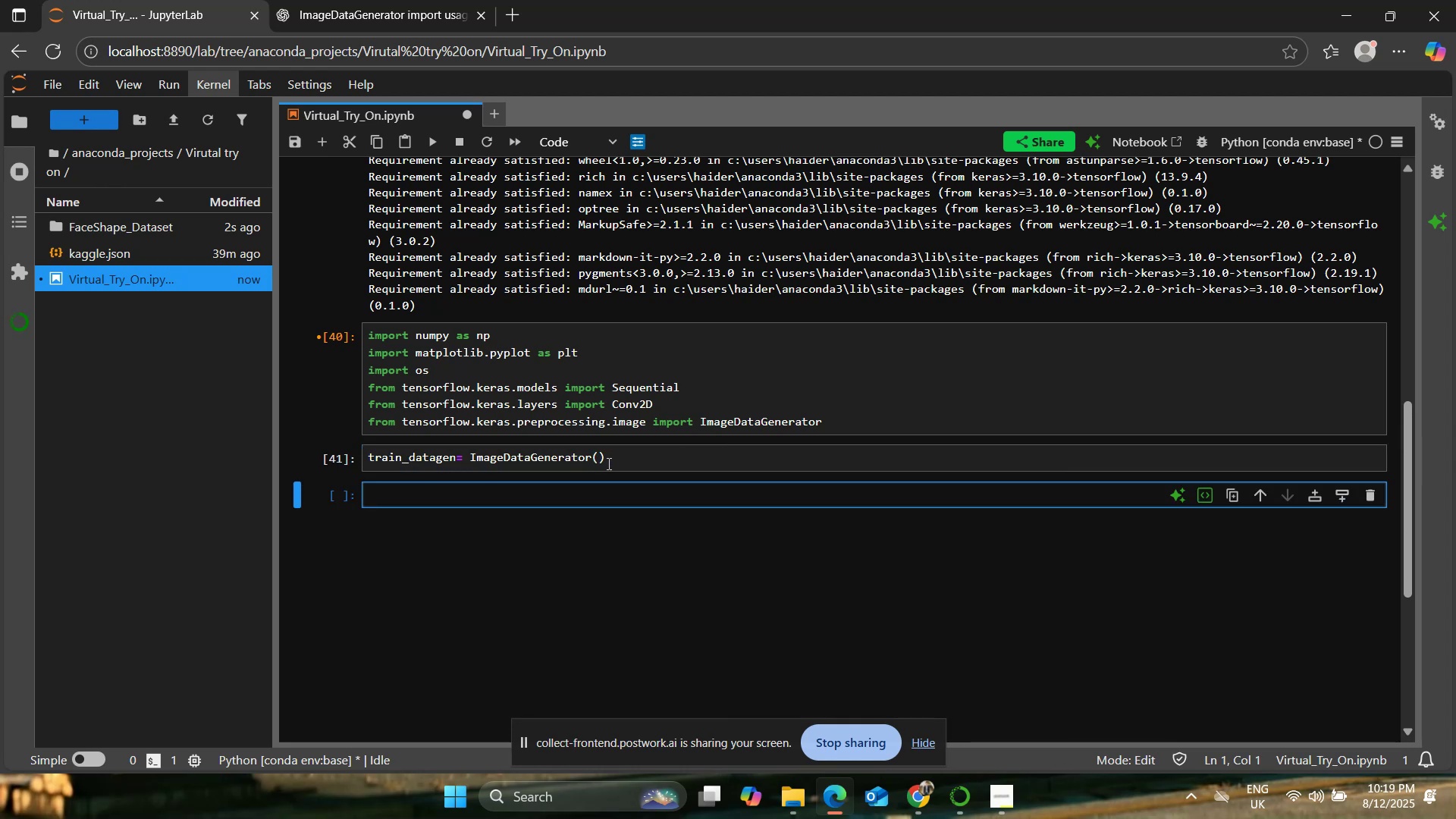 
left_click([596, 460])
 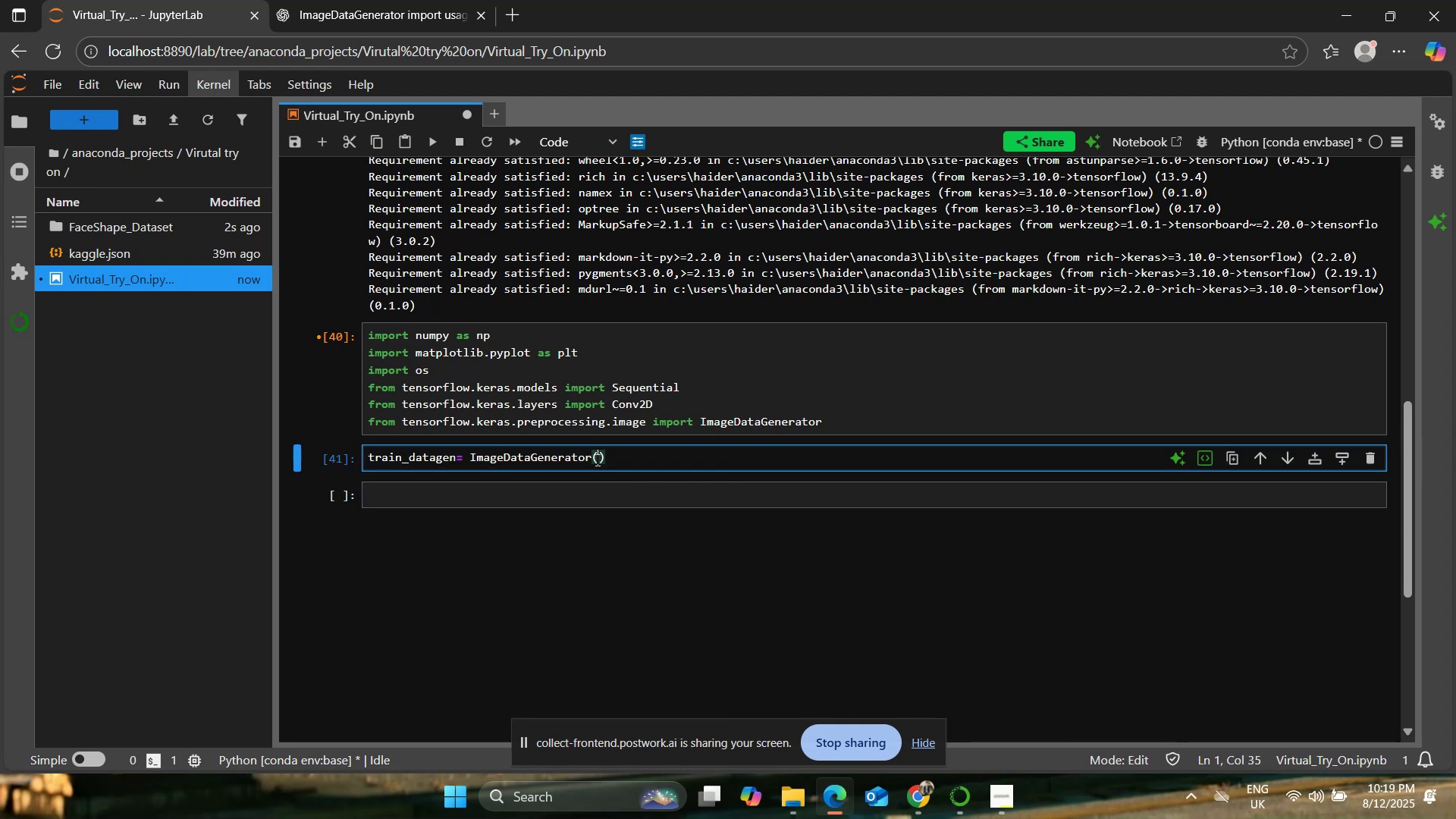 
key(Enter)
 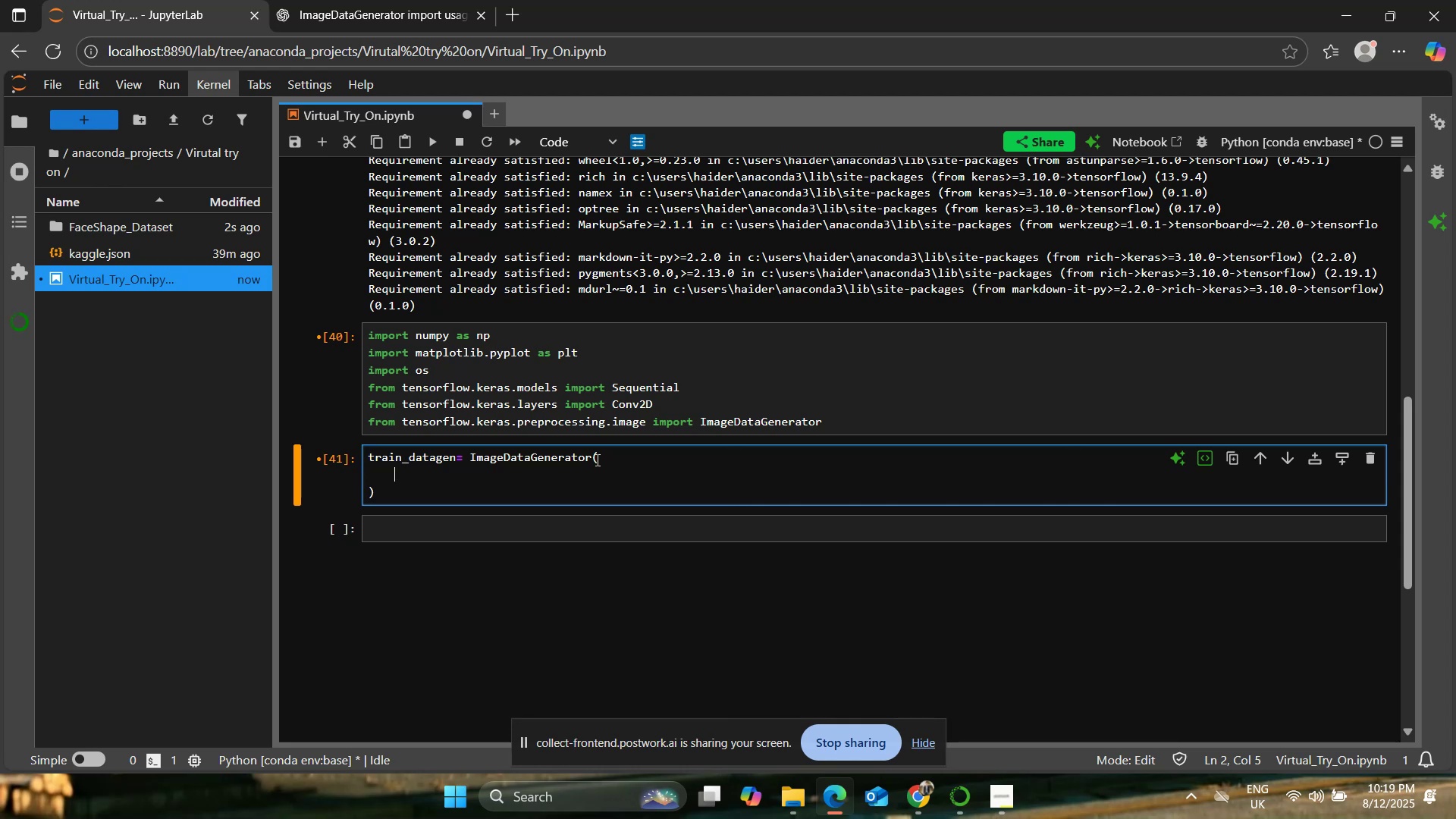 
wait(5.27)
 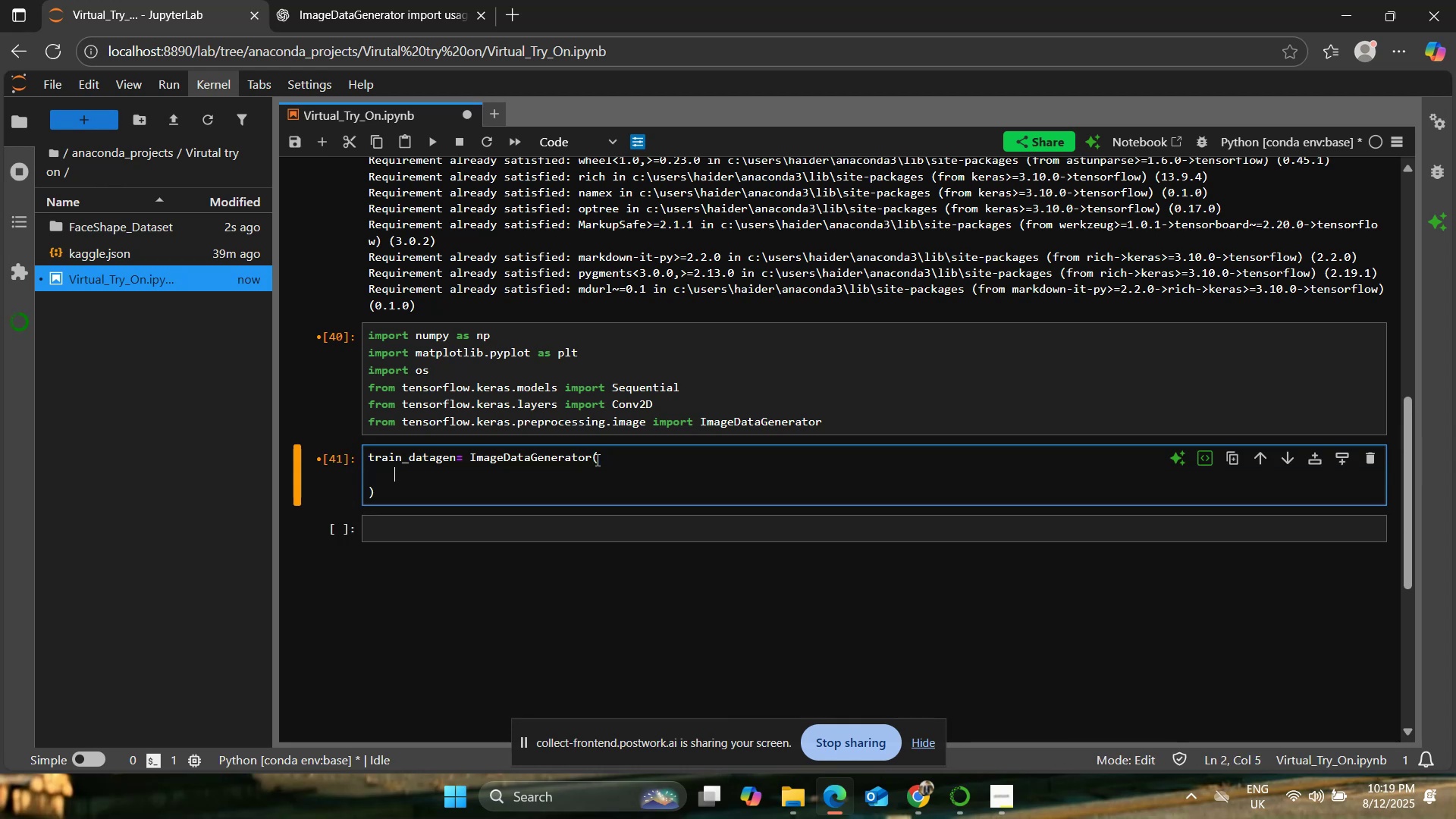 
left_click([387, 0])
 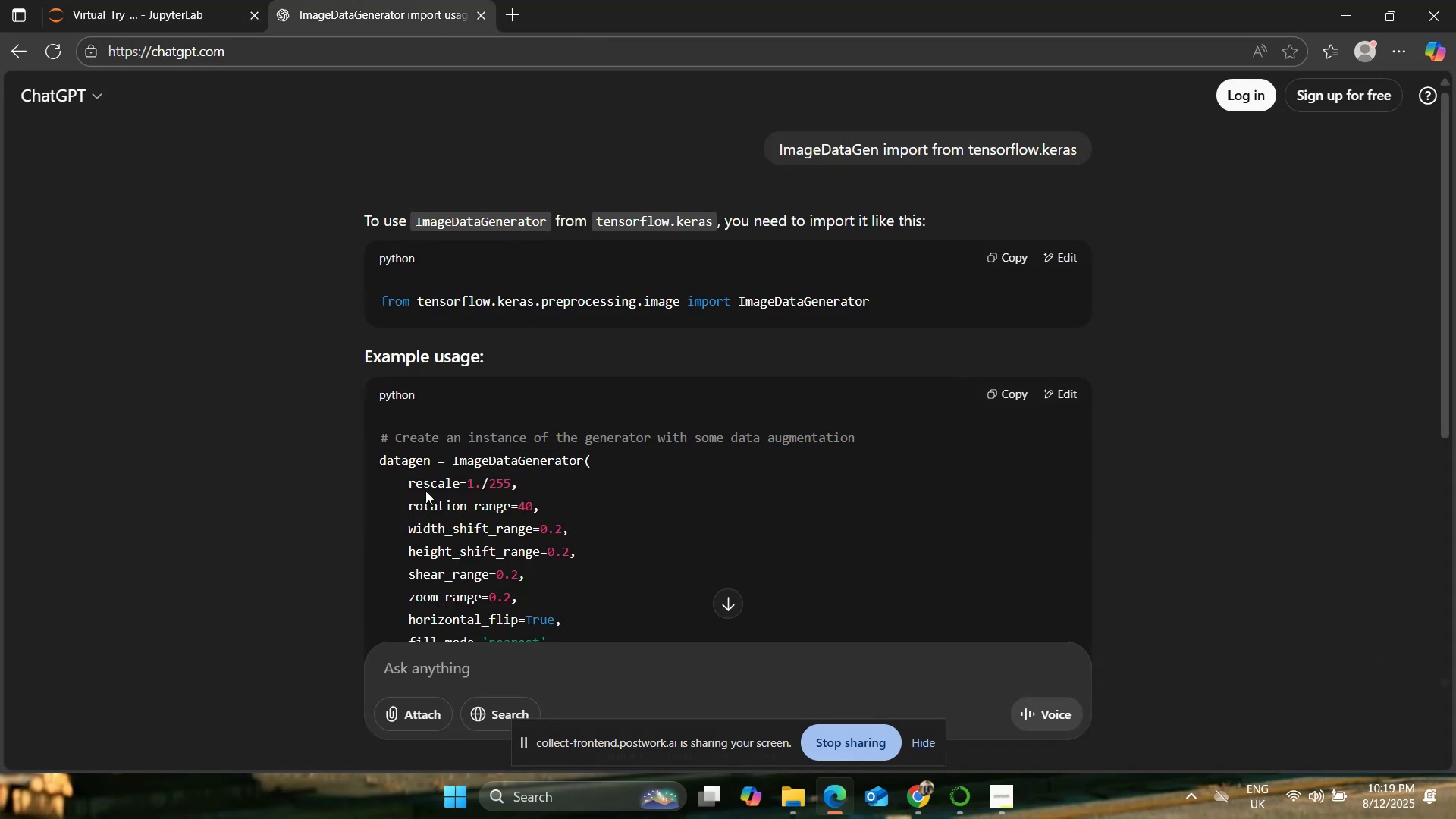 
left_click_drag(start_coordinate=[401, 479], to_coordinate=[512, 479])
 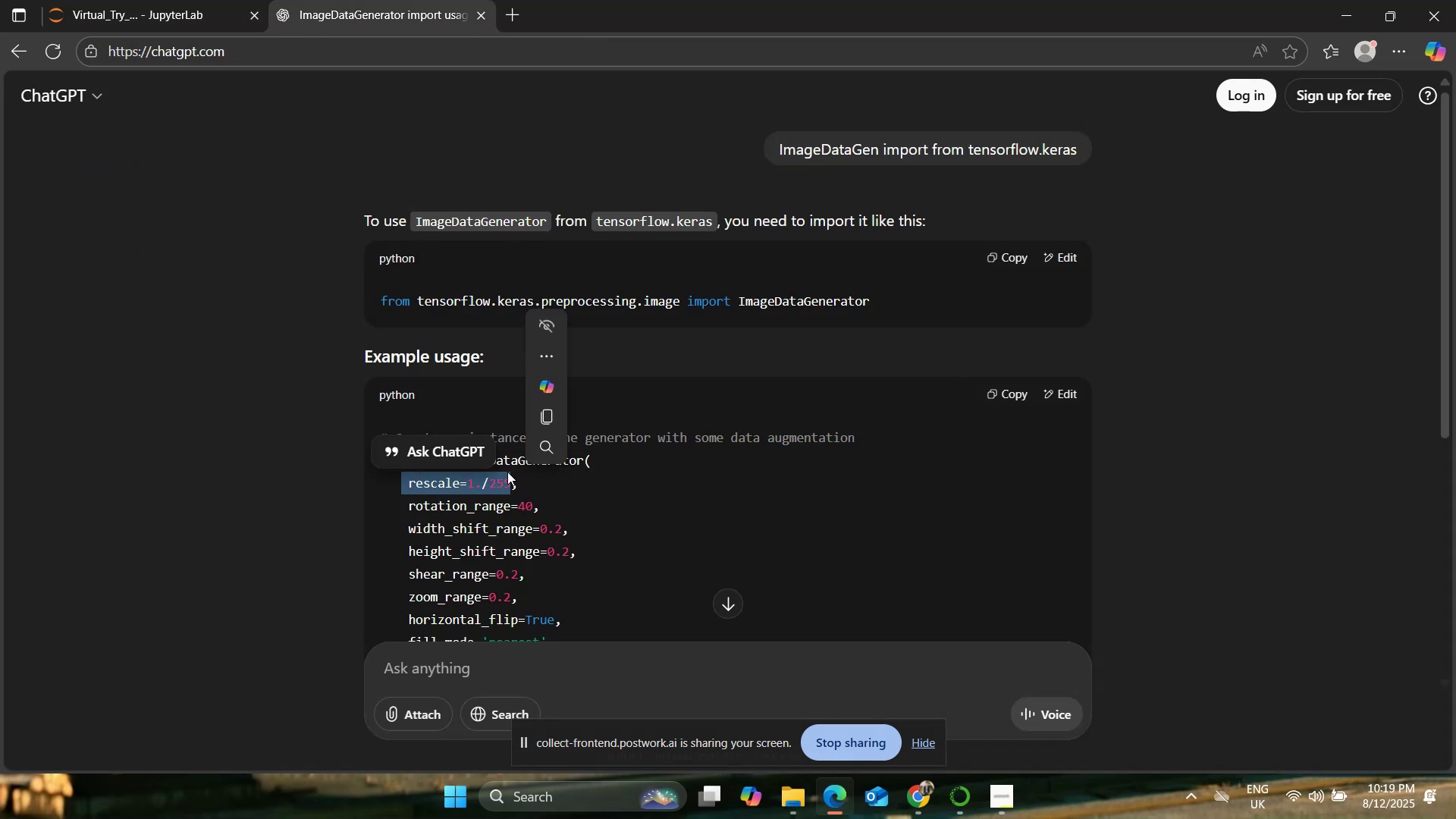 
scroll: coordinate [507, 472], scroll_direction: down, amount: 1.0
 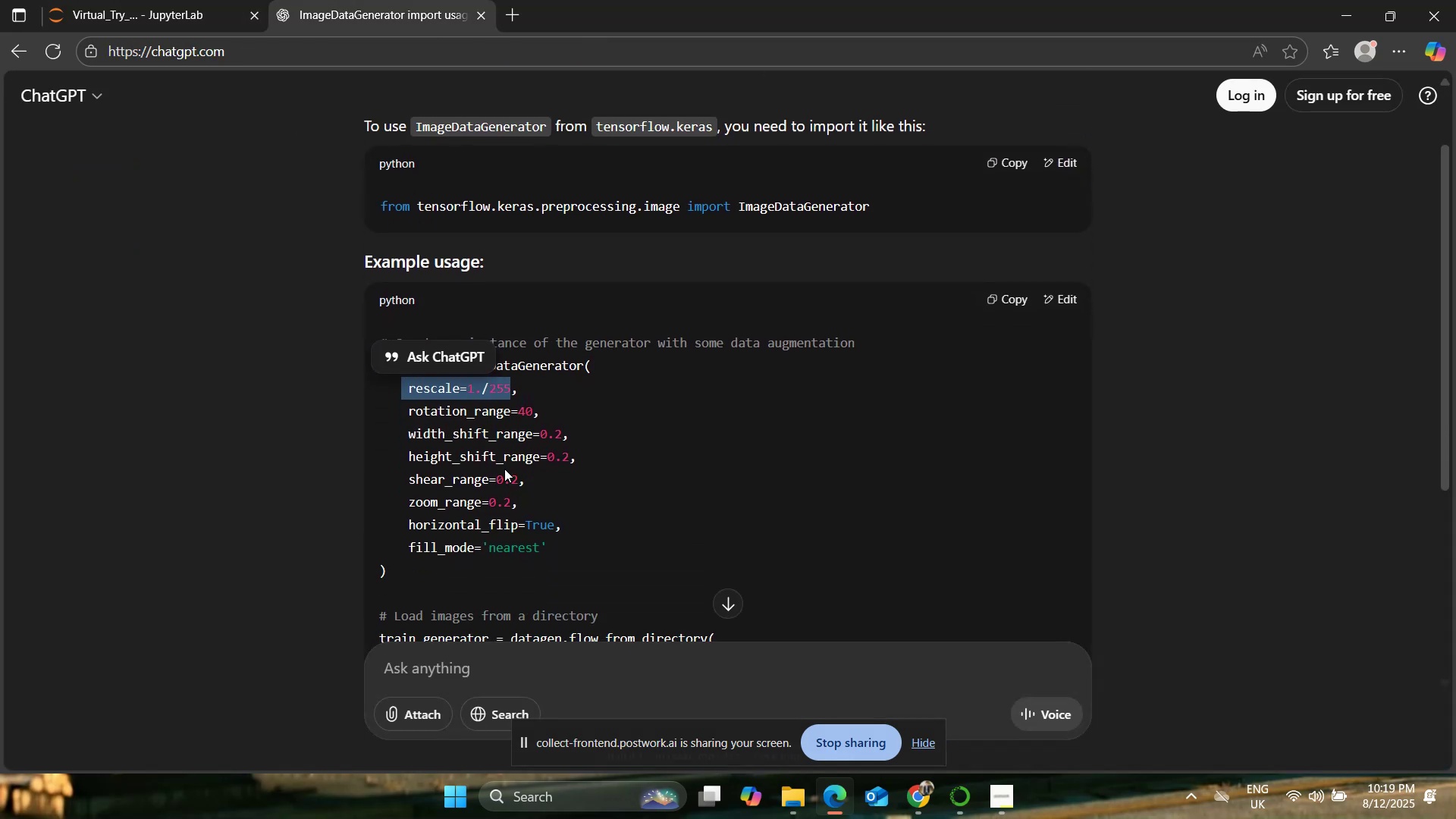 
left_click([504, 460])
 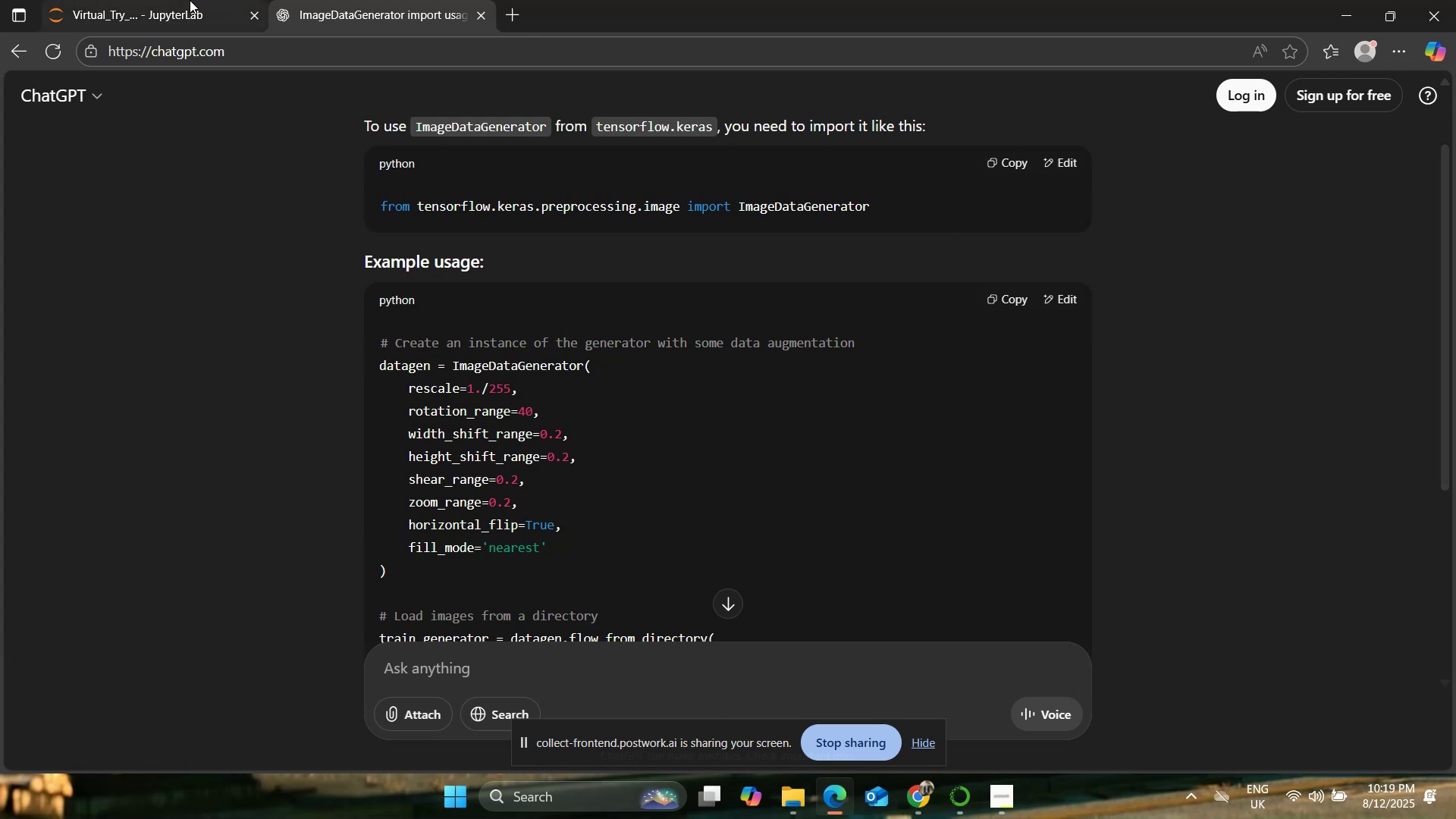 
wait(7.01)
 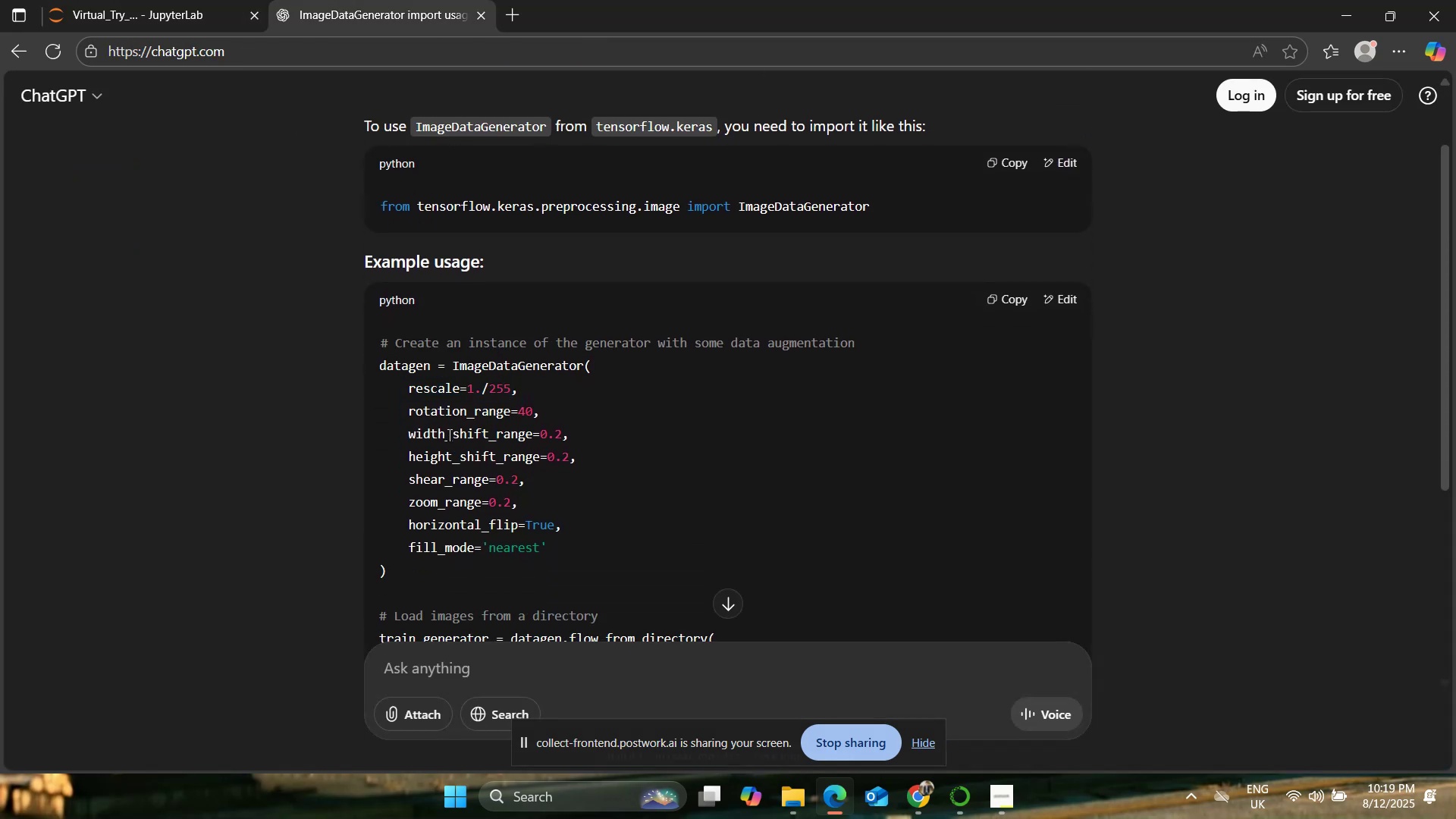 
left_click([190, 0])
 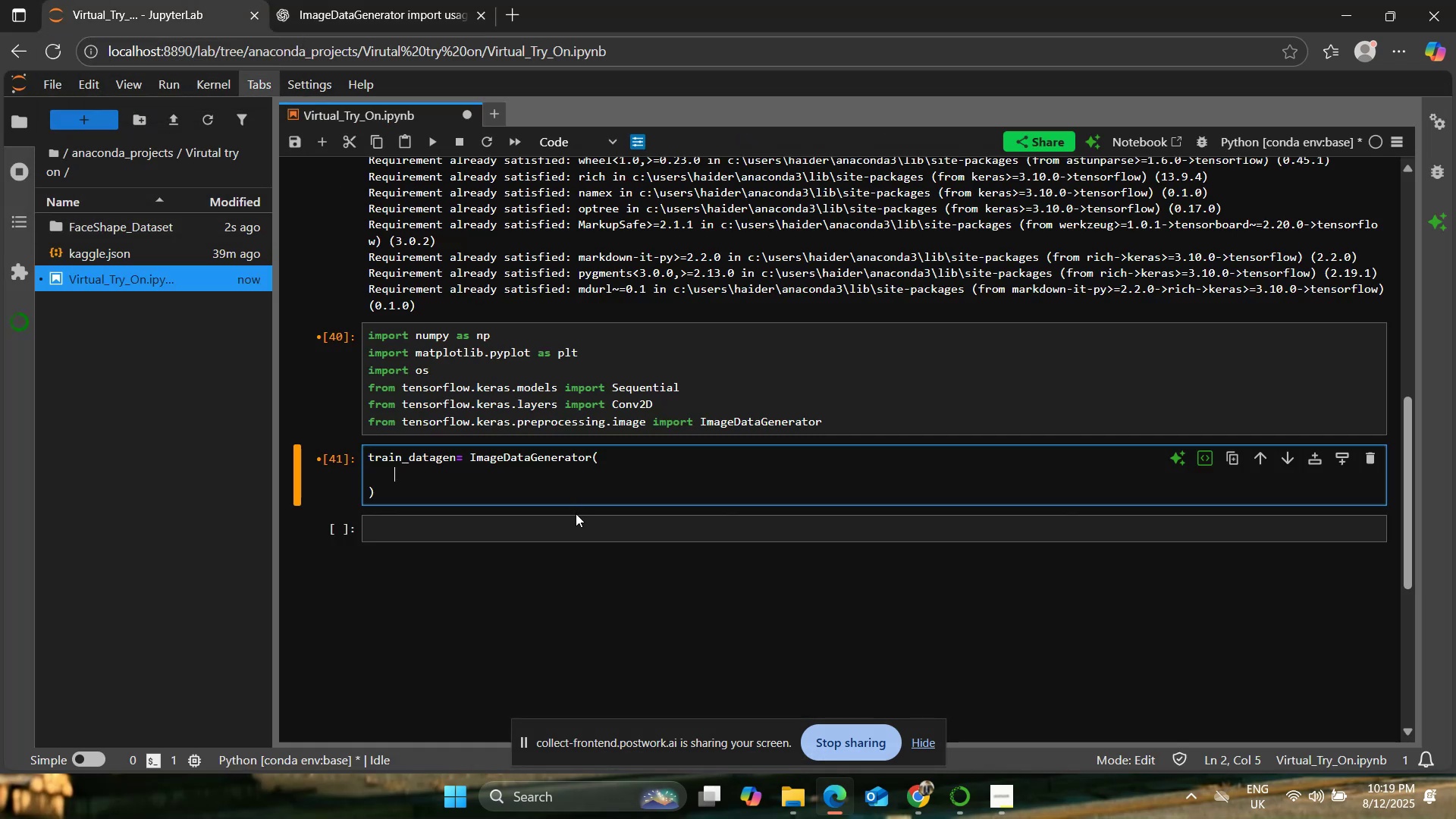 
type(rescale=1./255,)
 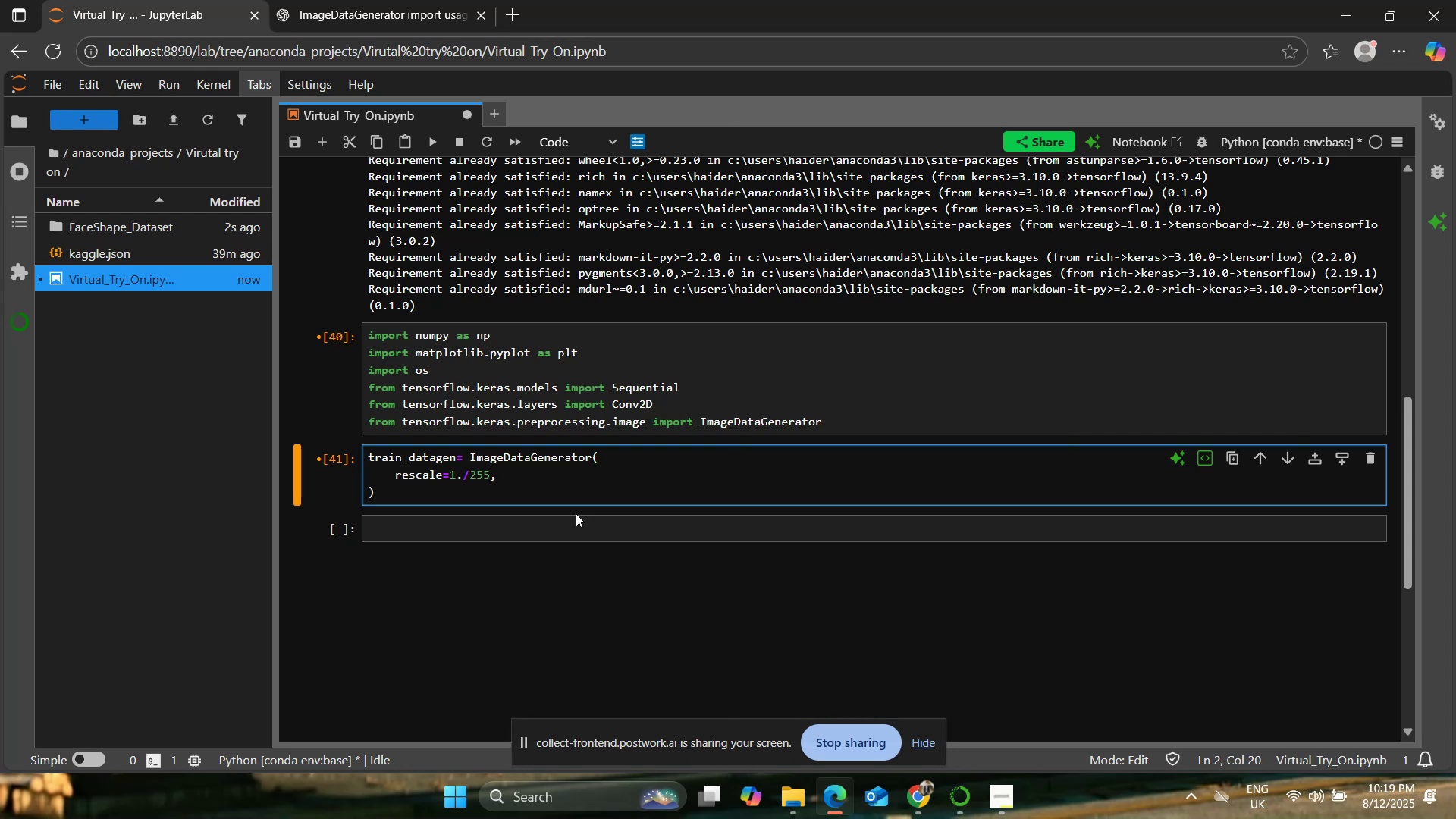 
key(Enter)
 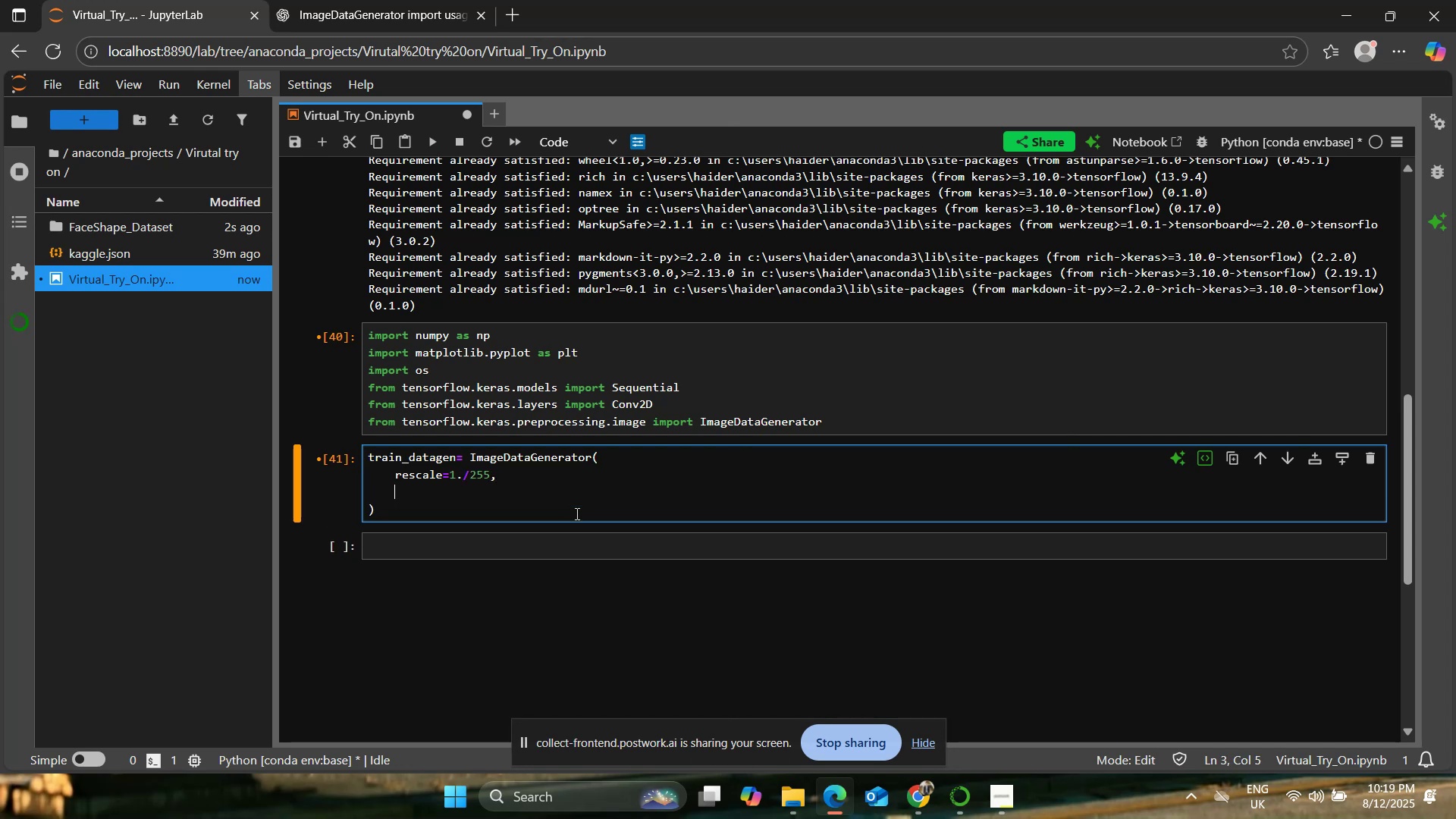 
type(horizontal_flip=t)
key(Backspace)
key(Backspace)
type(=True,)
 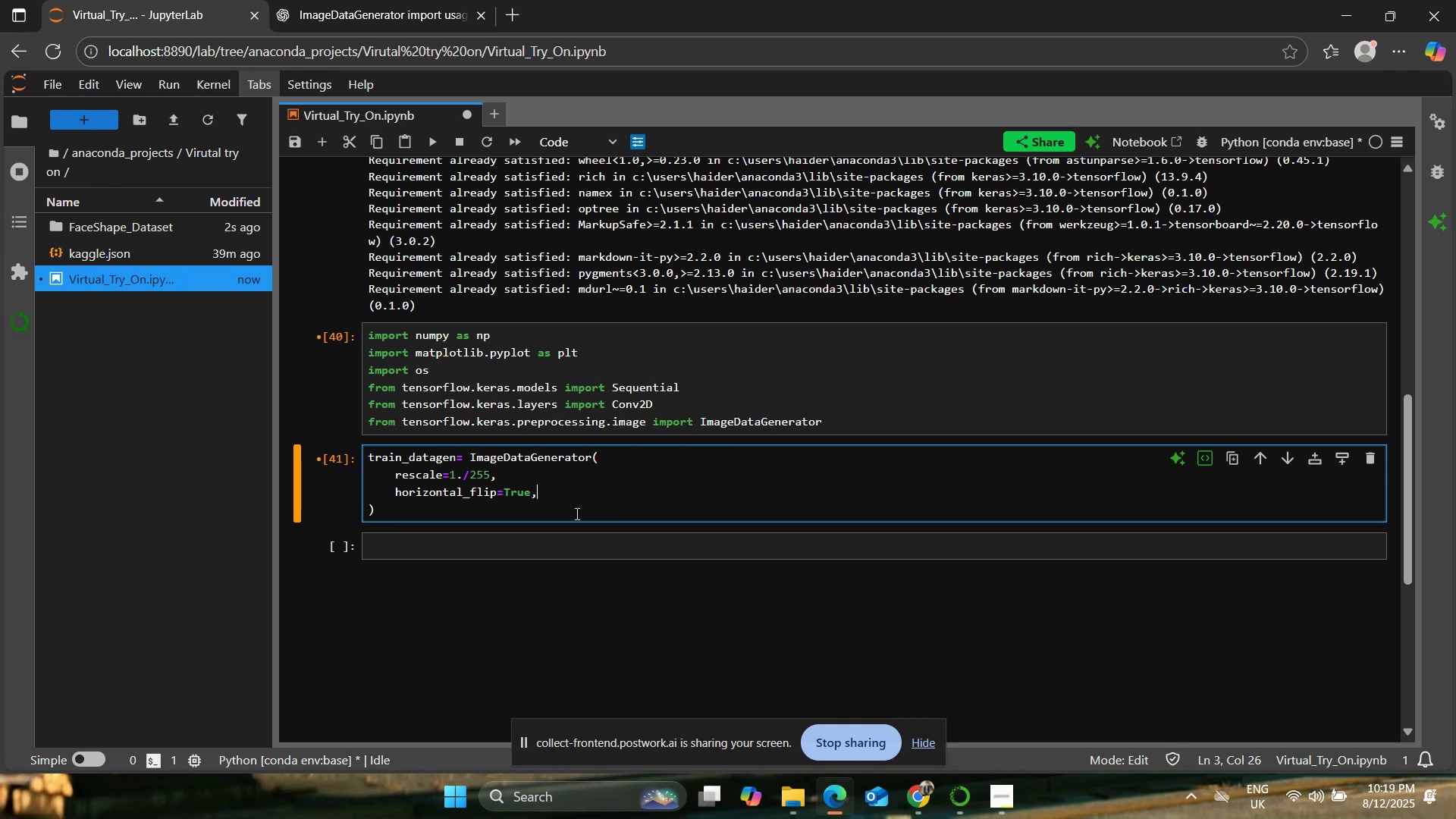 
key(Enter)
 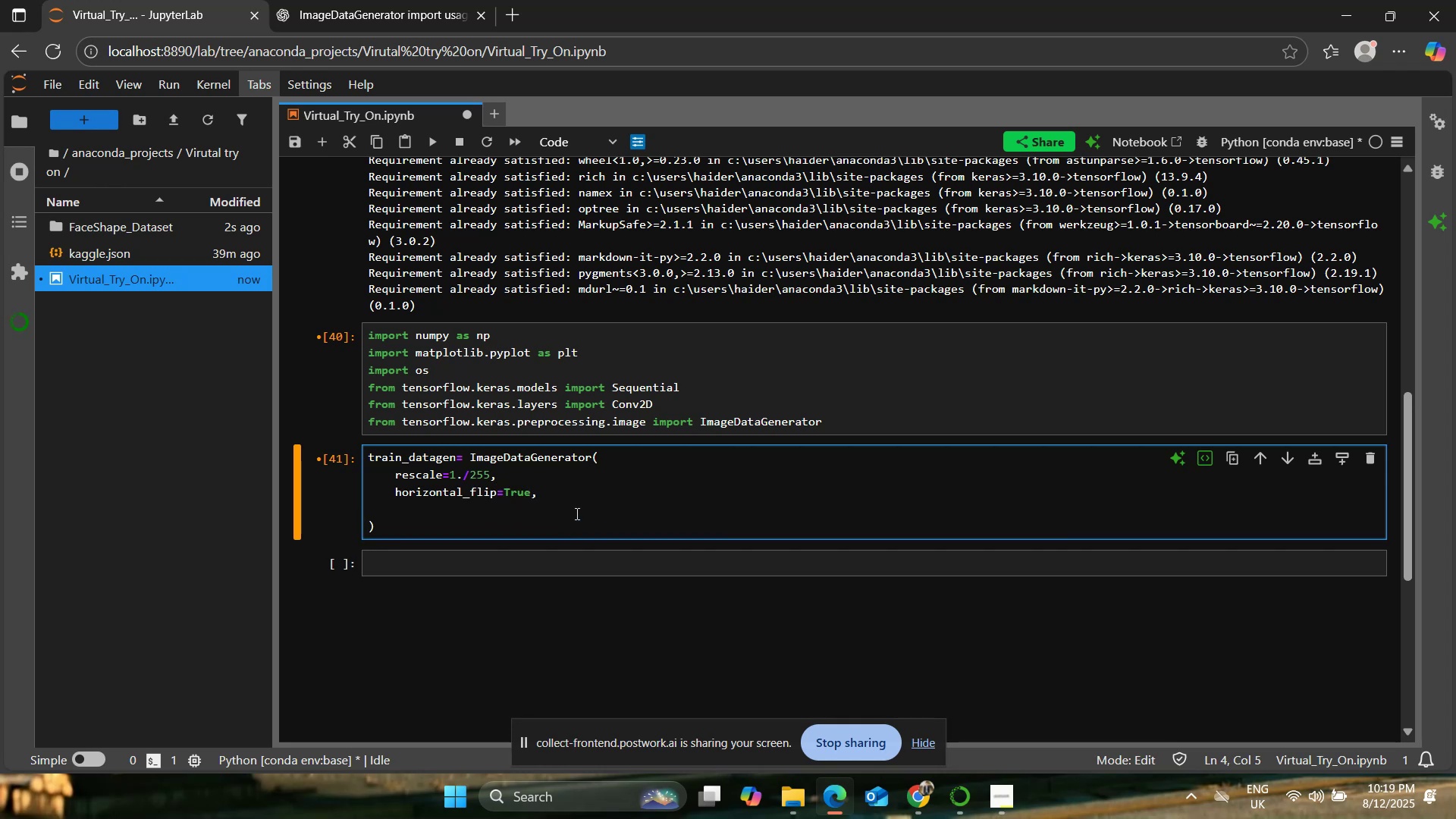 
type(brightness_range=)
 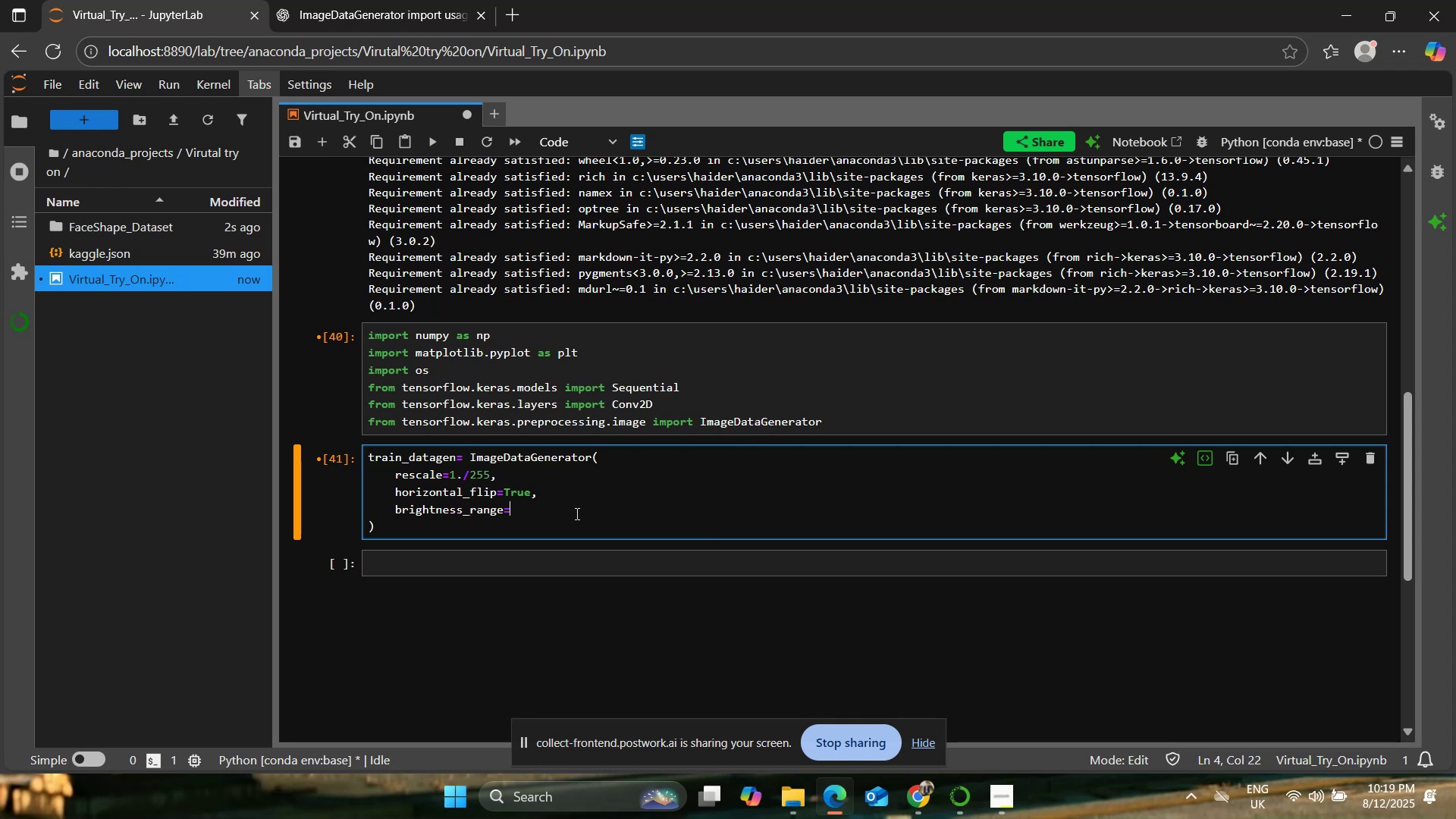 
left_click([370, 0])
 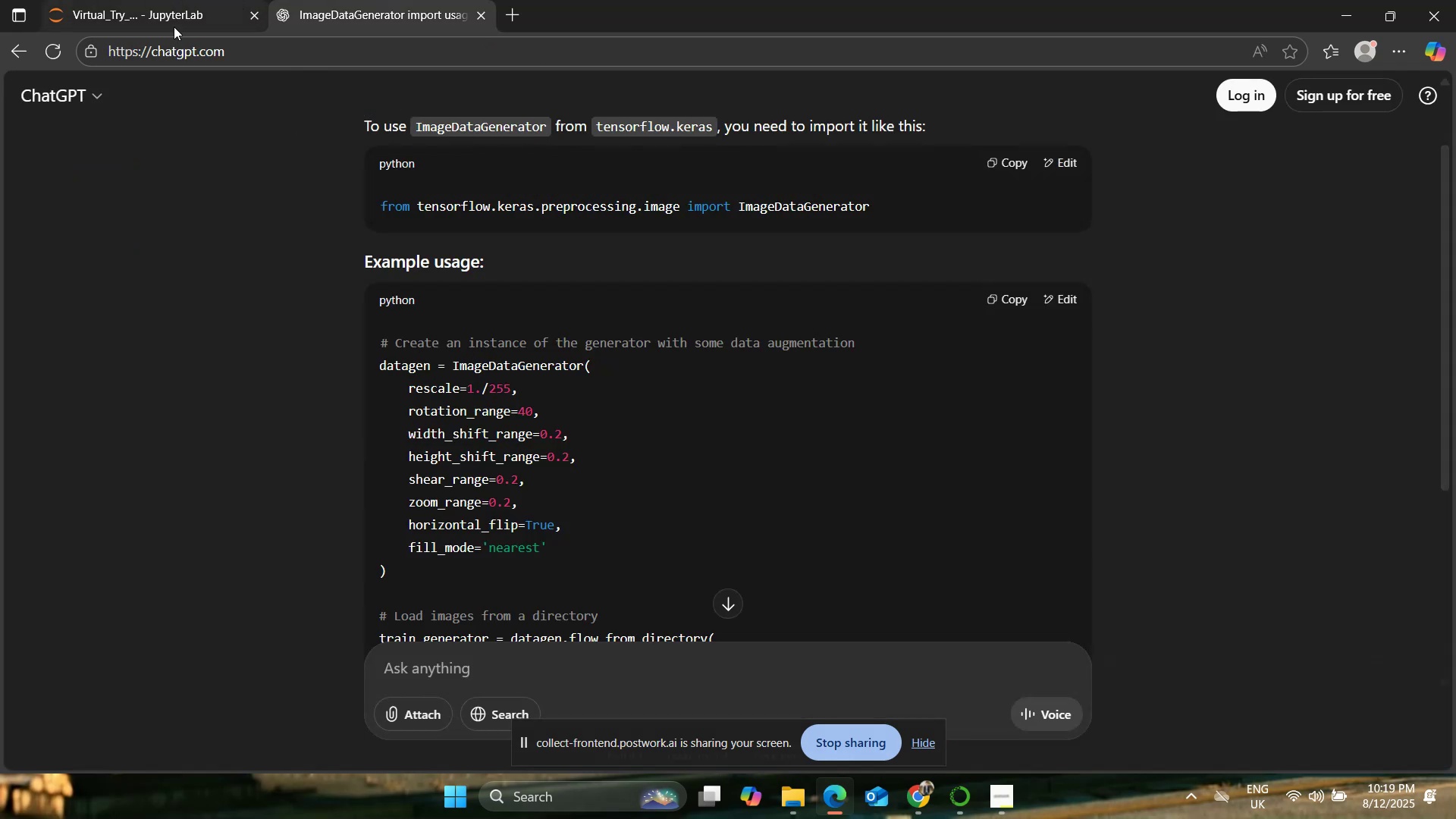 
left_click([531, 667])
 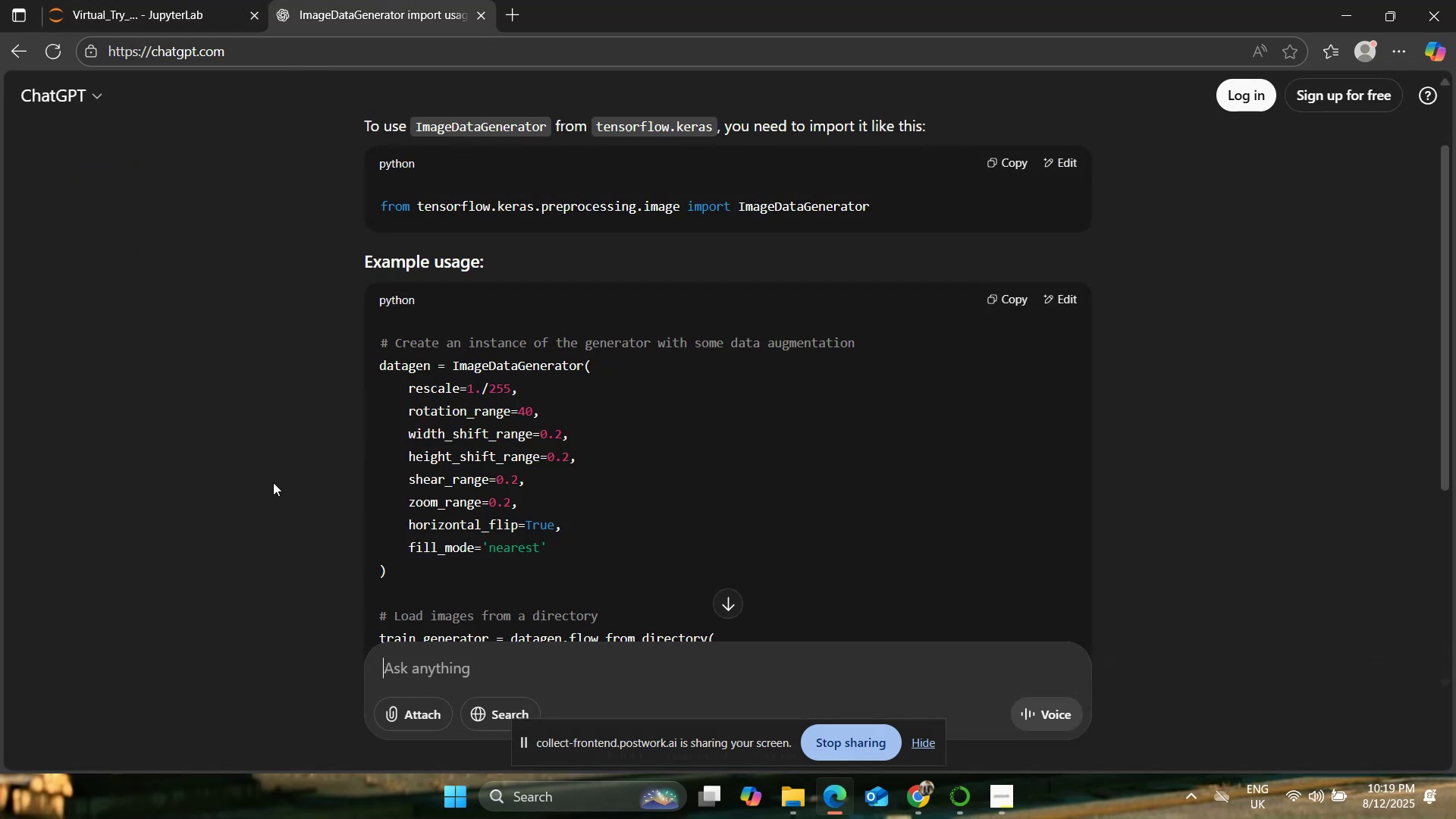 
type(ImageDataGenerator brightness range property)
 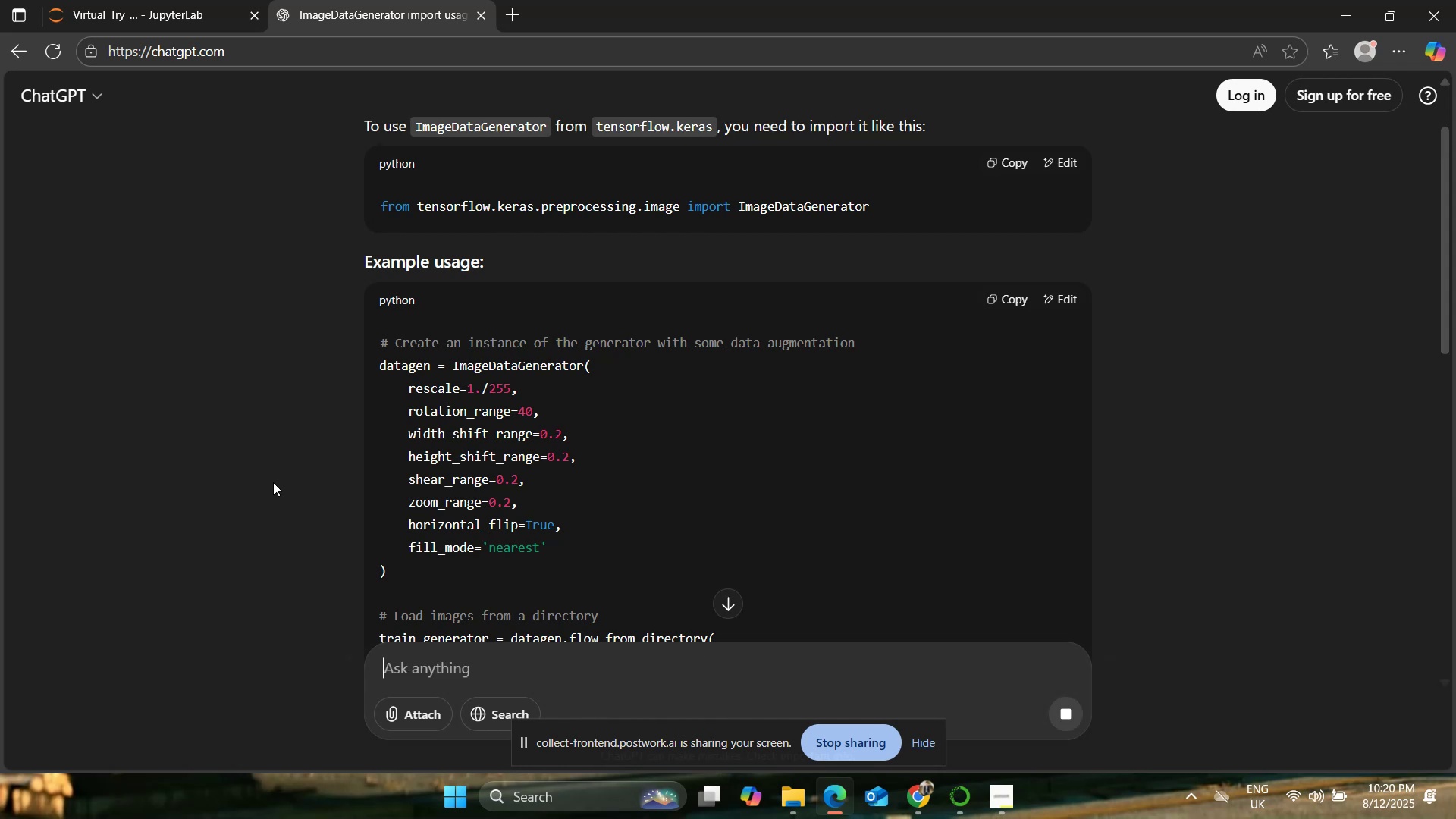 
 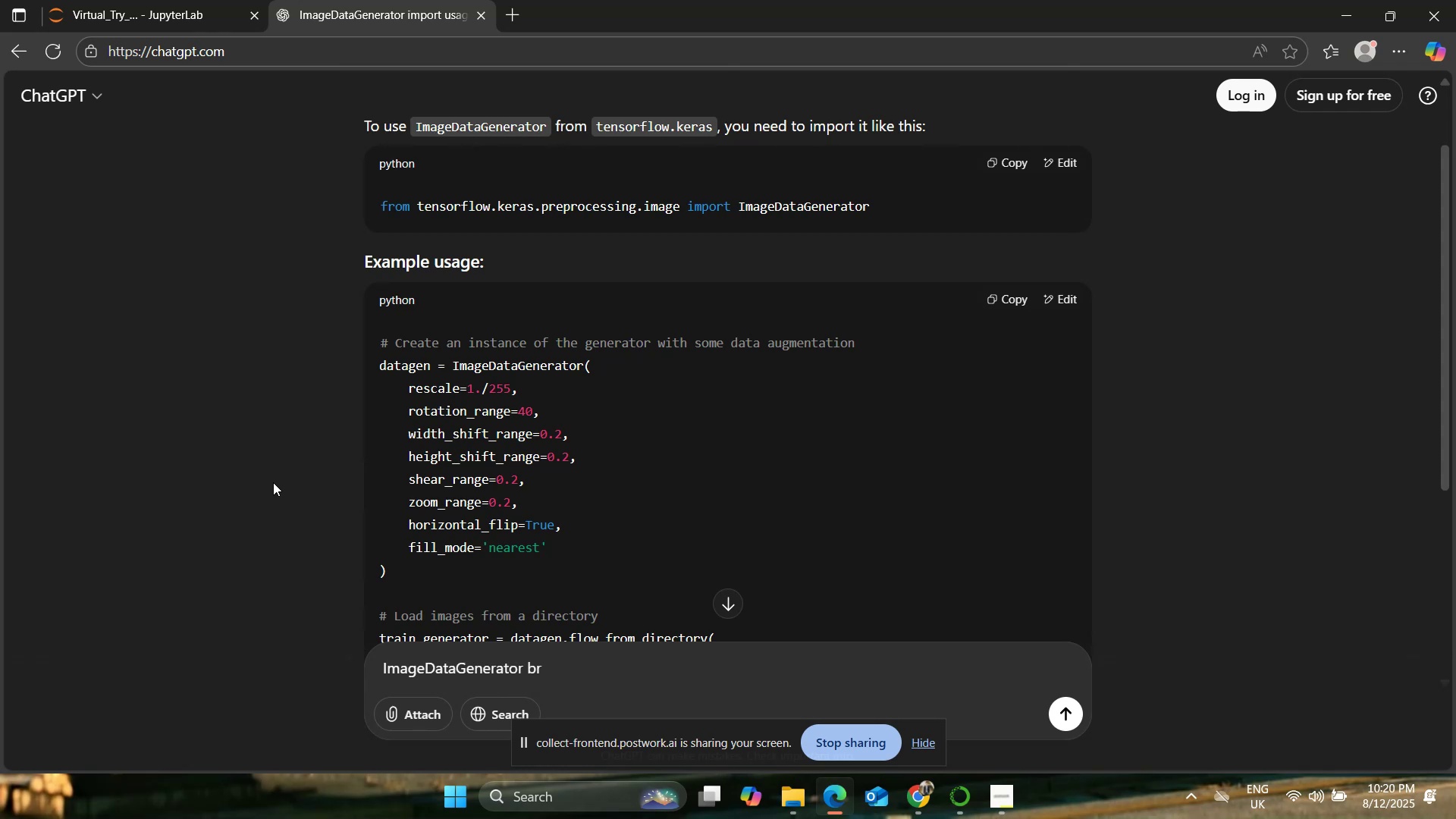 
key(Enter)
 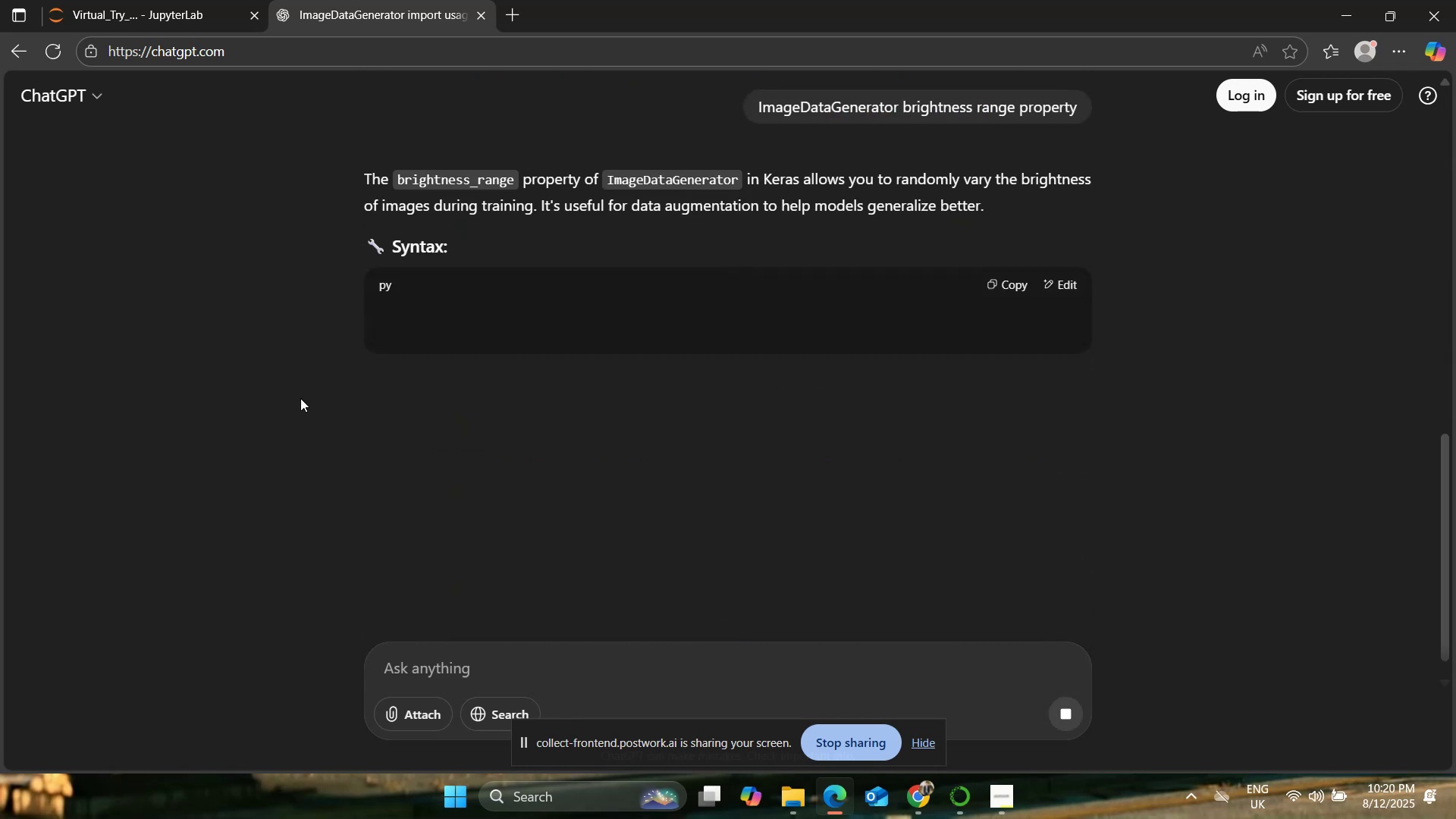 
scroll: coordinate [301, 394], scroll_direction: down, amount: 1.0
 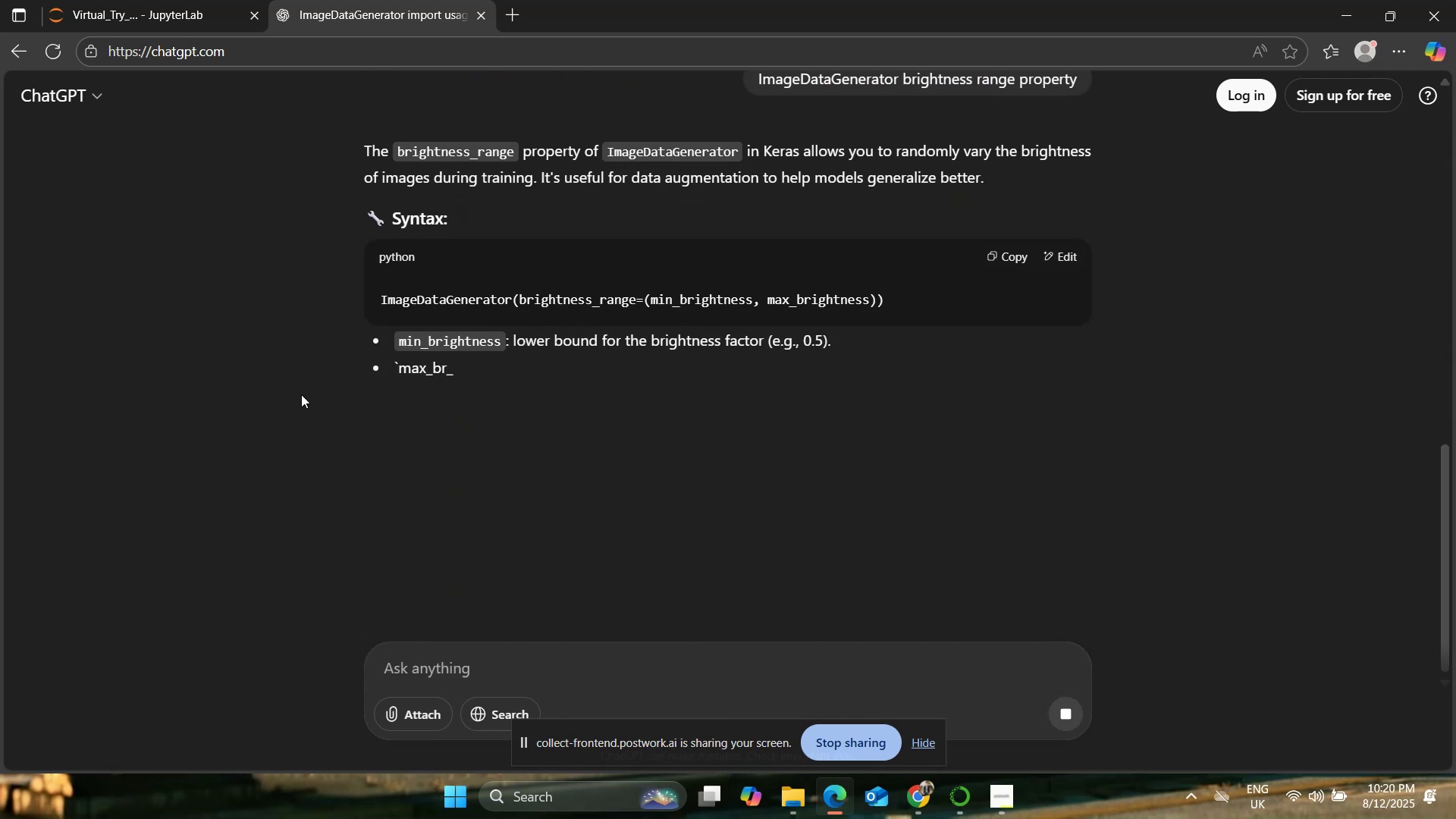 
scroll: coordinate [301, 394], scroll_direction: up, amount: 1.0
 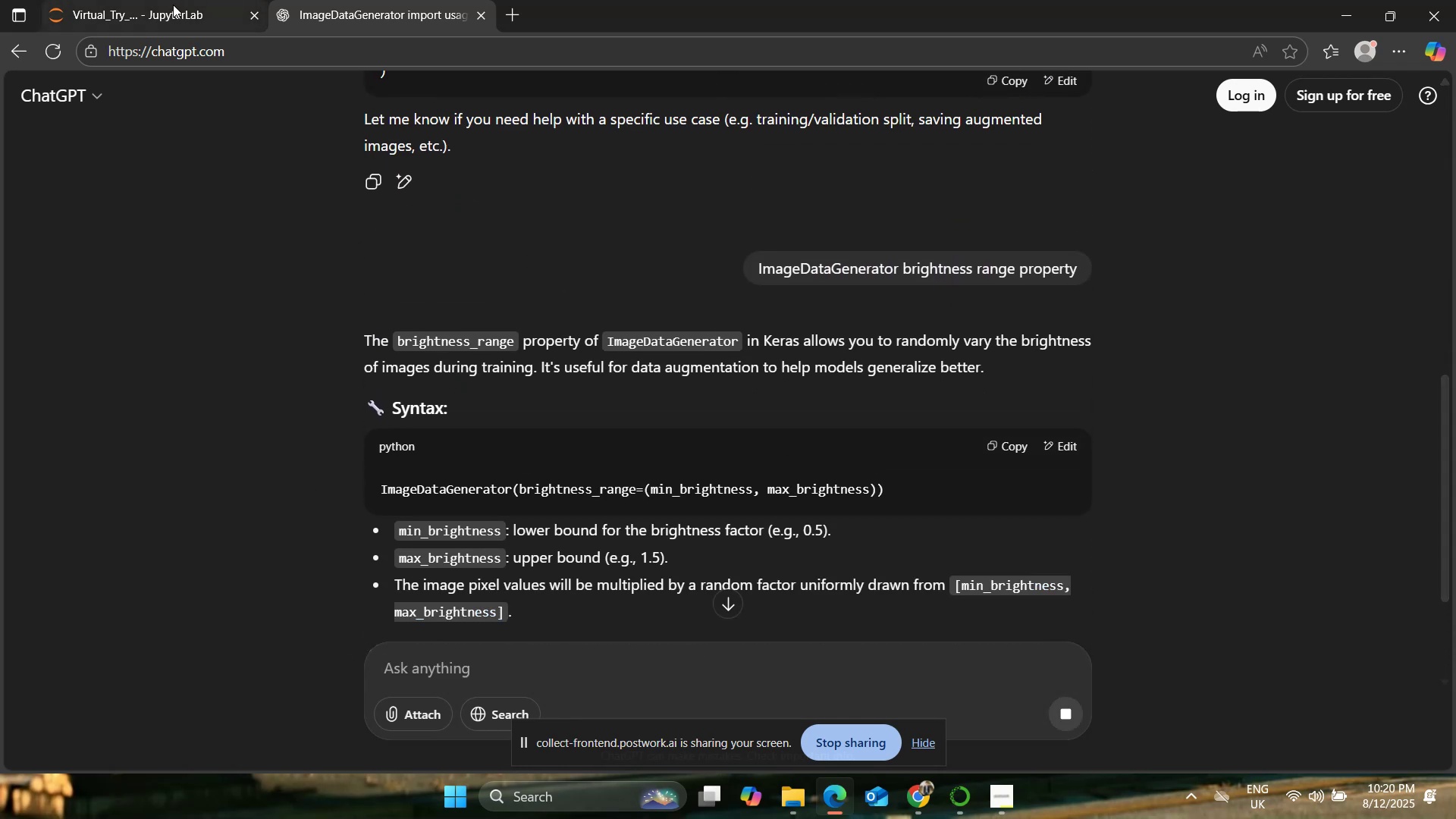 
left_click([173, 5])
 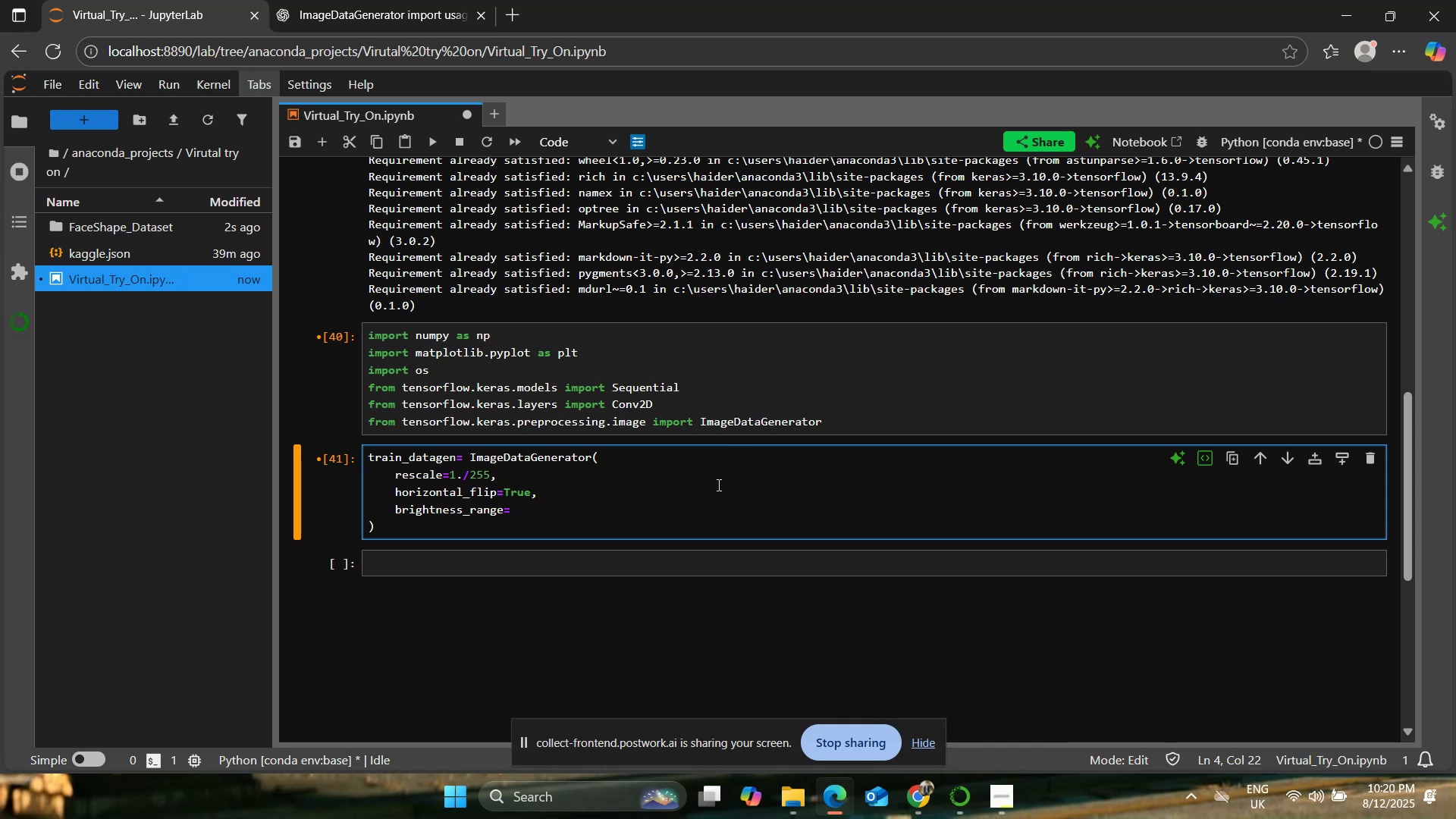 
type((0.8)
key(Backspace)
type(6)
key(Backspace)
type(8,1.2))
 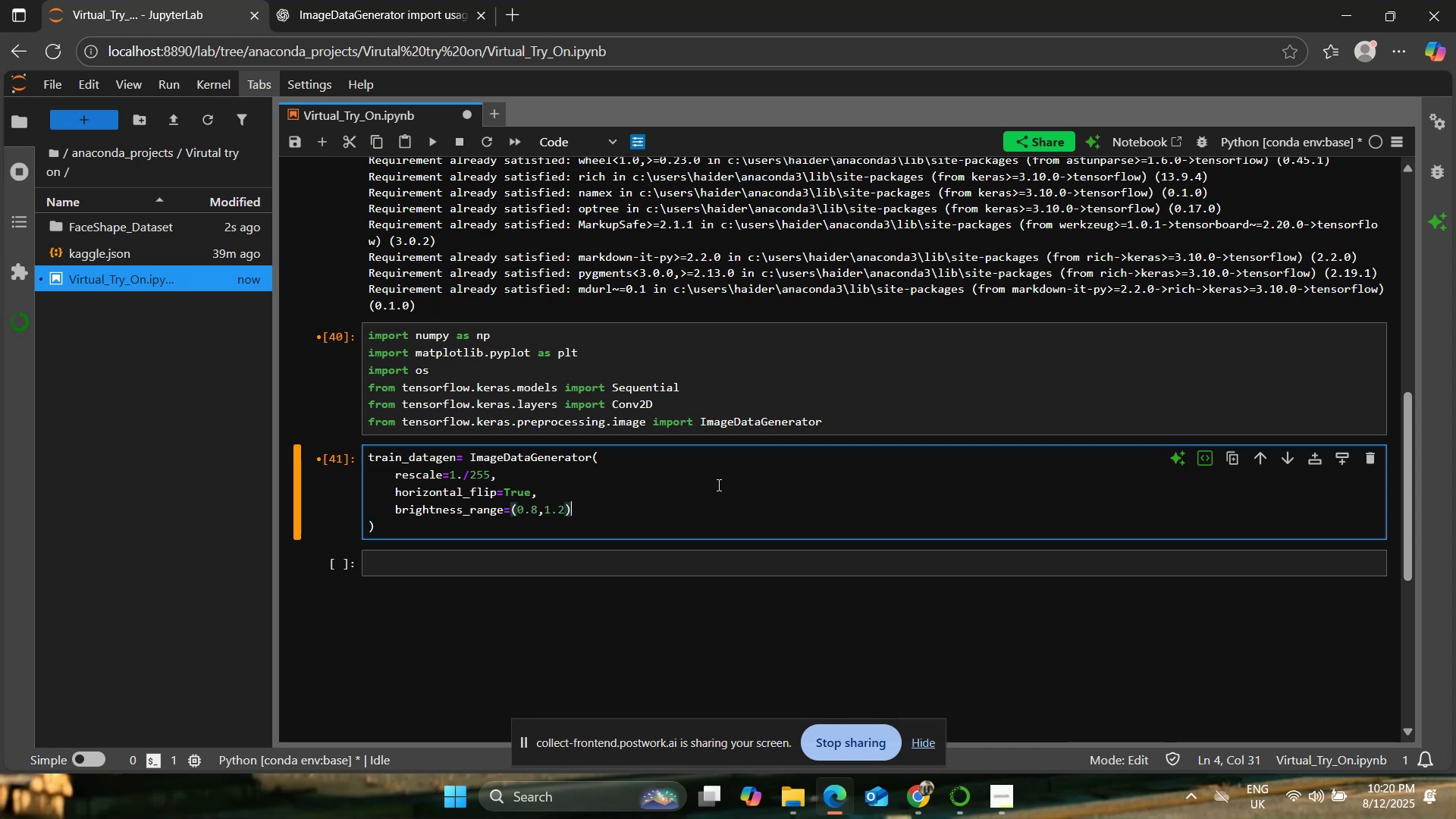 
key(Enter)
 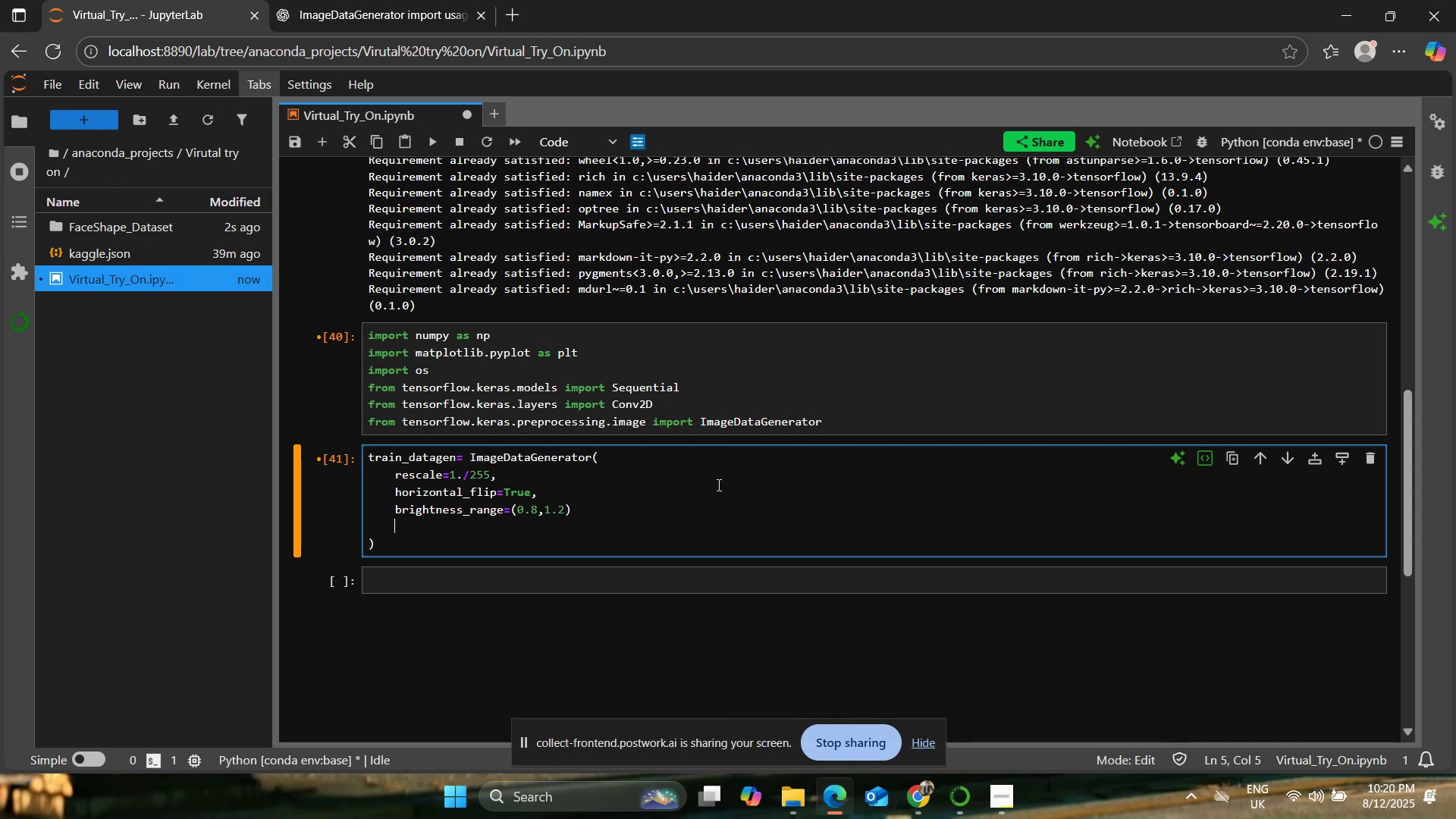 
left_click([419, 0])
 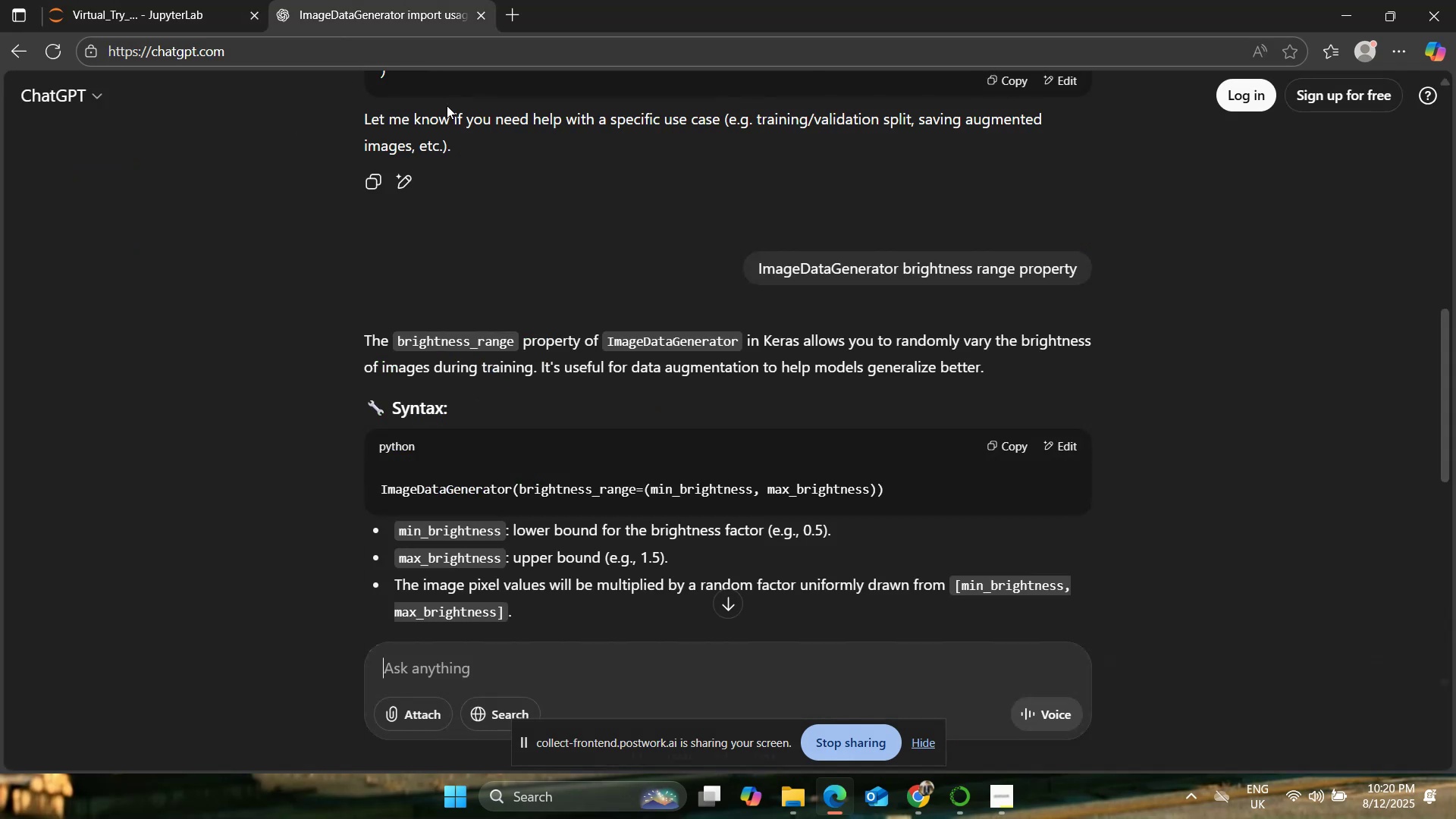 
scroll: coordinate [402, 294], scroll_direction: up, amount: 6.0
 